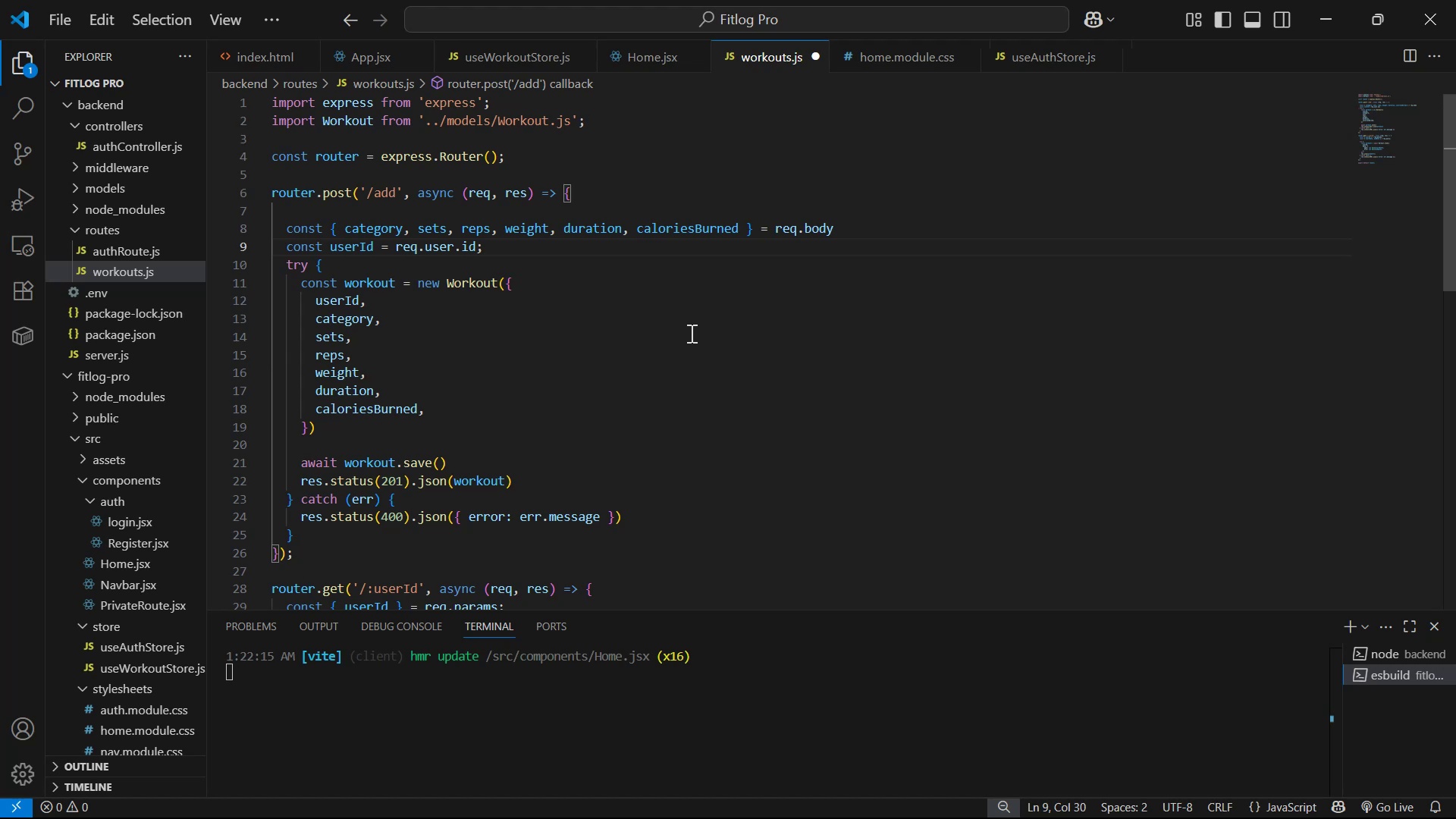 
left_click([810, 318])
 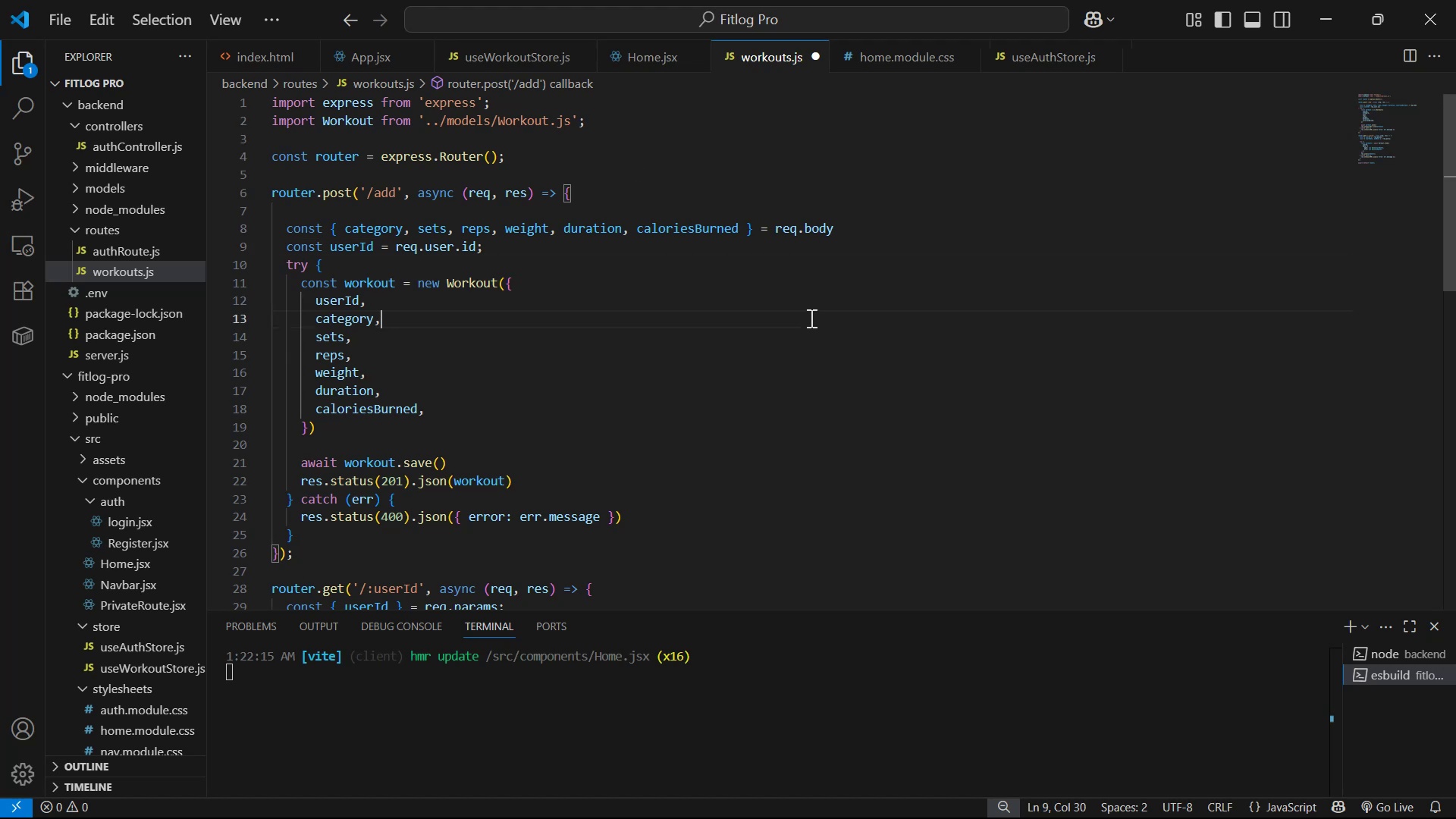 
key(Control+S)
 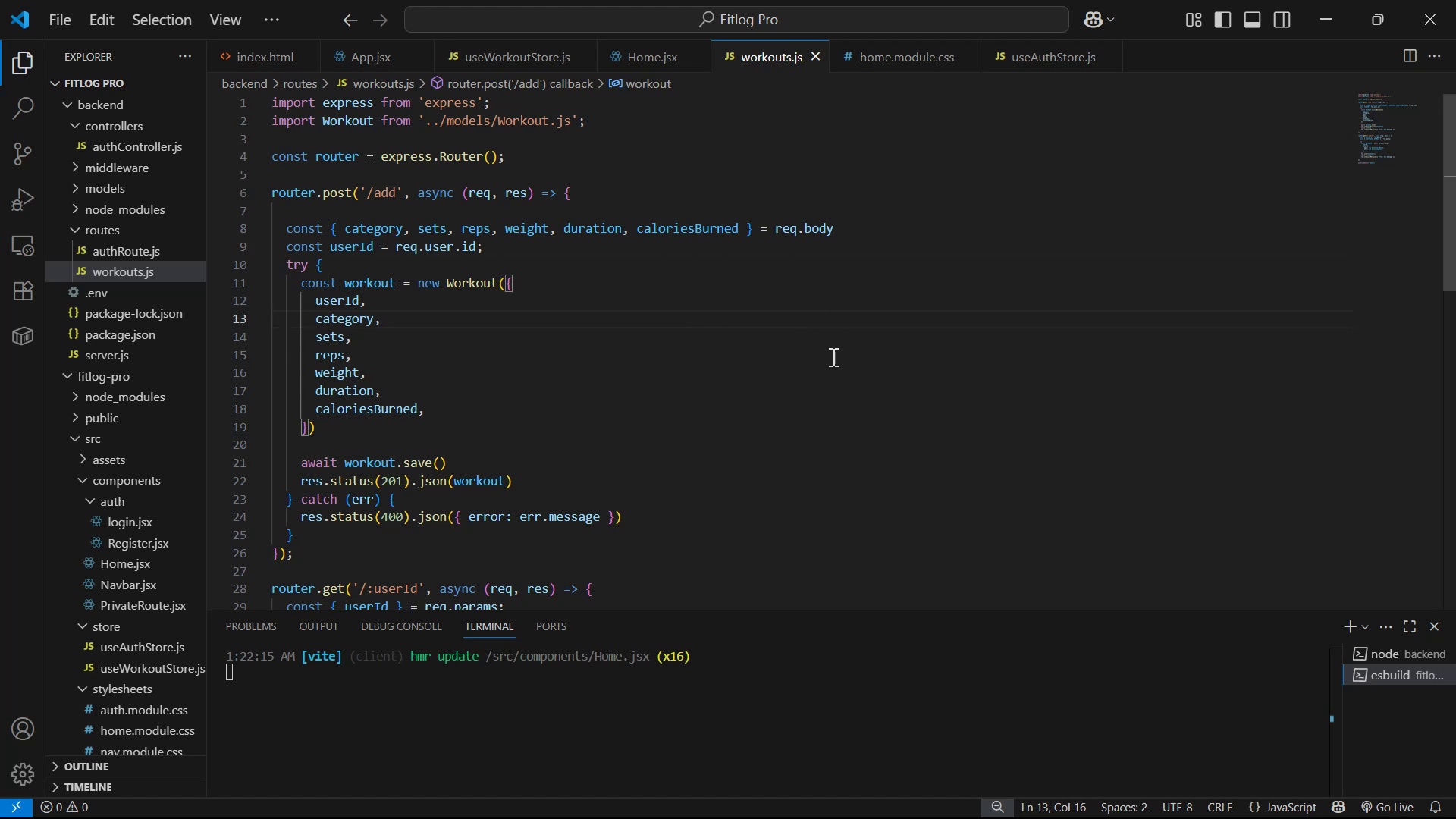 
hold_key(key=ControlLeft, duration=0.77)
 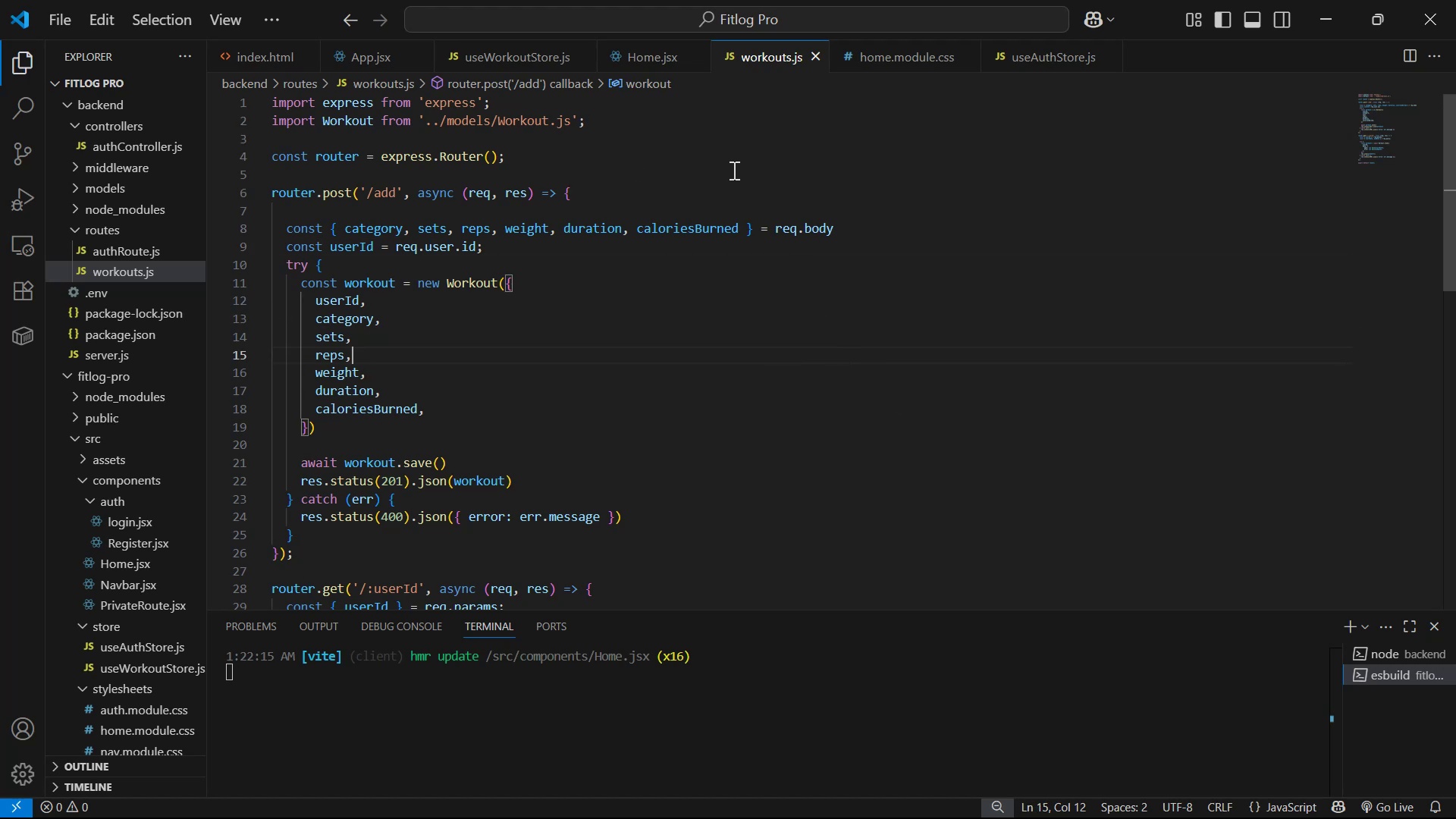 
key(Control+A)
 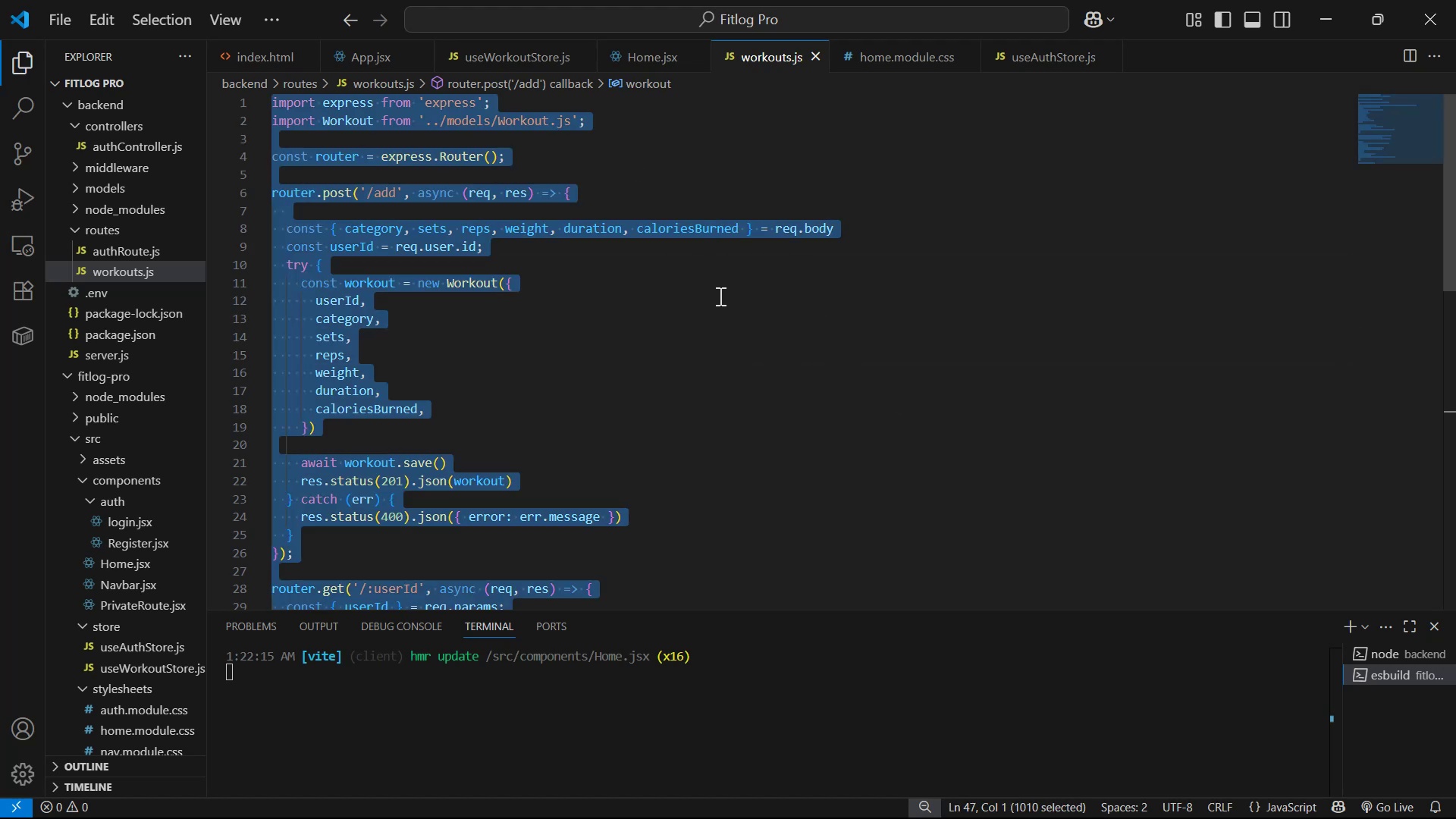 
key(Control+C)
 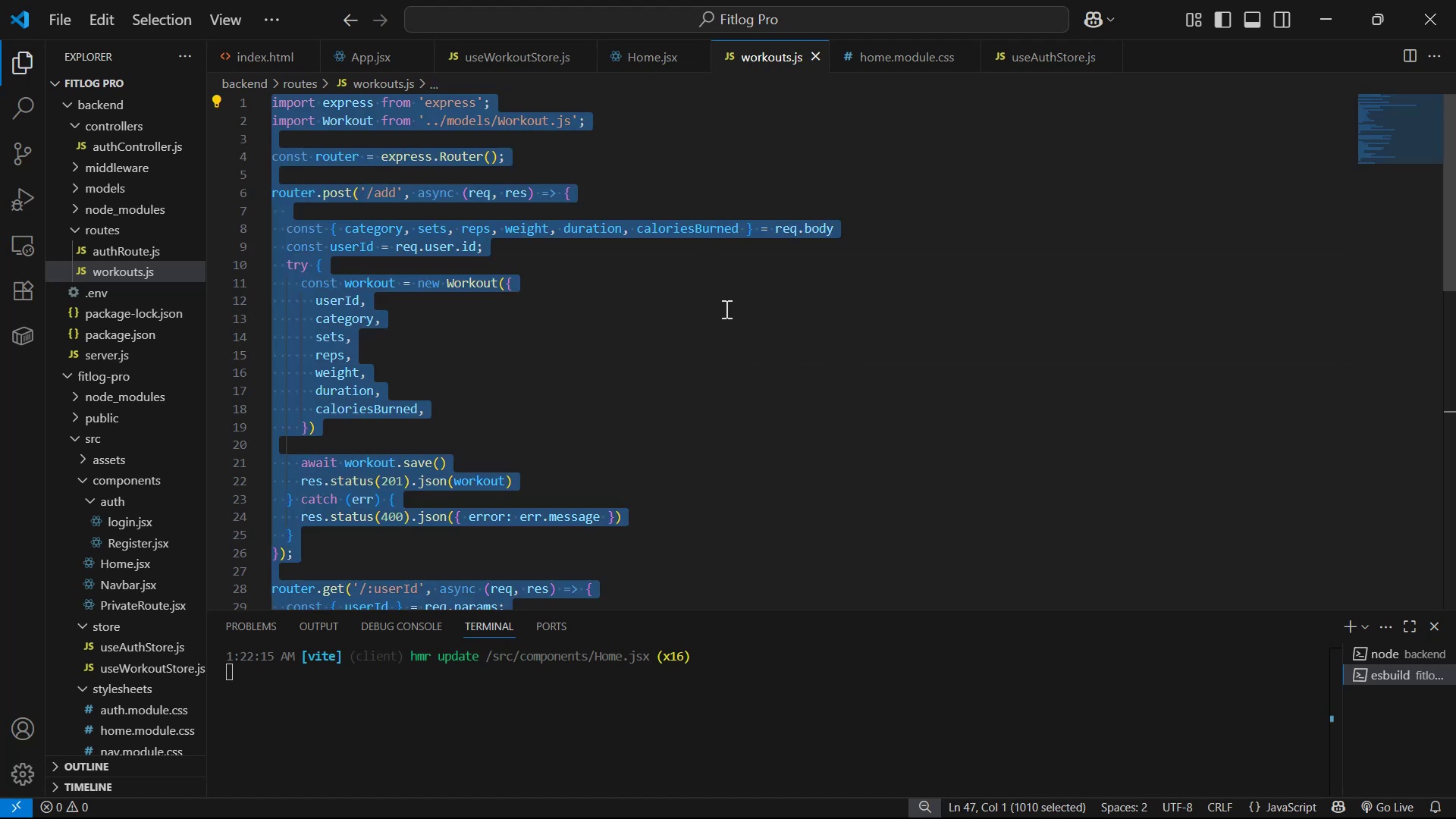 
key(Alt+AltLeft)
 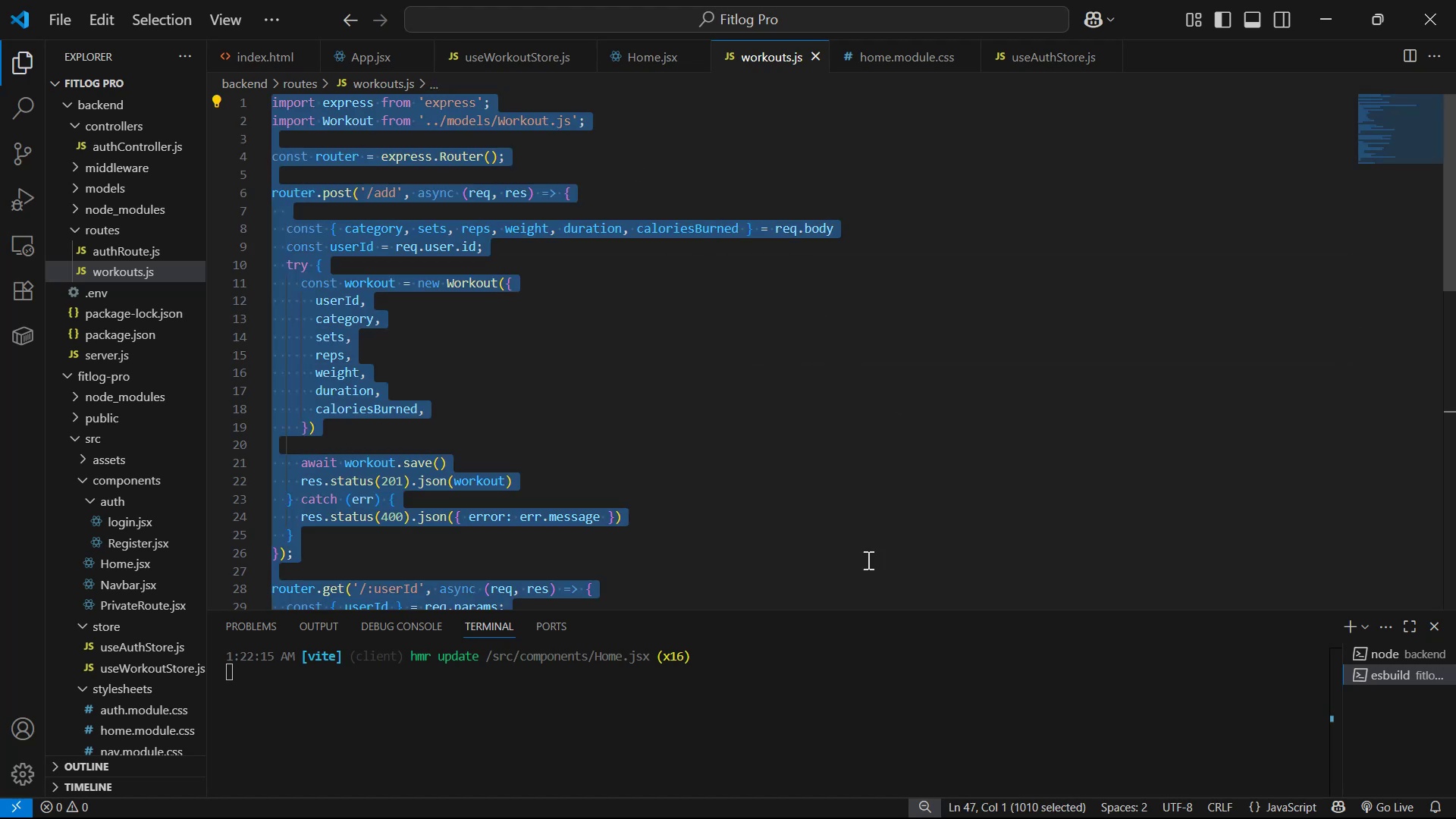 
key(Alt+Tab)
 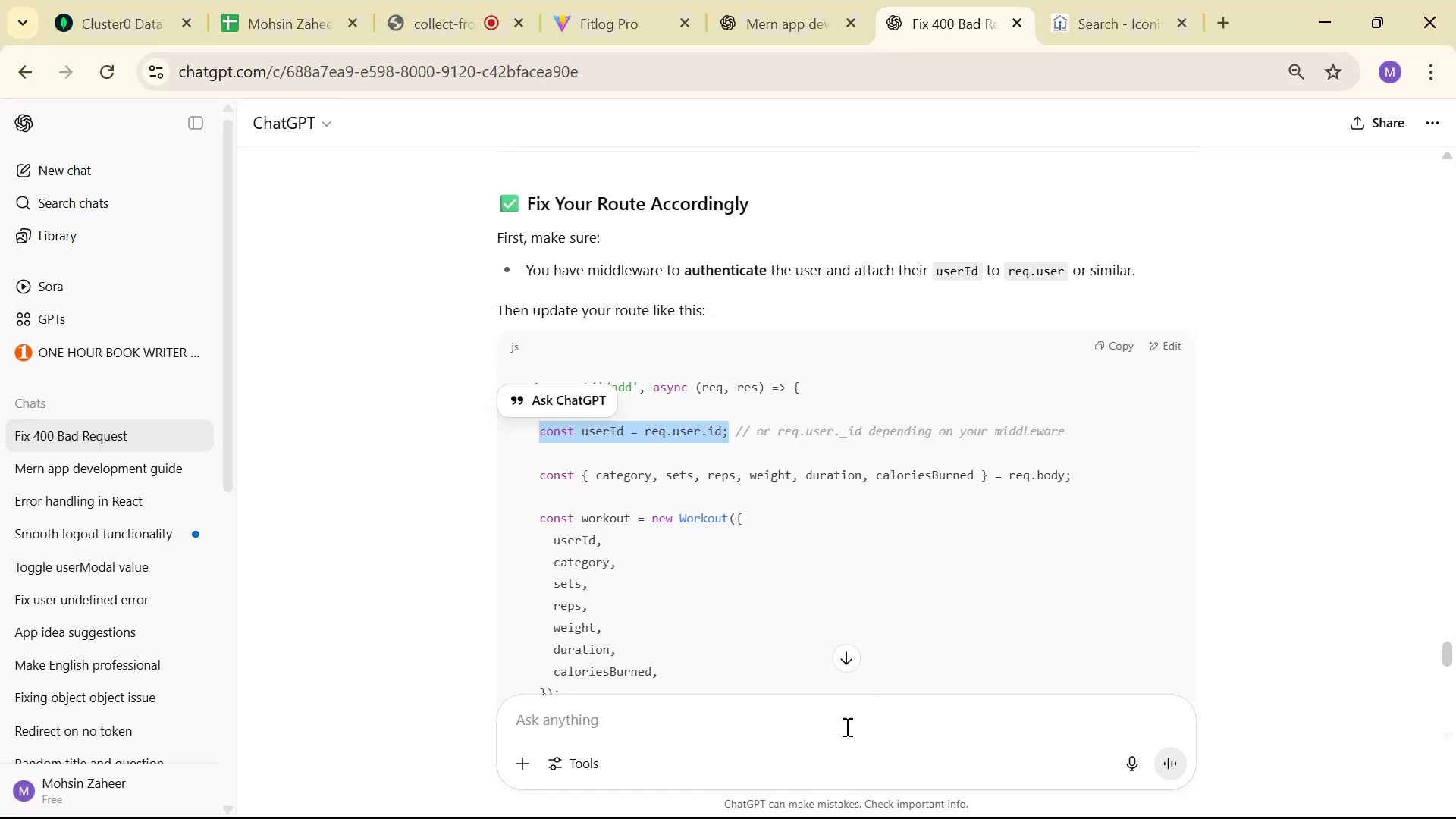 
key(Control+ControlLeft)
 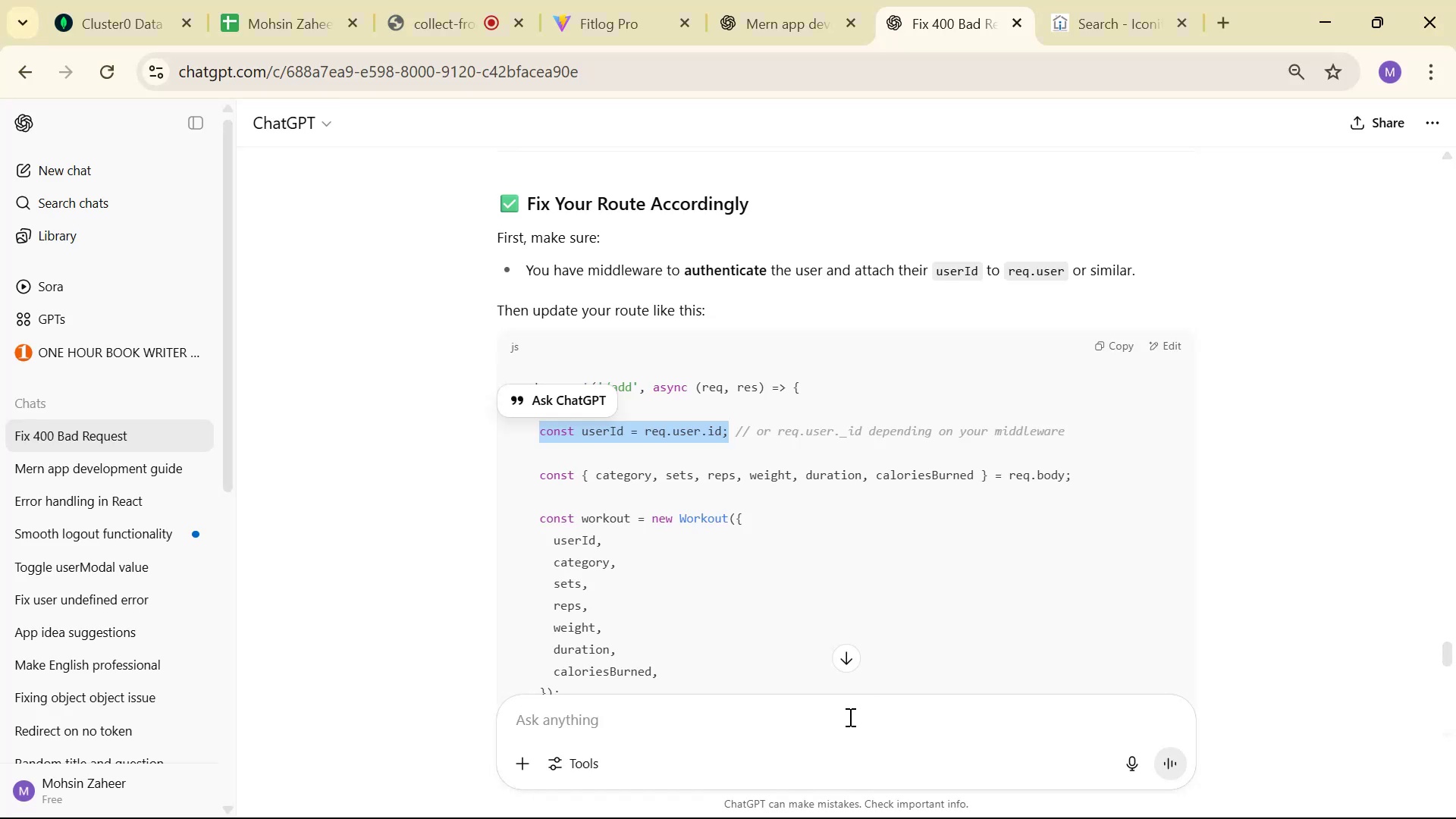 
left_click([849, 717])
 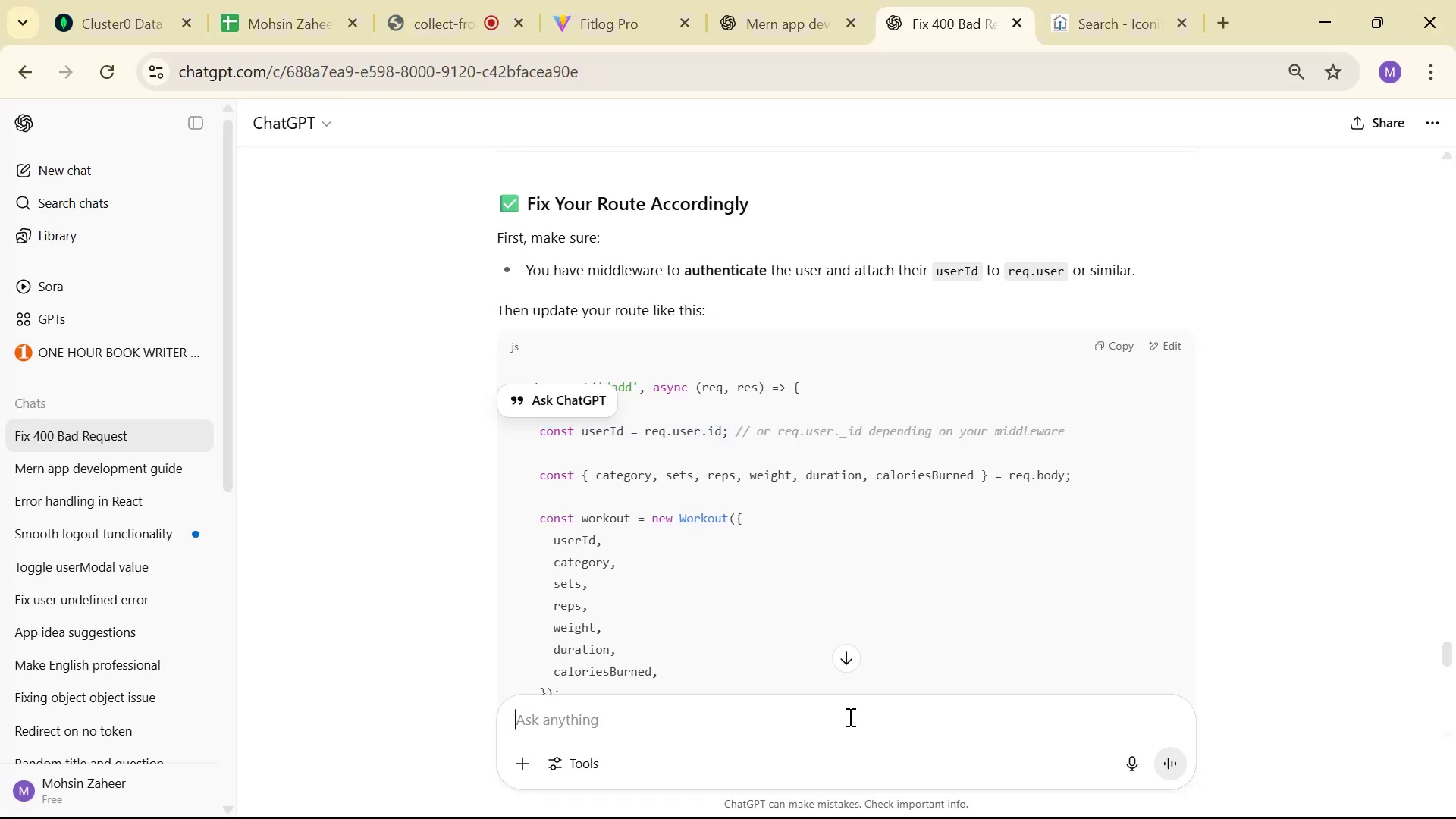 
key(Control+V)
 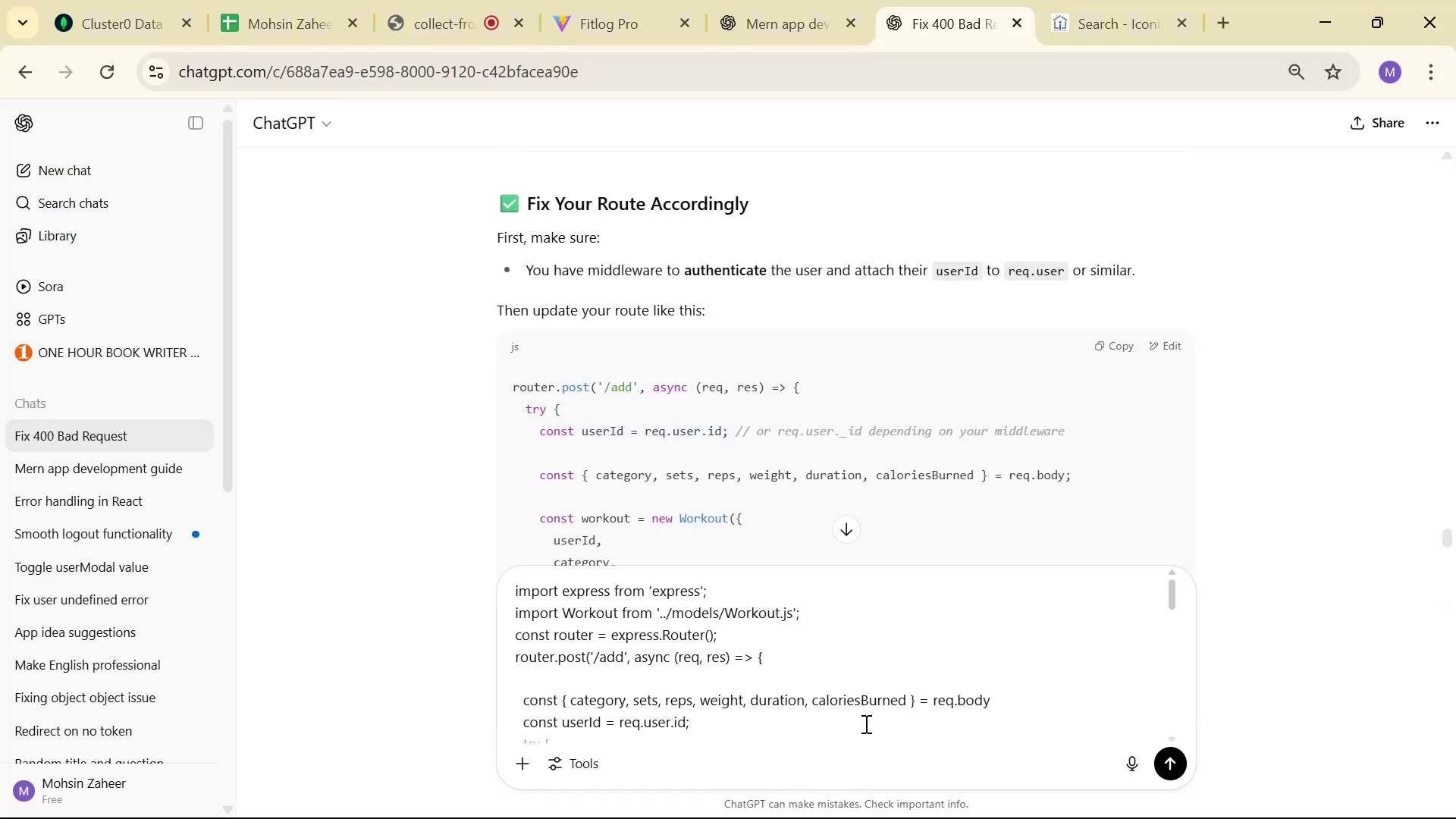 
key(Space)
 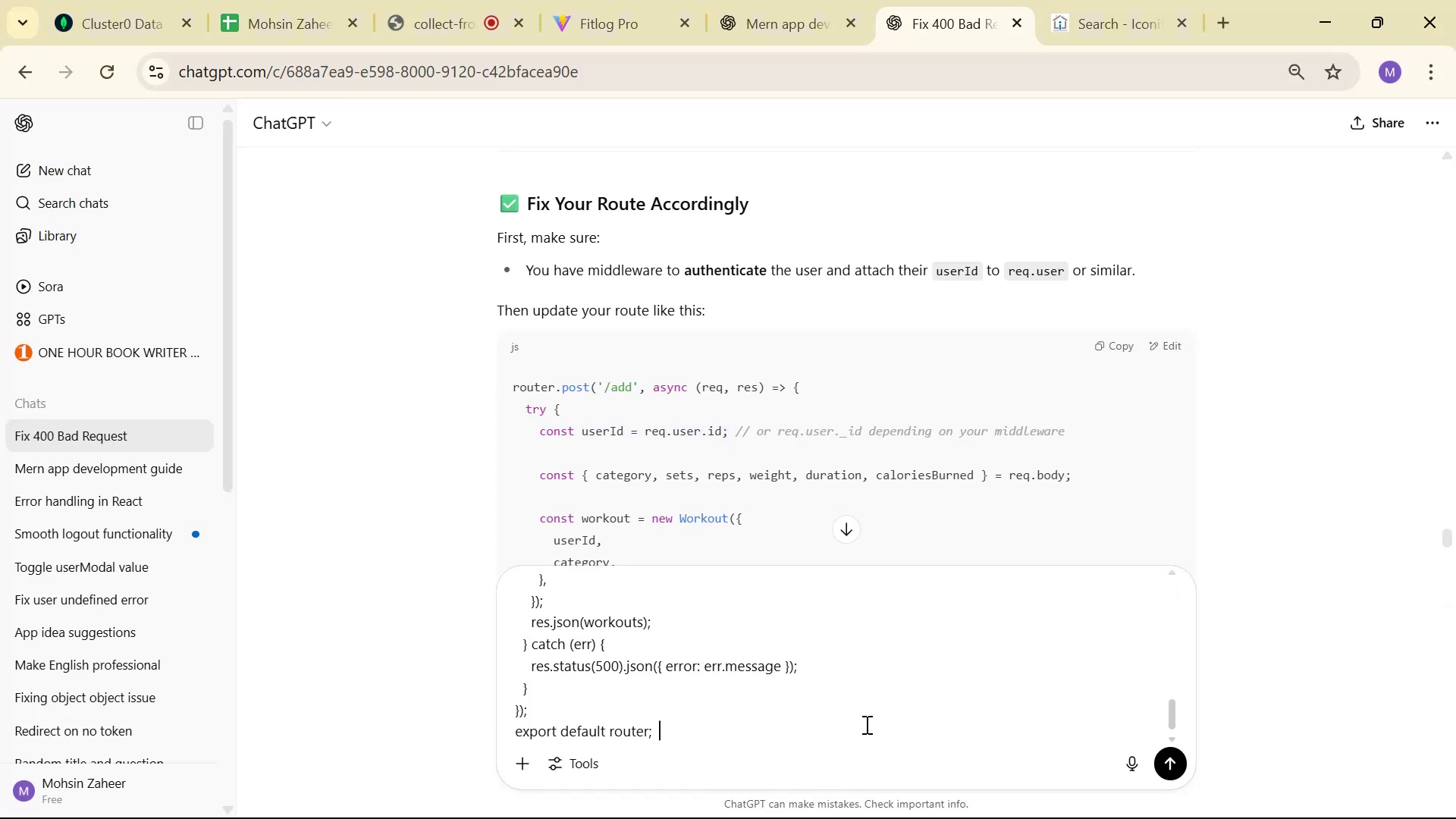 
key(Alt+AltLeft)
 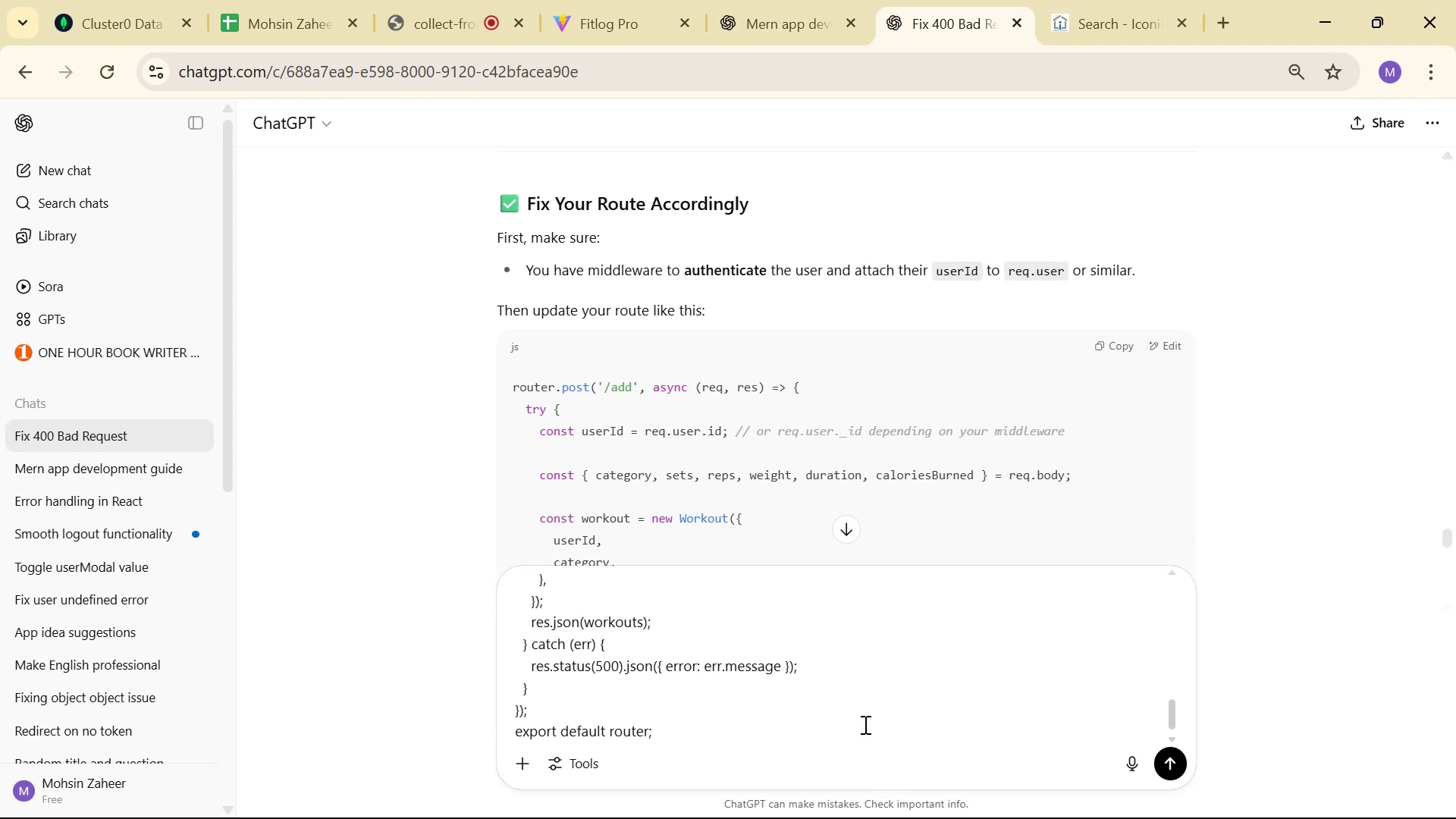 
key(Alt+Tab)
 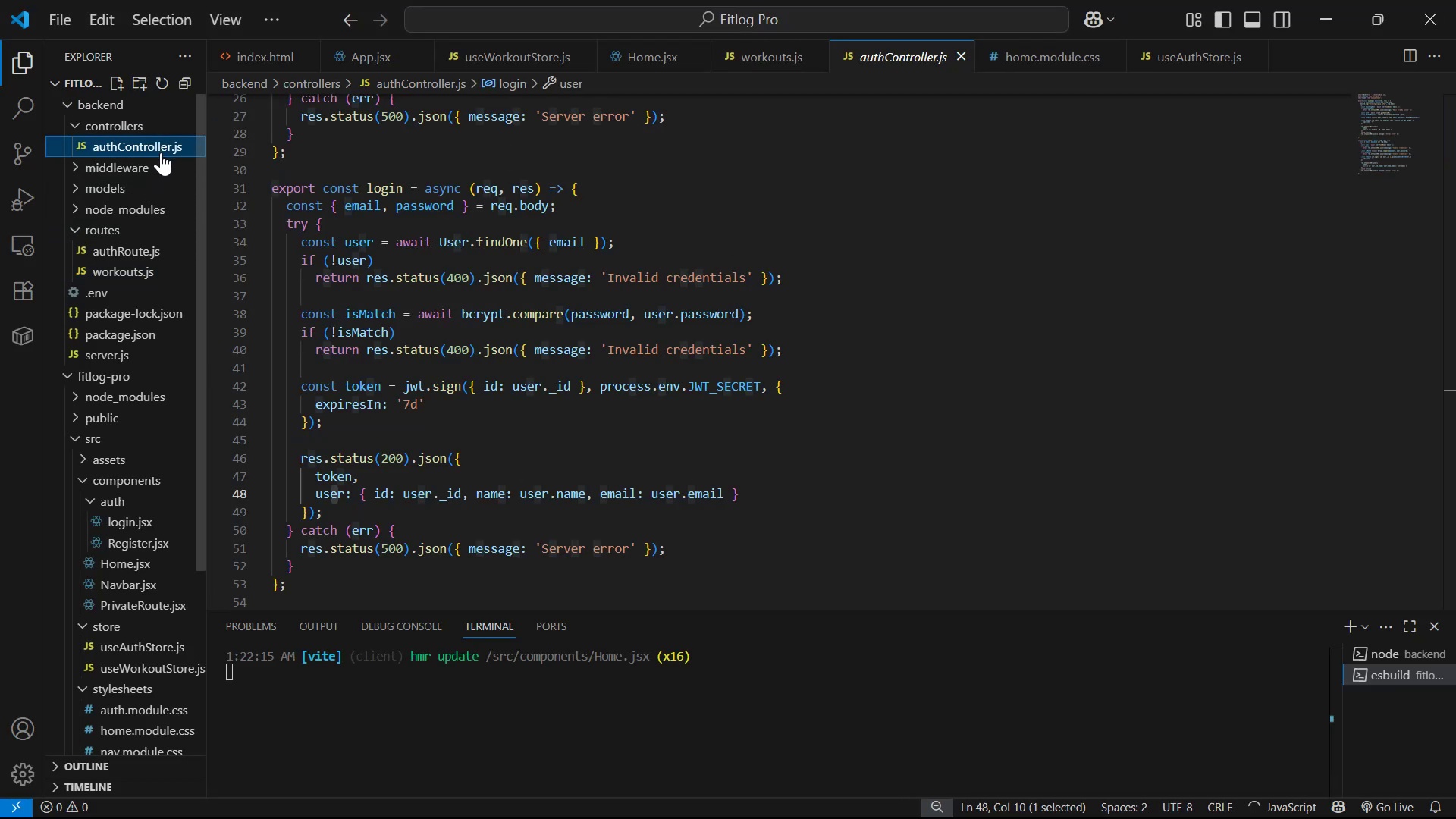 
double_click([153, 187])
 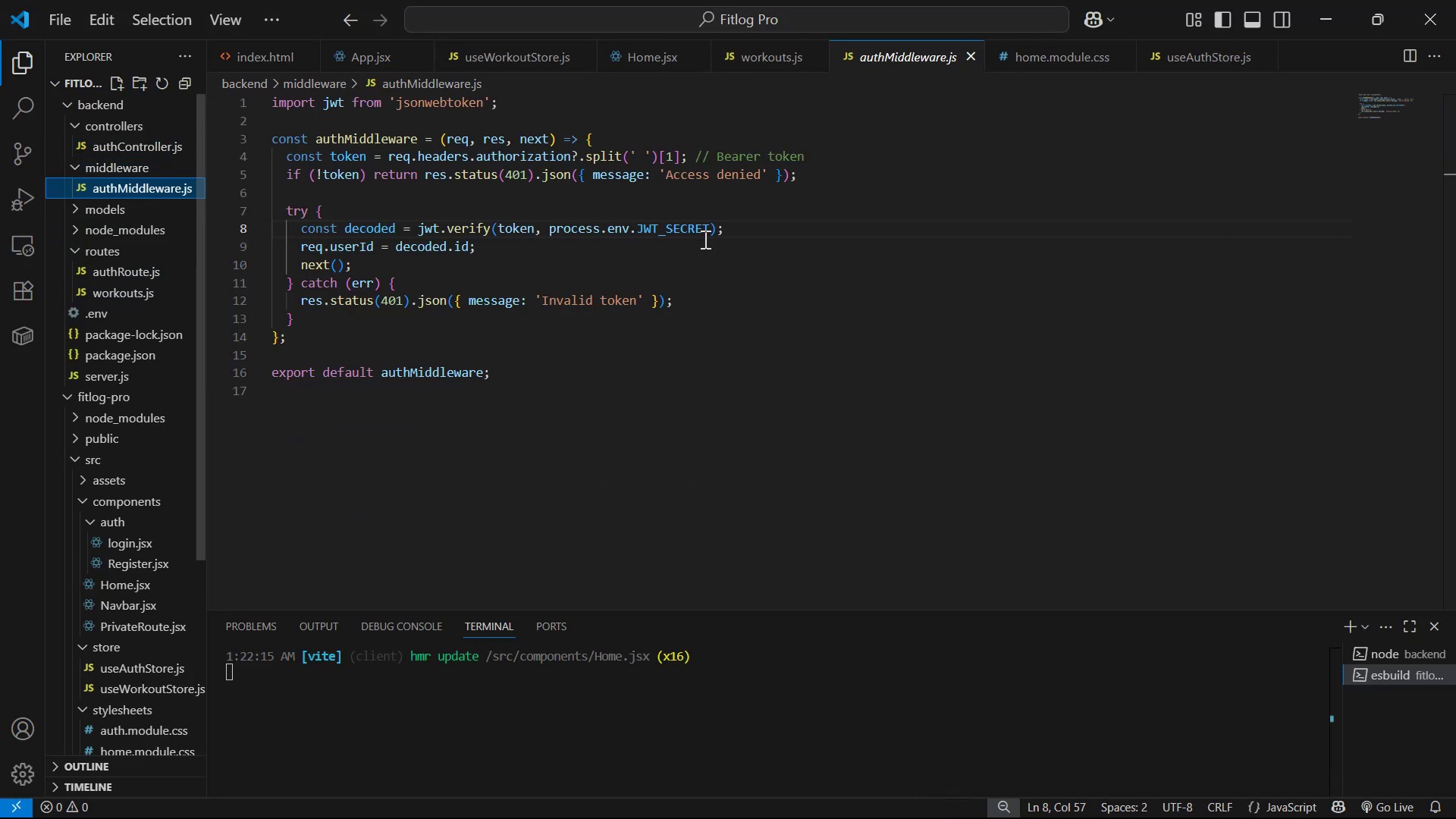 
key(Control+A)
 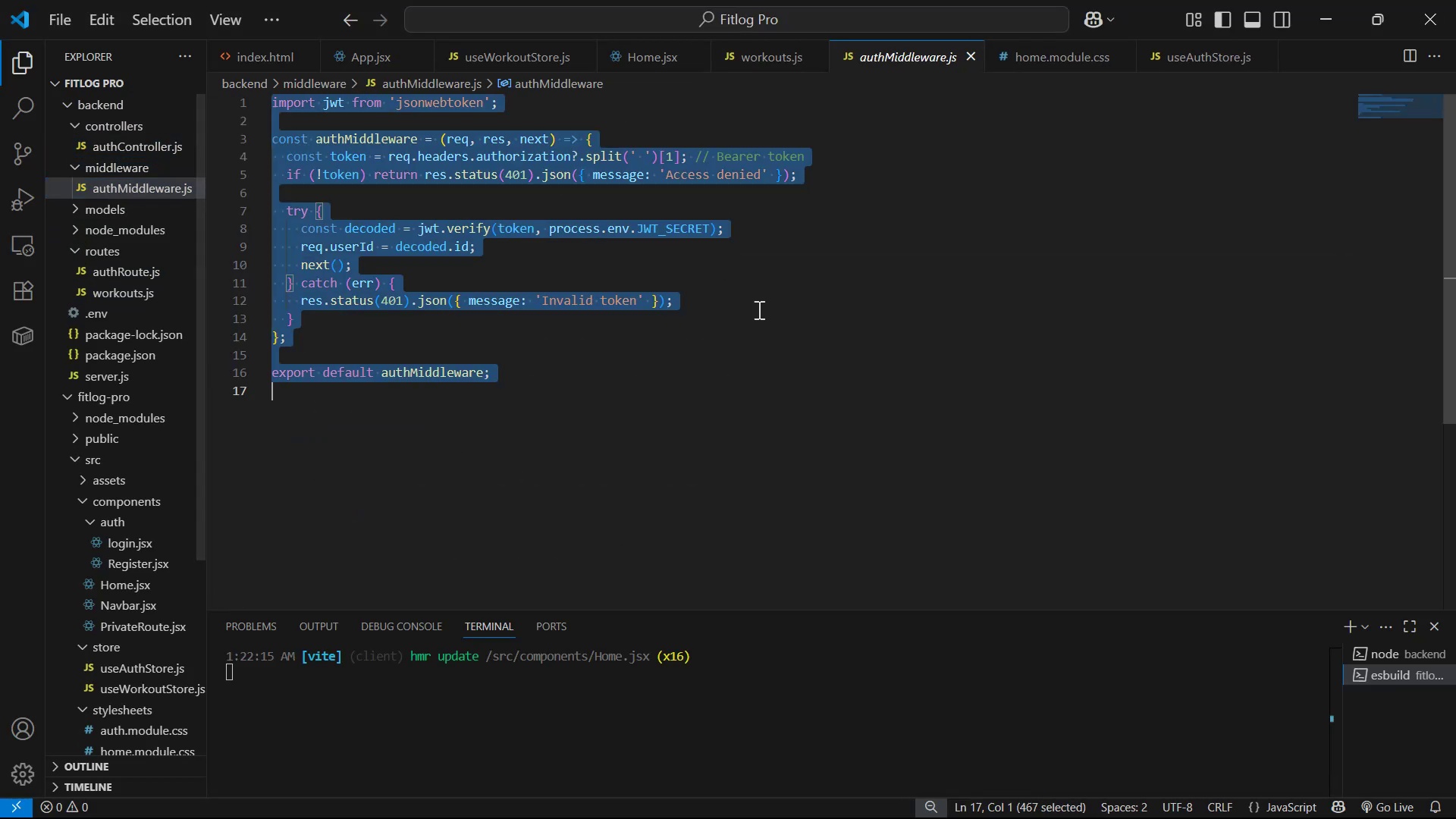 
key(Control+C)
 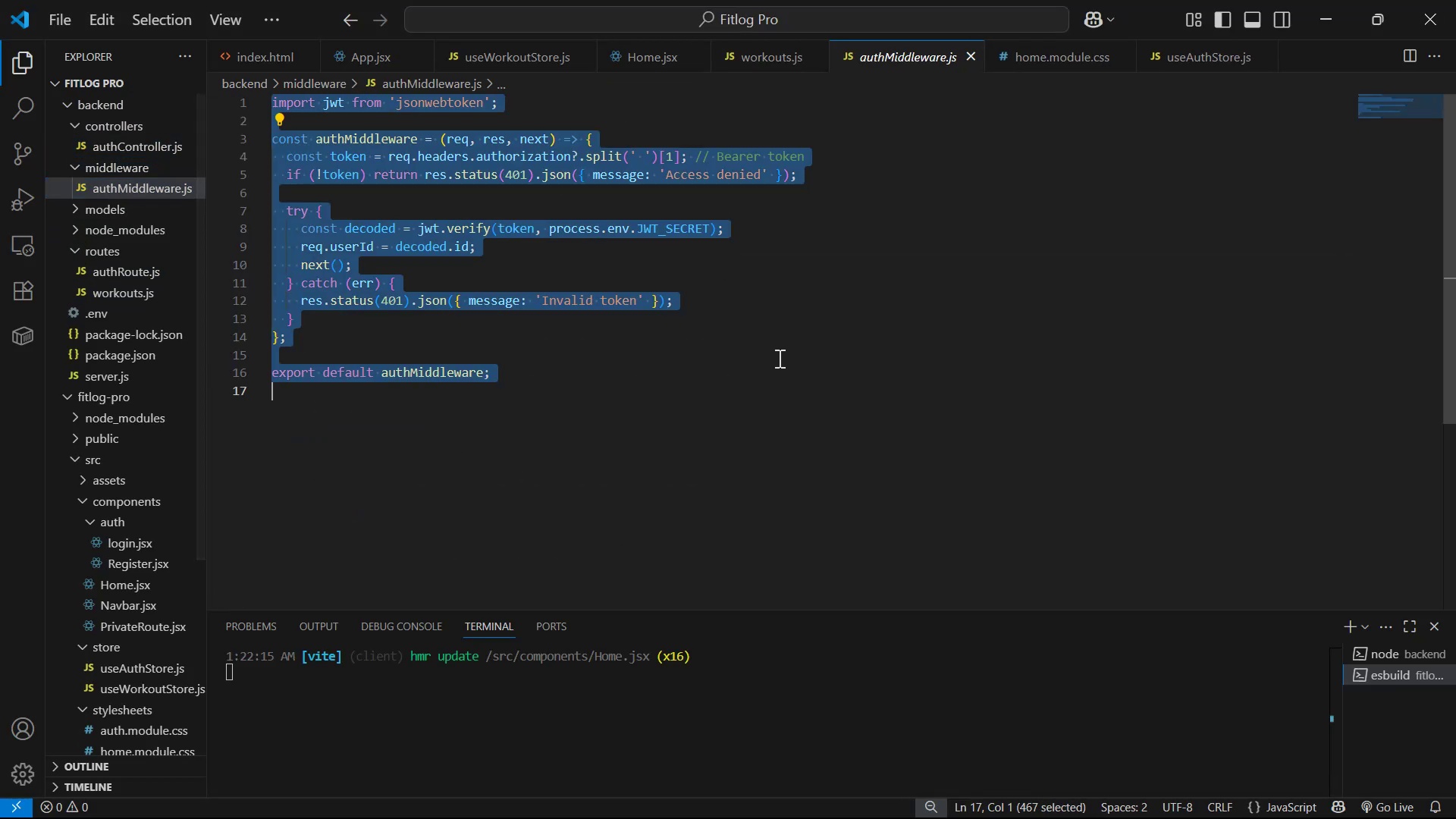 
key(Alt+AltLeft)
 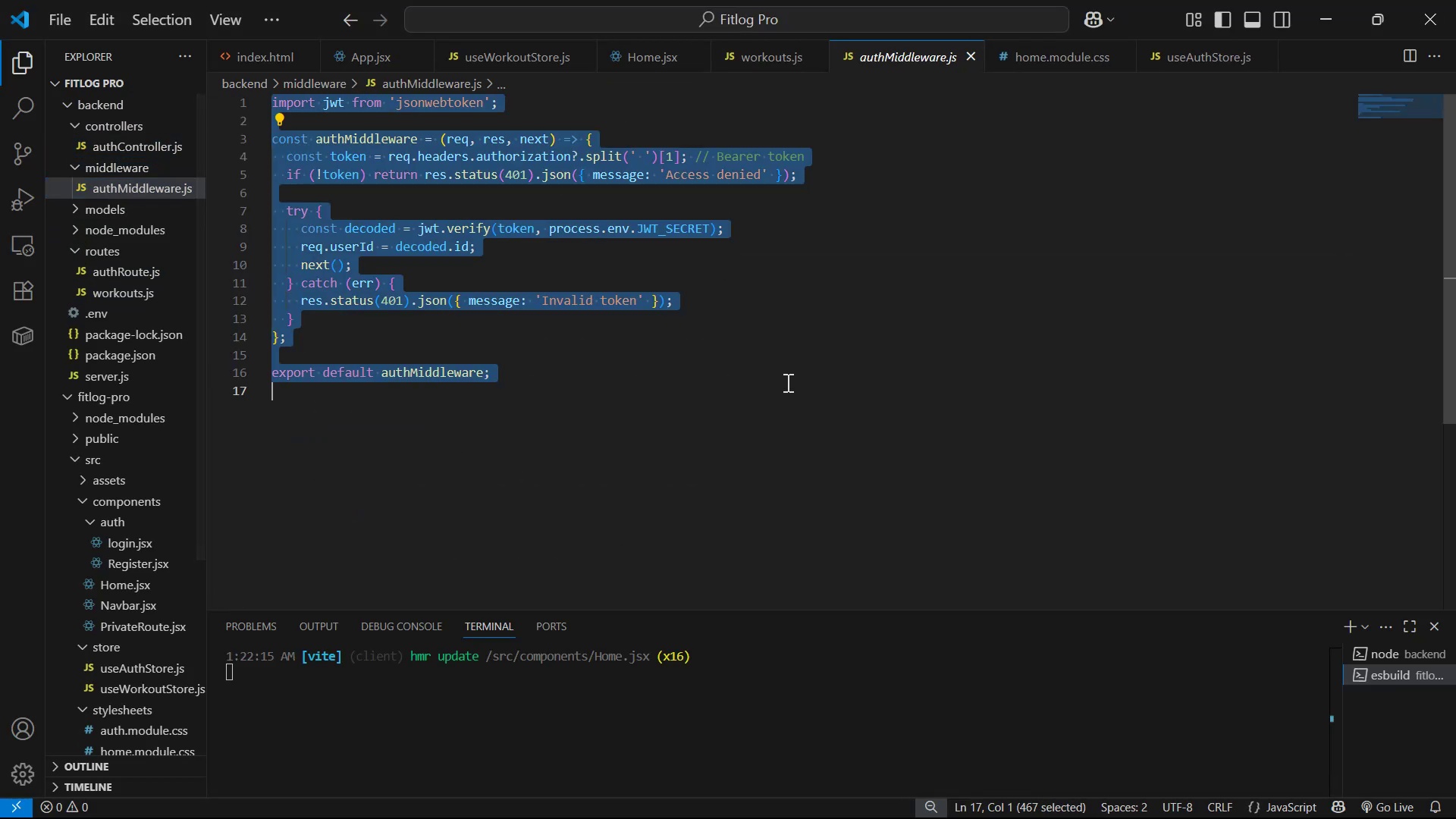 
key(Alt+Tab)
 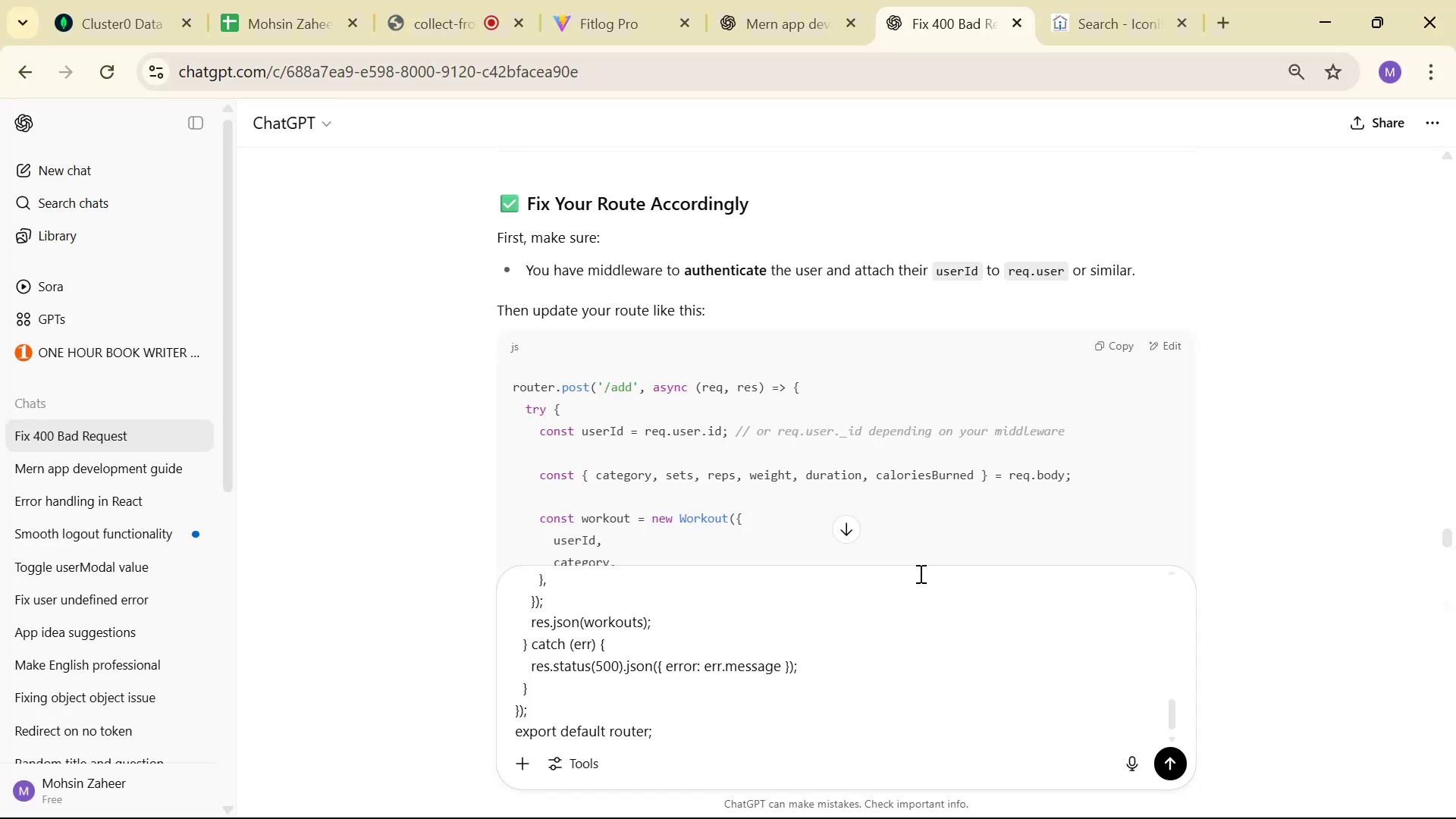 
key(Control+V)
 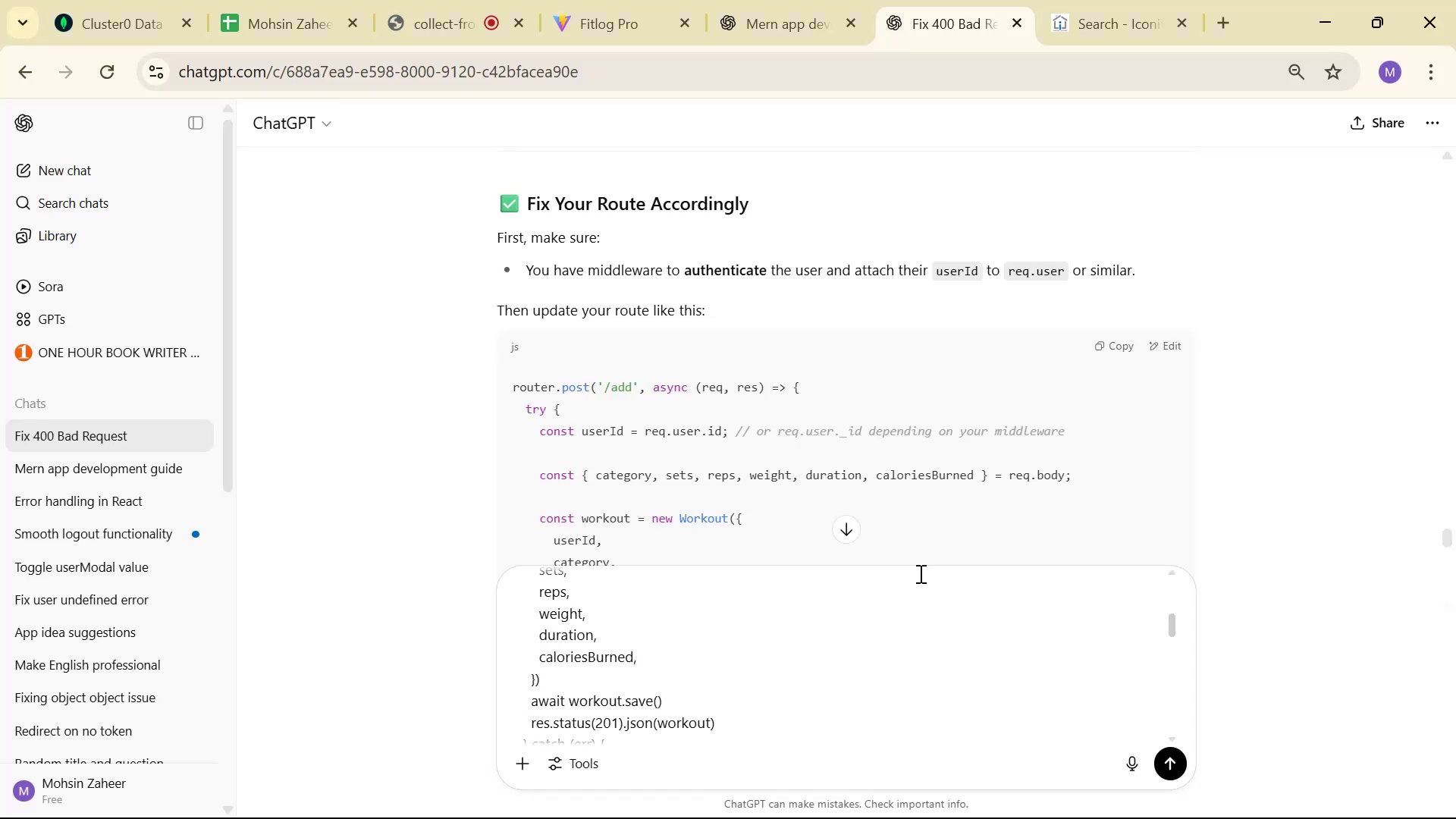 
key(Enter)
 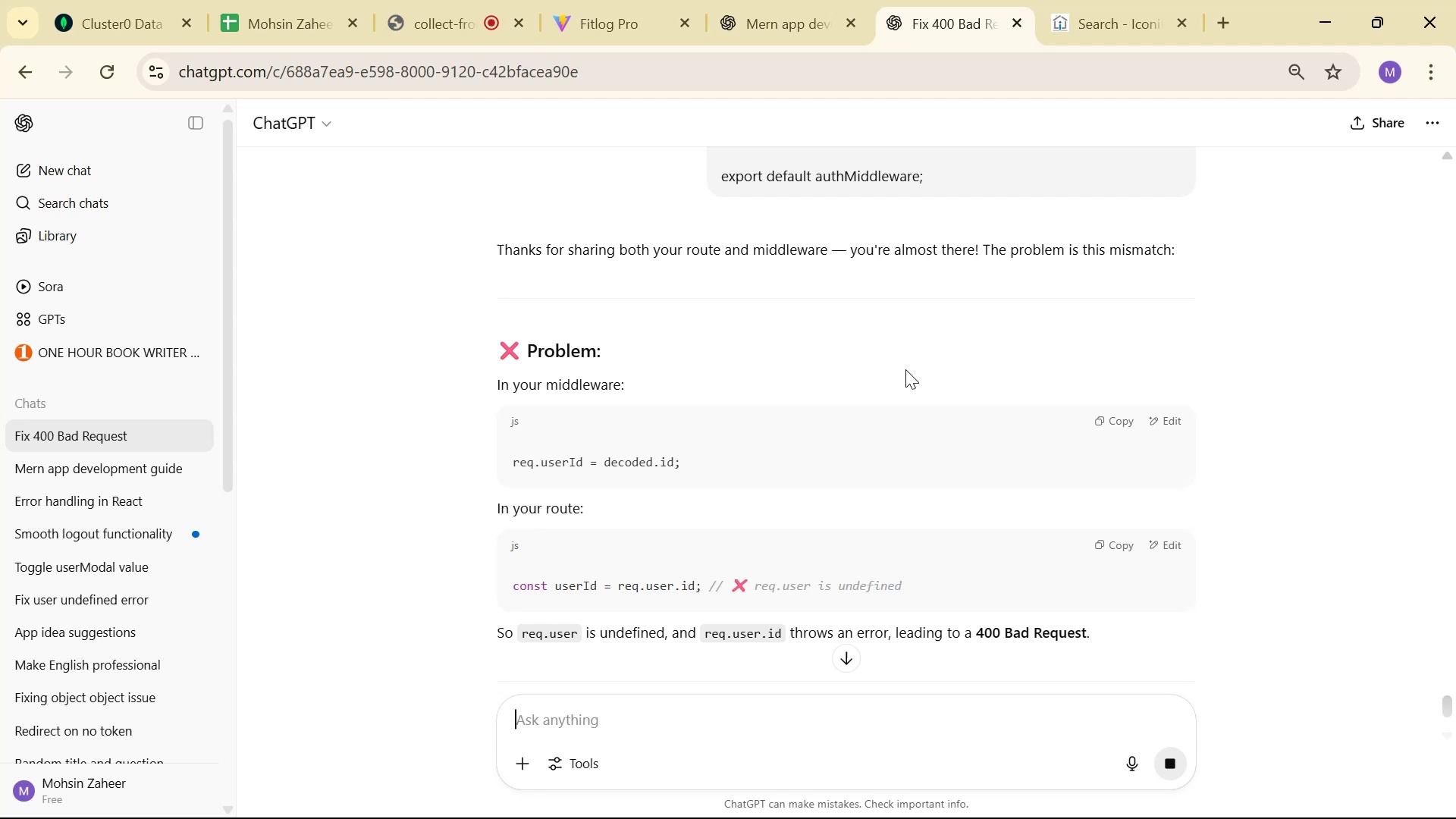 
wait(6.23)
 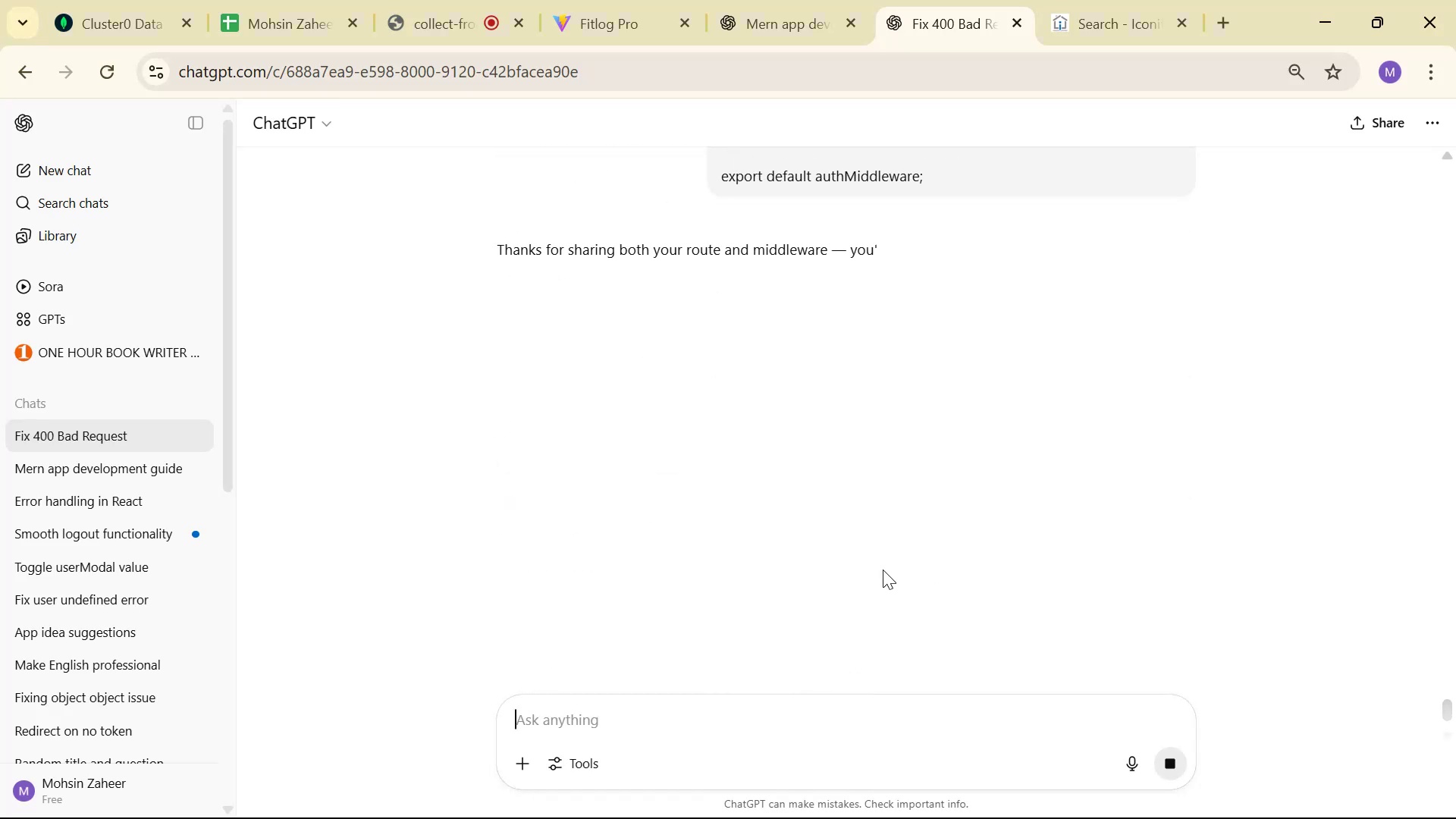 
scroll: coordinate [955, 441], scroll_direction: down, amount: 5.0
 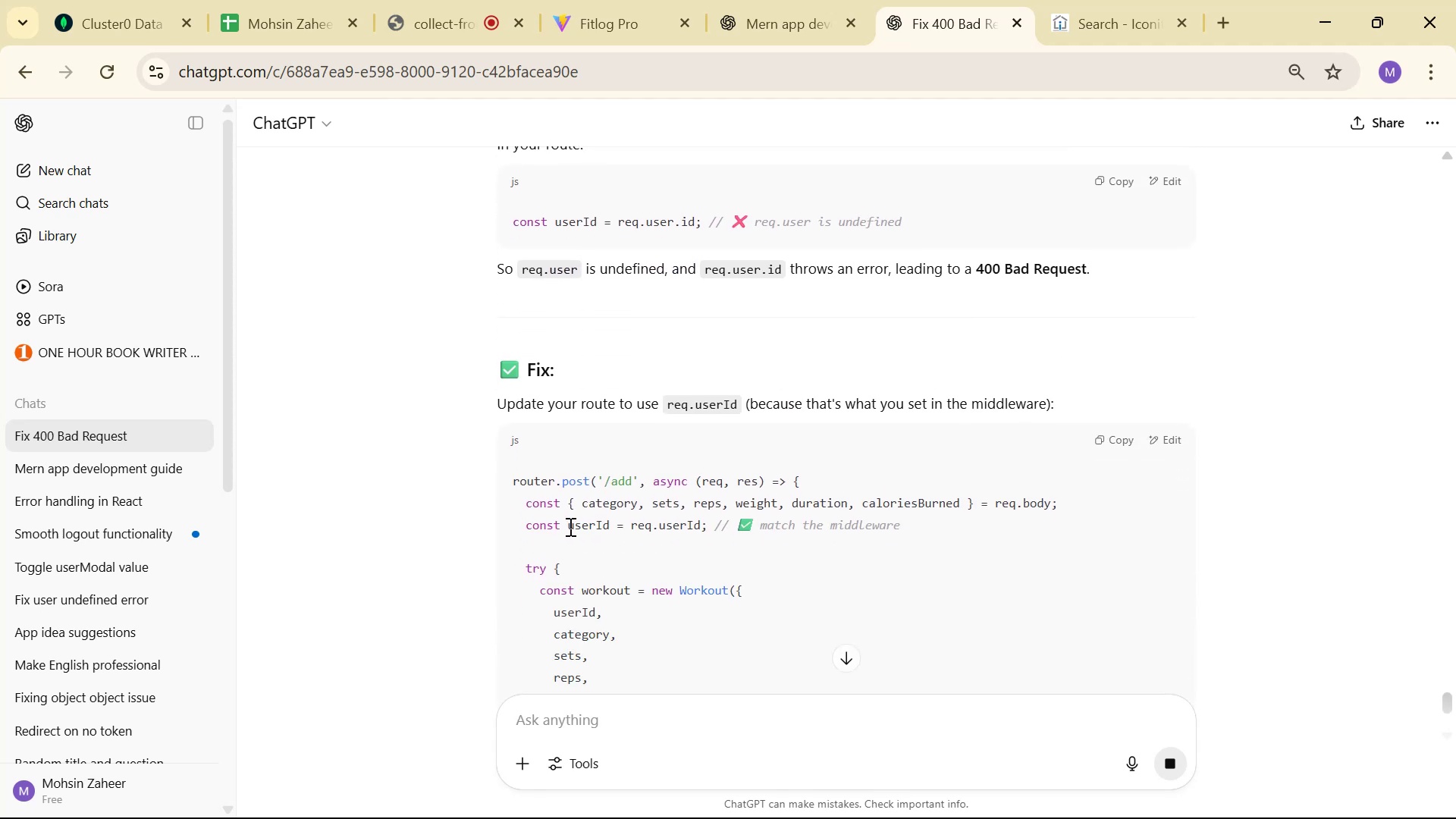 
left_click_drag(start_coordinate=[520, 526], to_coordinate=[710, 525])
 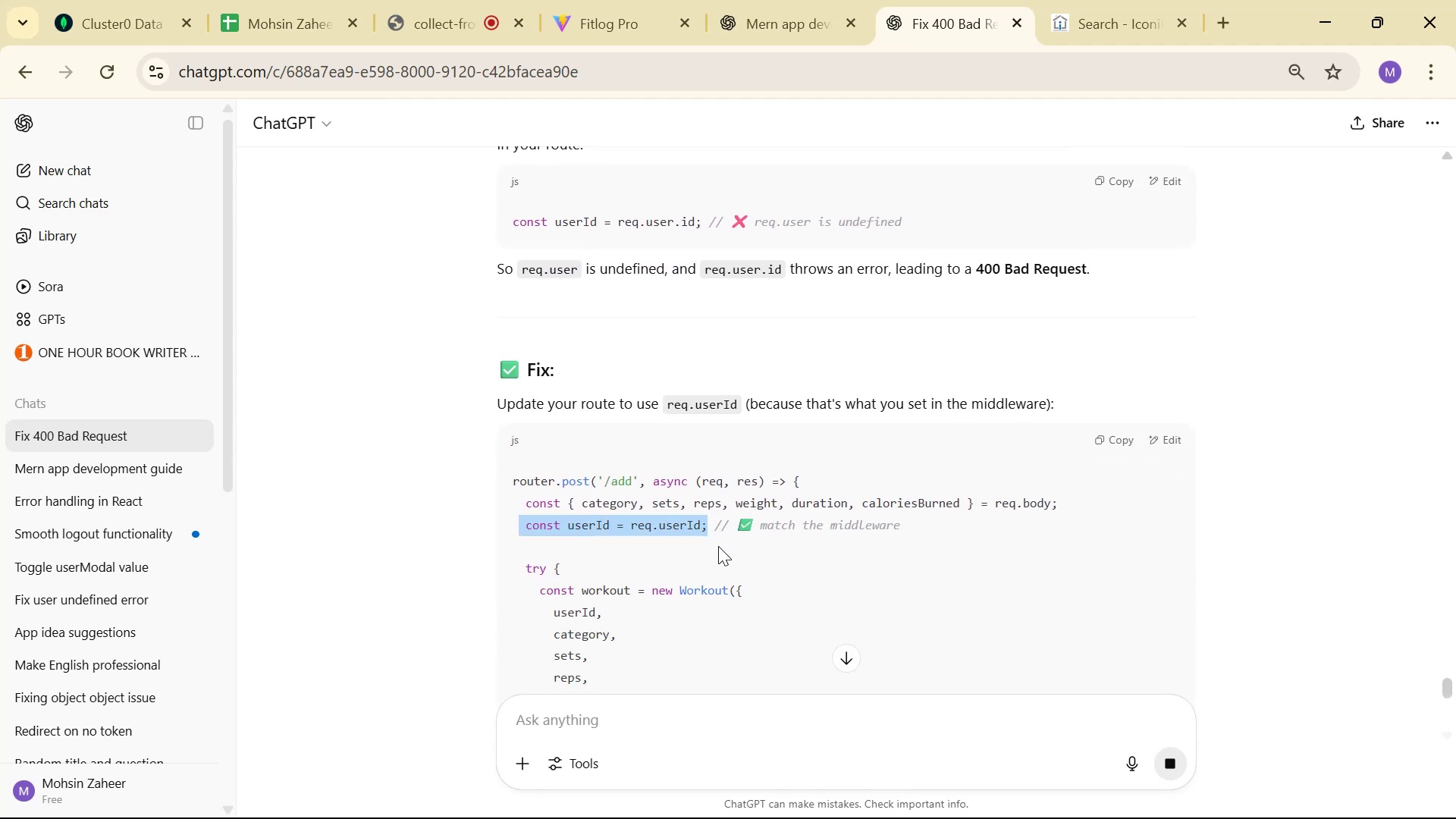 
key(Control+C)
 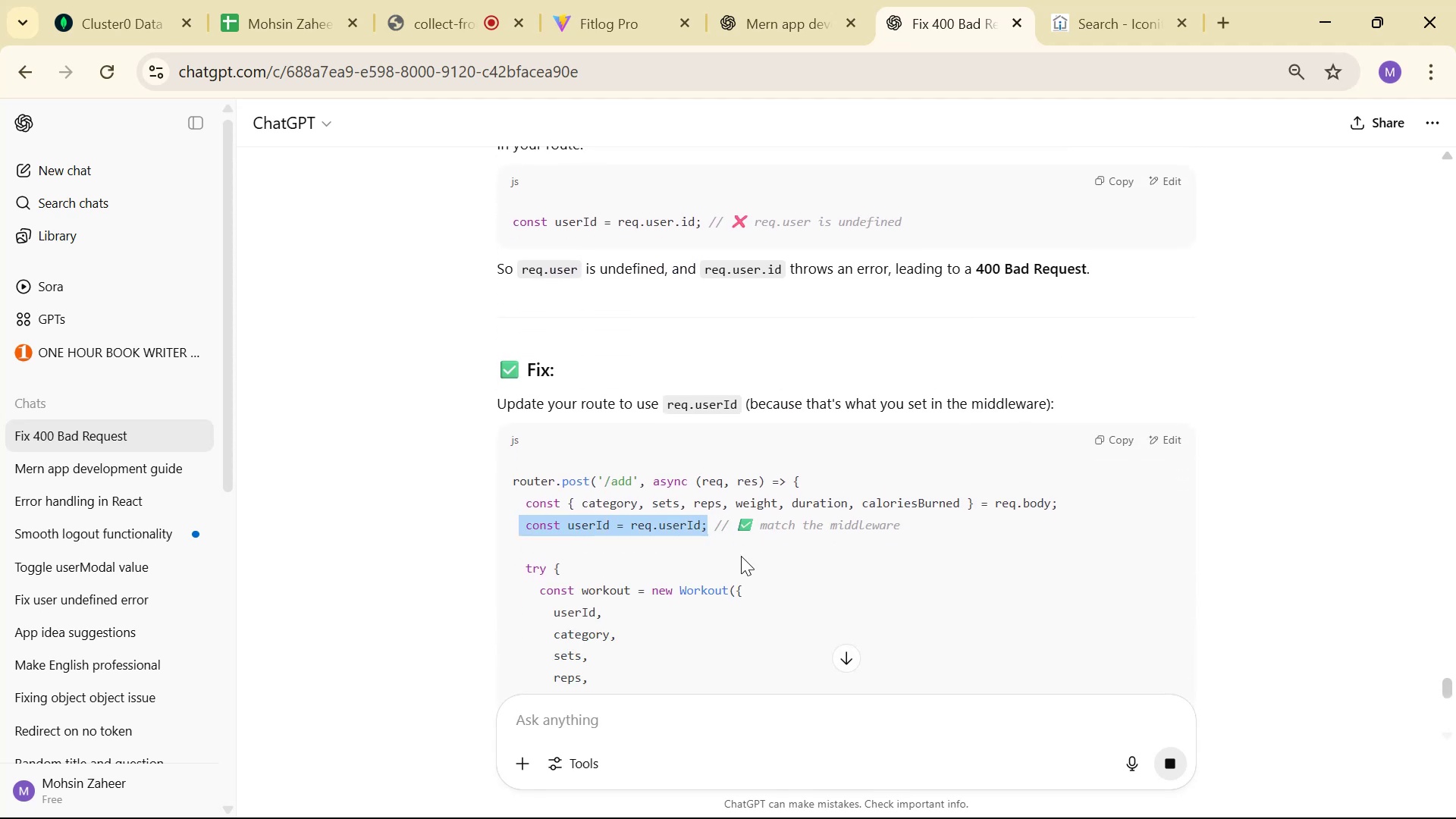 
key(Alt+AltLeft)
 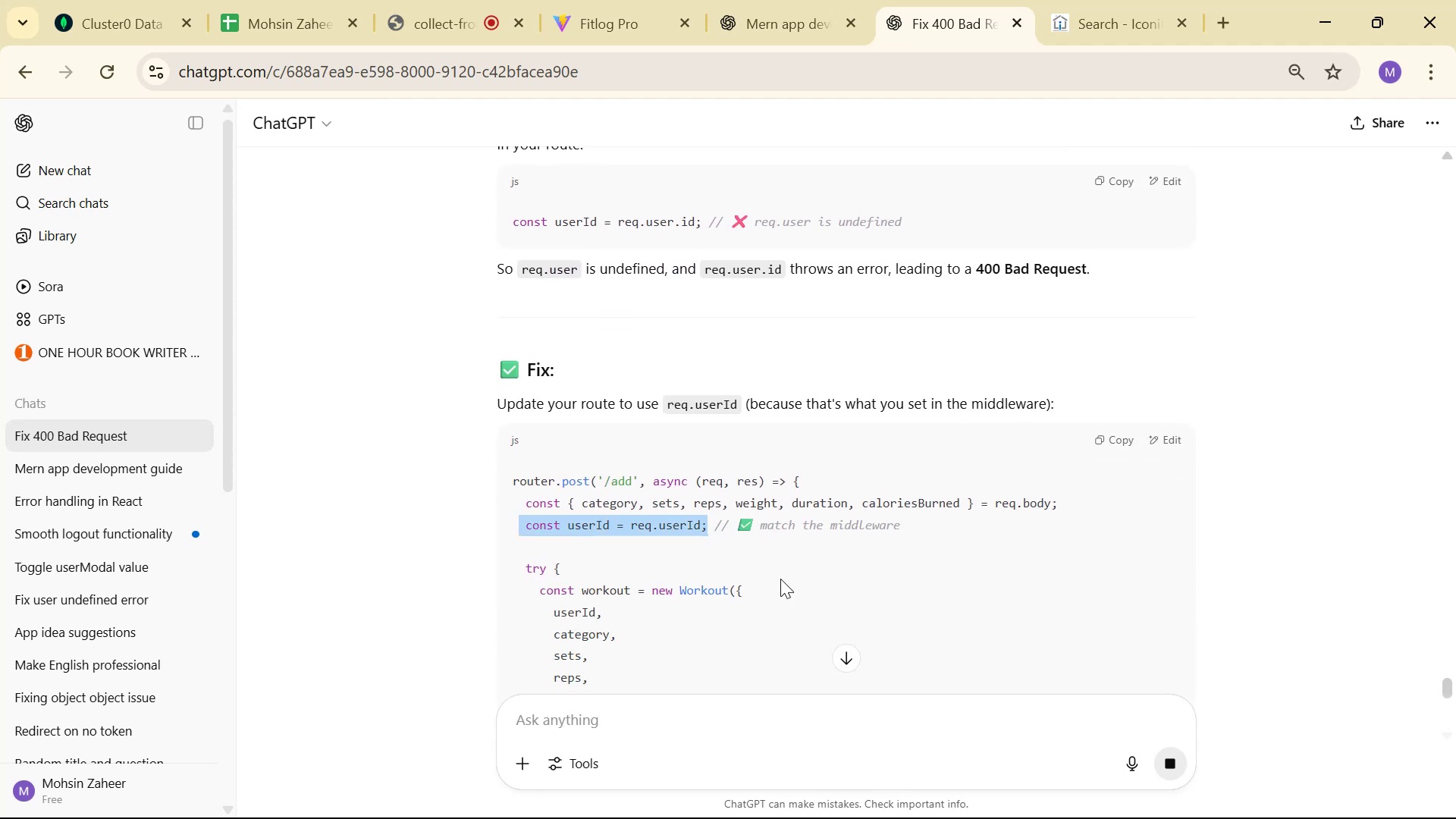 
key(Alt+Tab)
 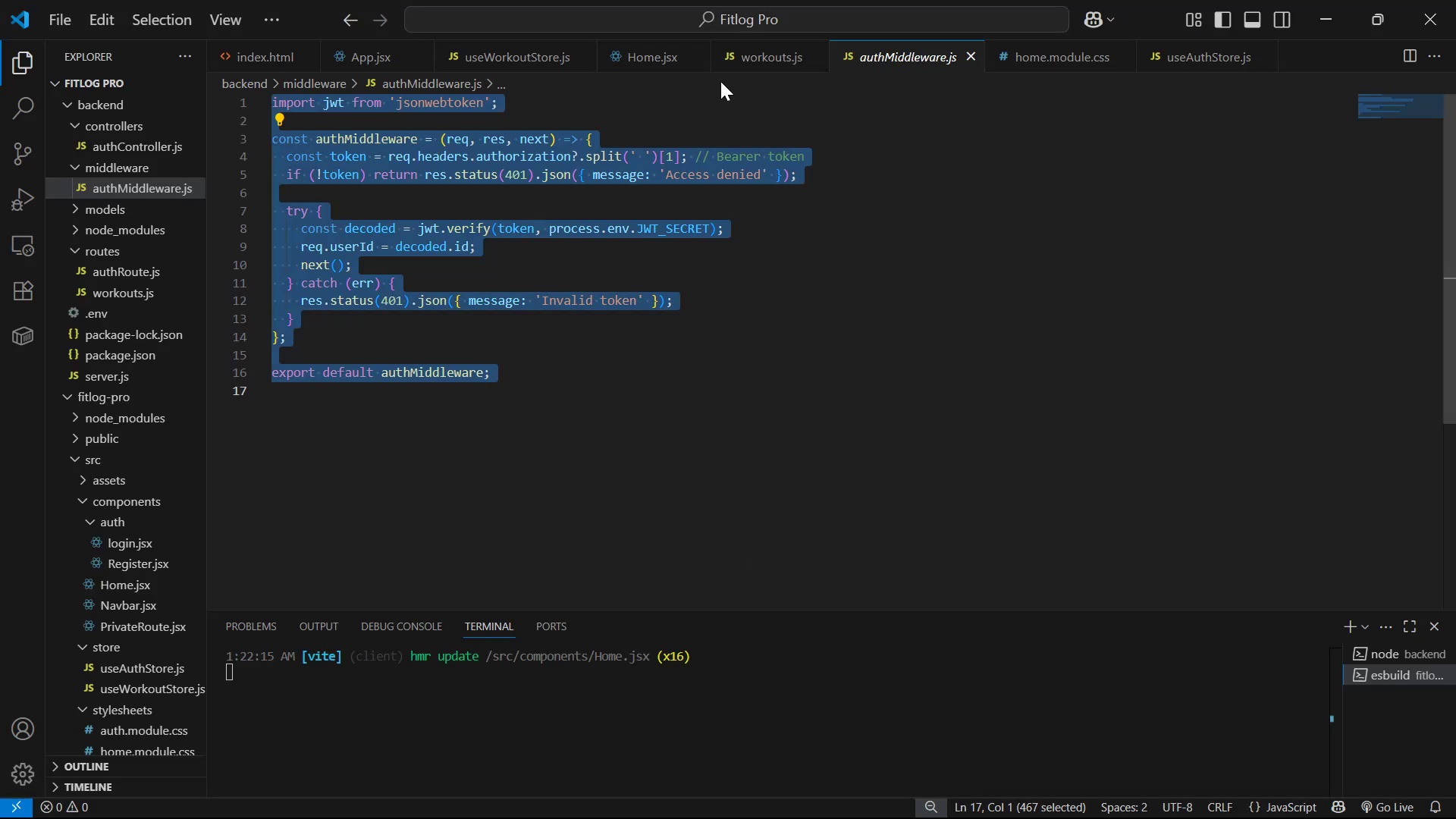 
left_click([761, 53])
 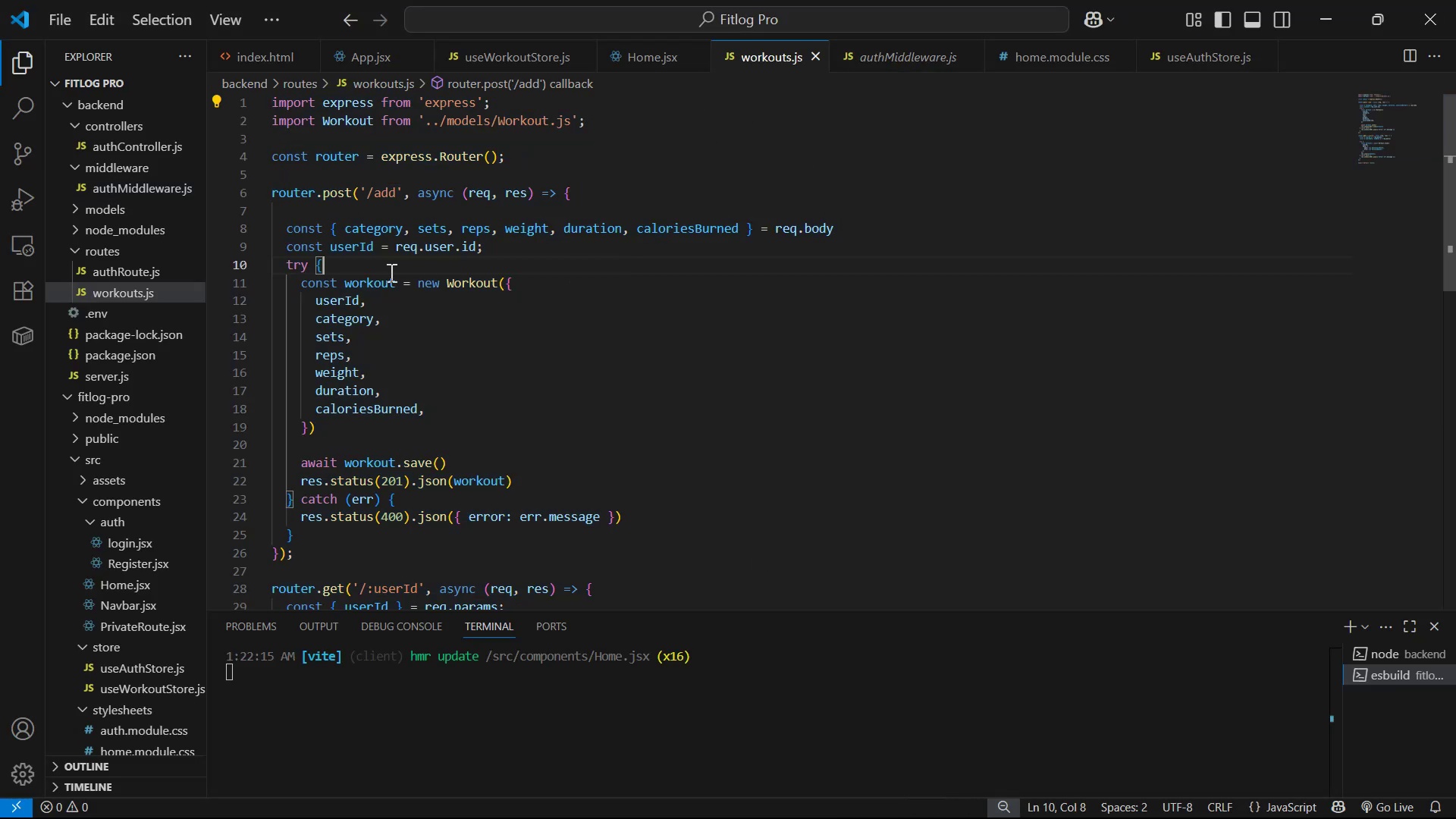 
left_click_drag(start_coordinate=[286, 246], to_coordinate=[485, 249])
 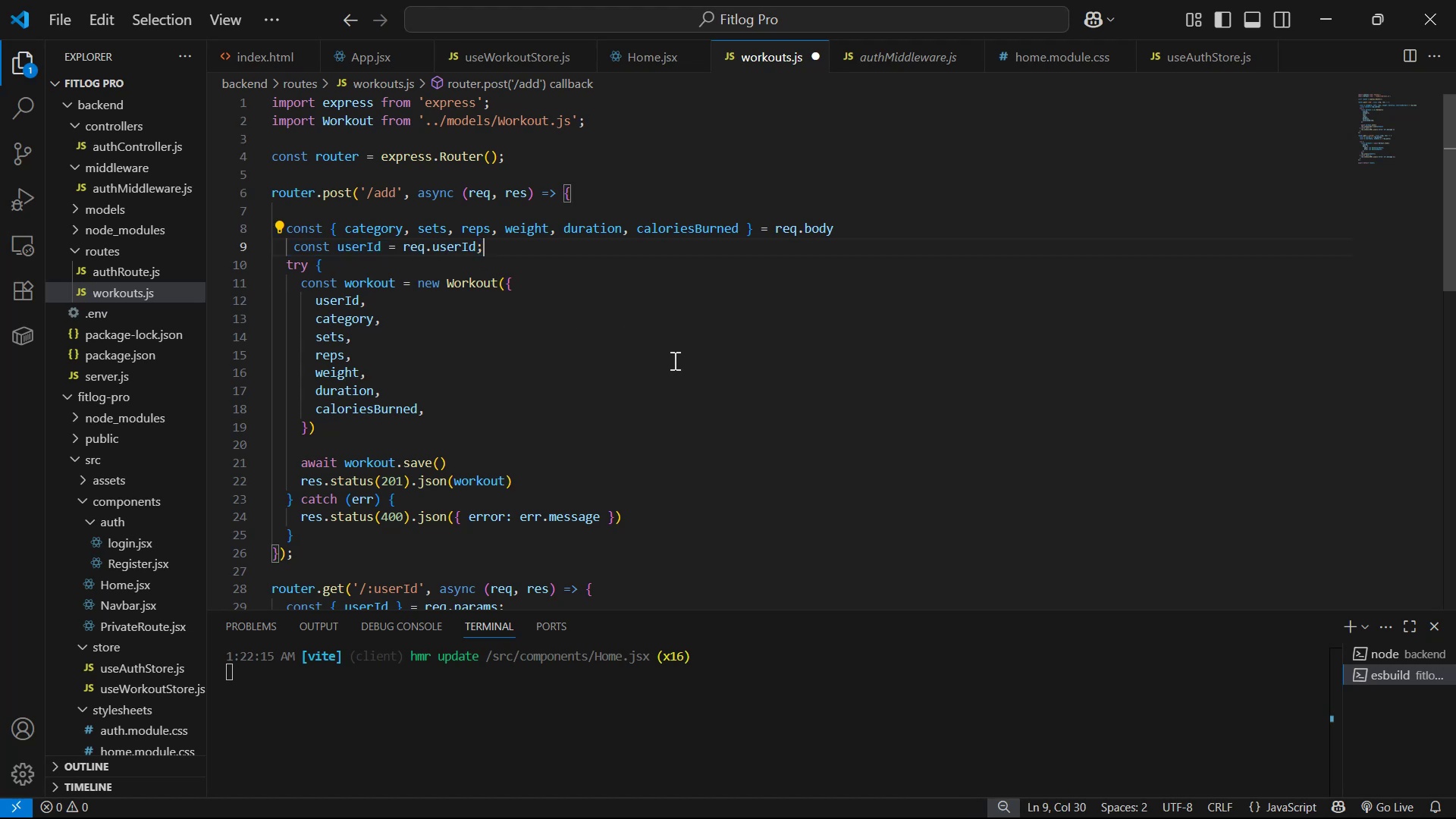 
key(Control+V)
 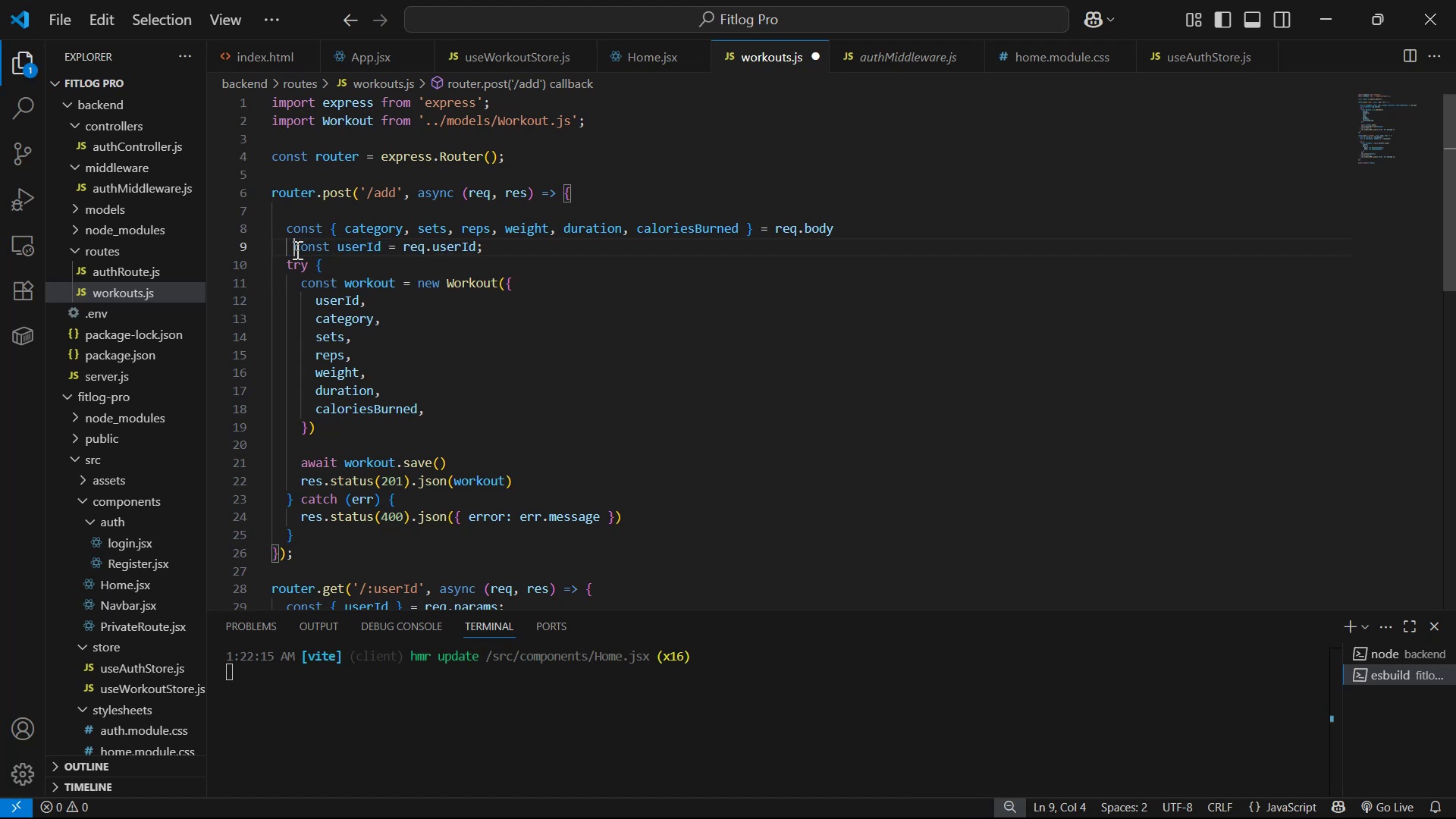 
key(Backspace)
 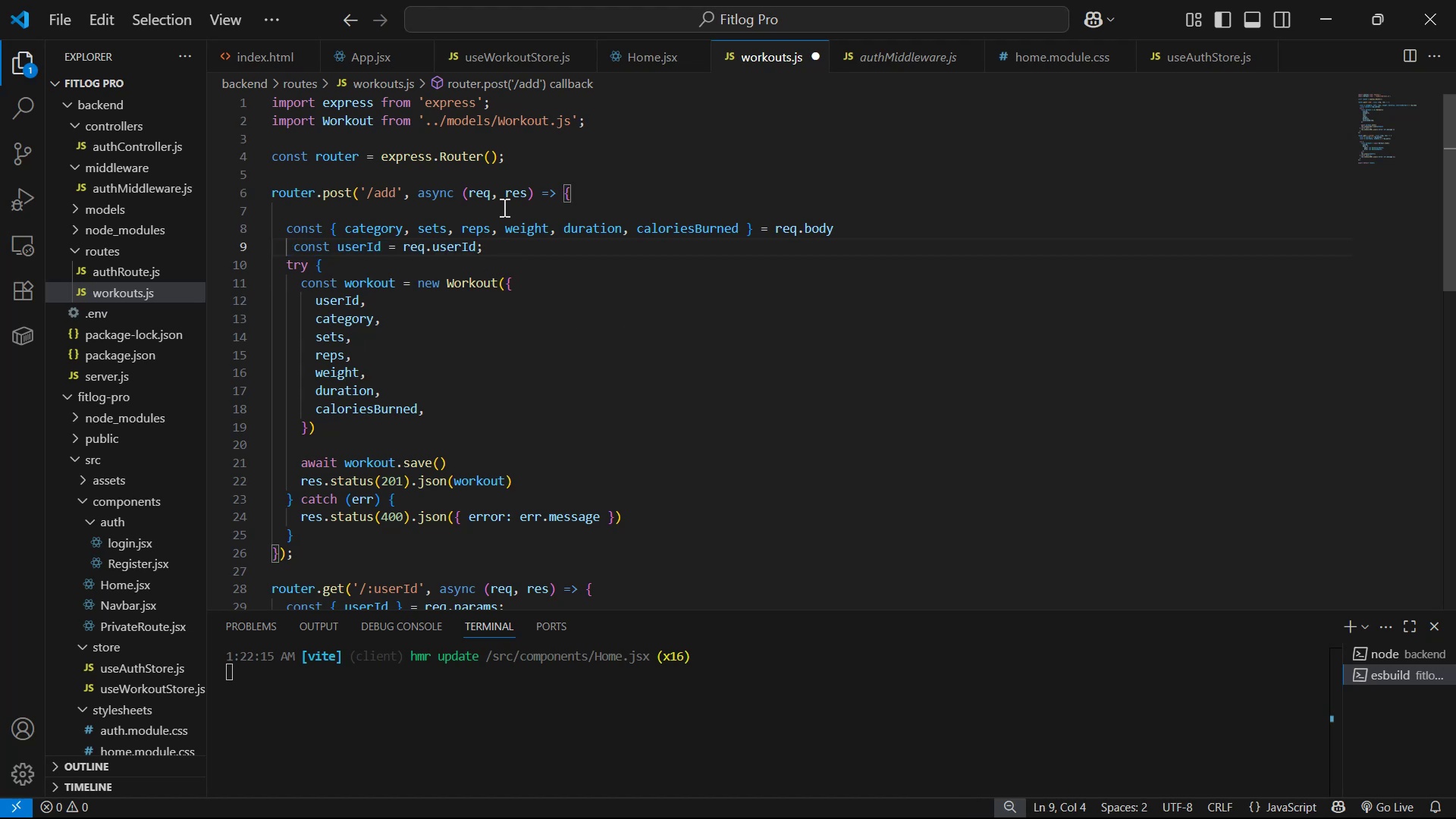 
key(Control+S)
 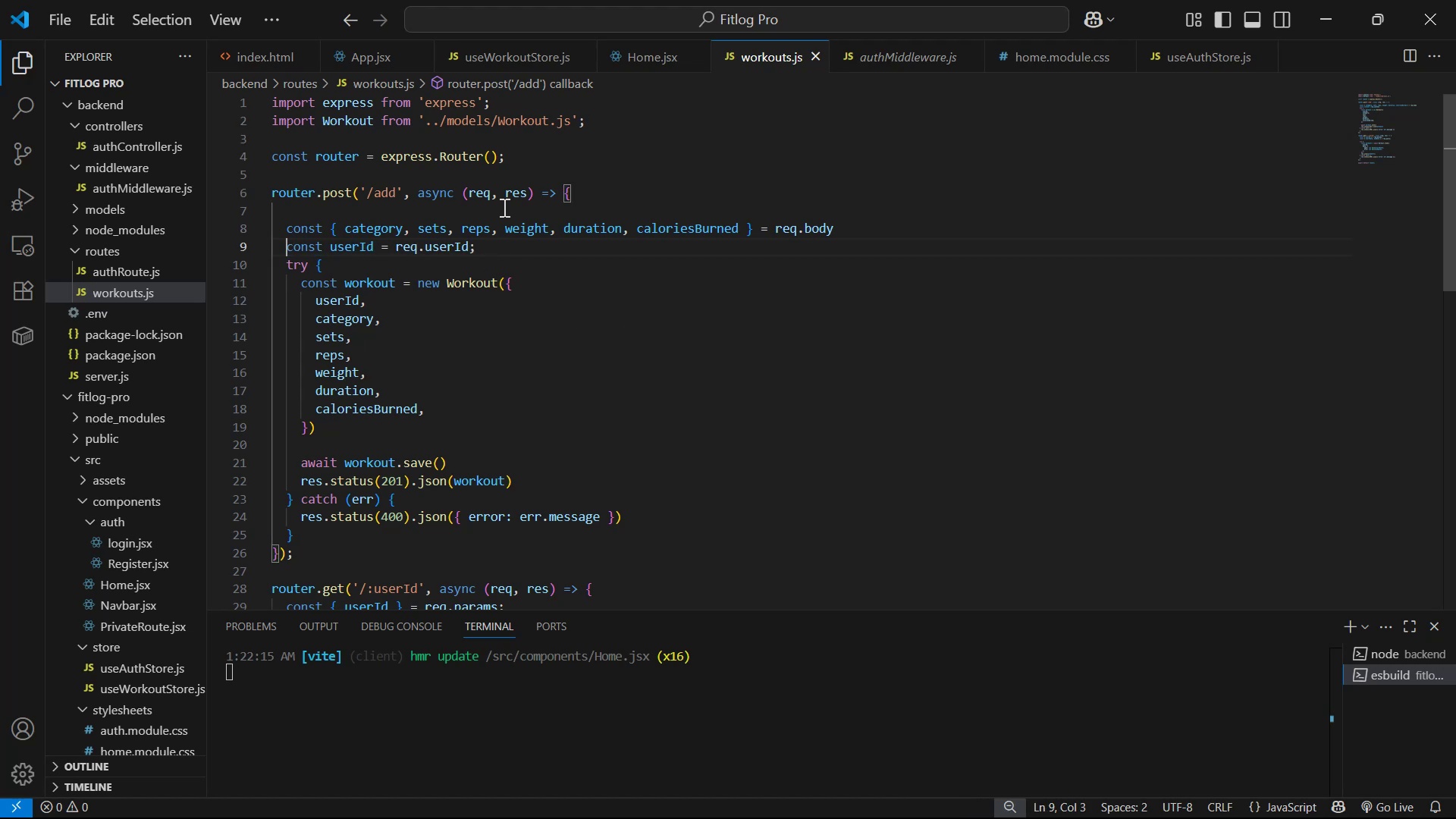 
key(Alt+AltLeft)
 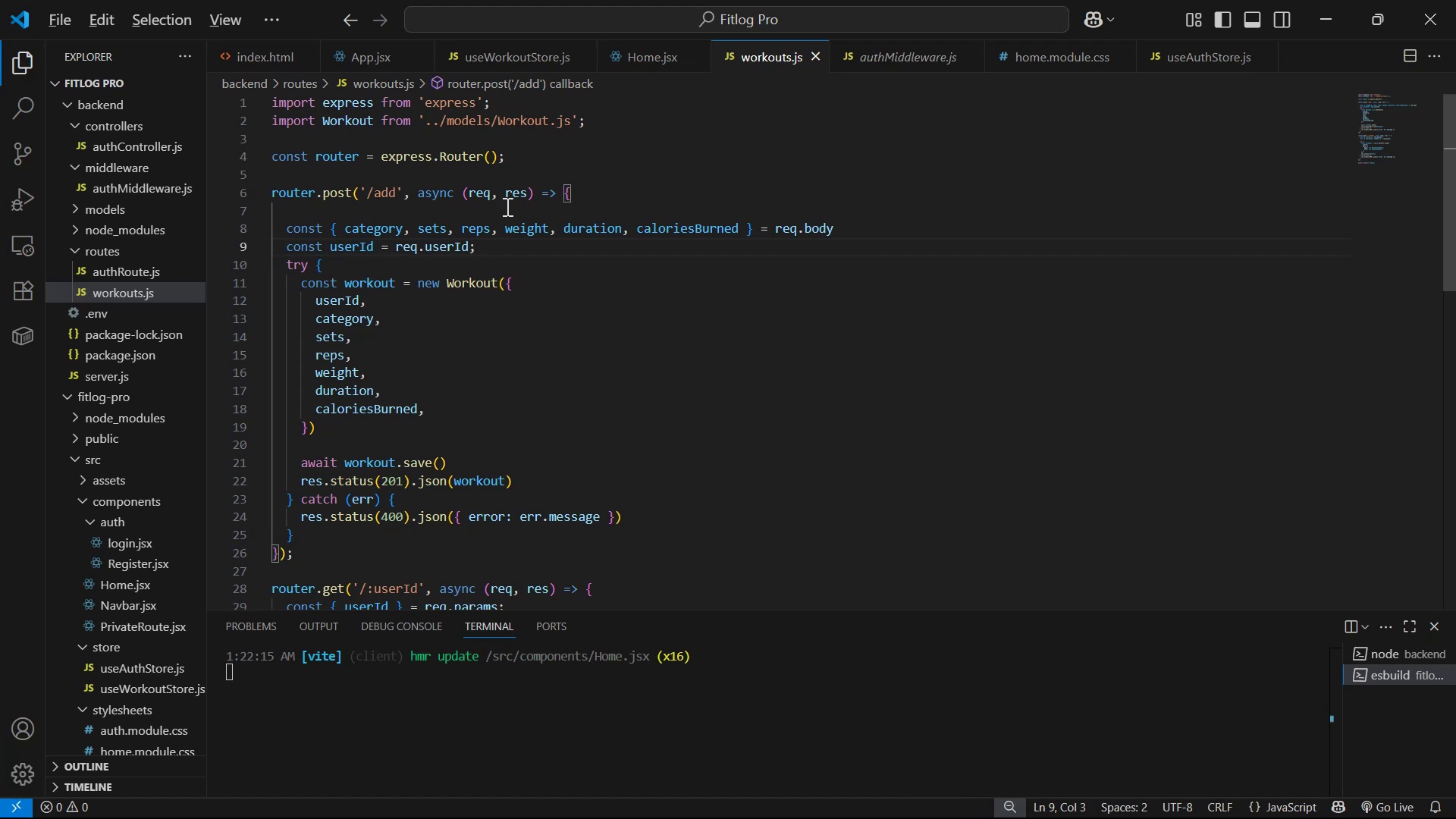 
key(Alt+Tab)
 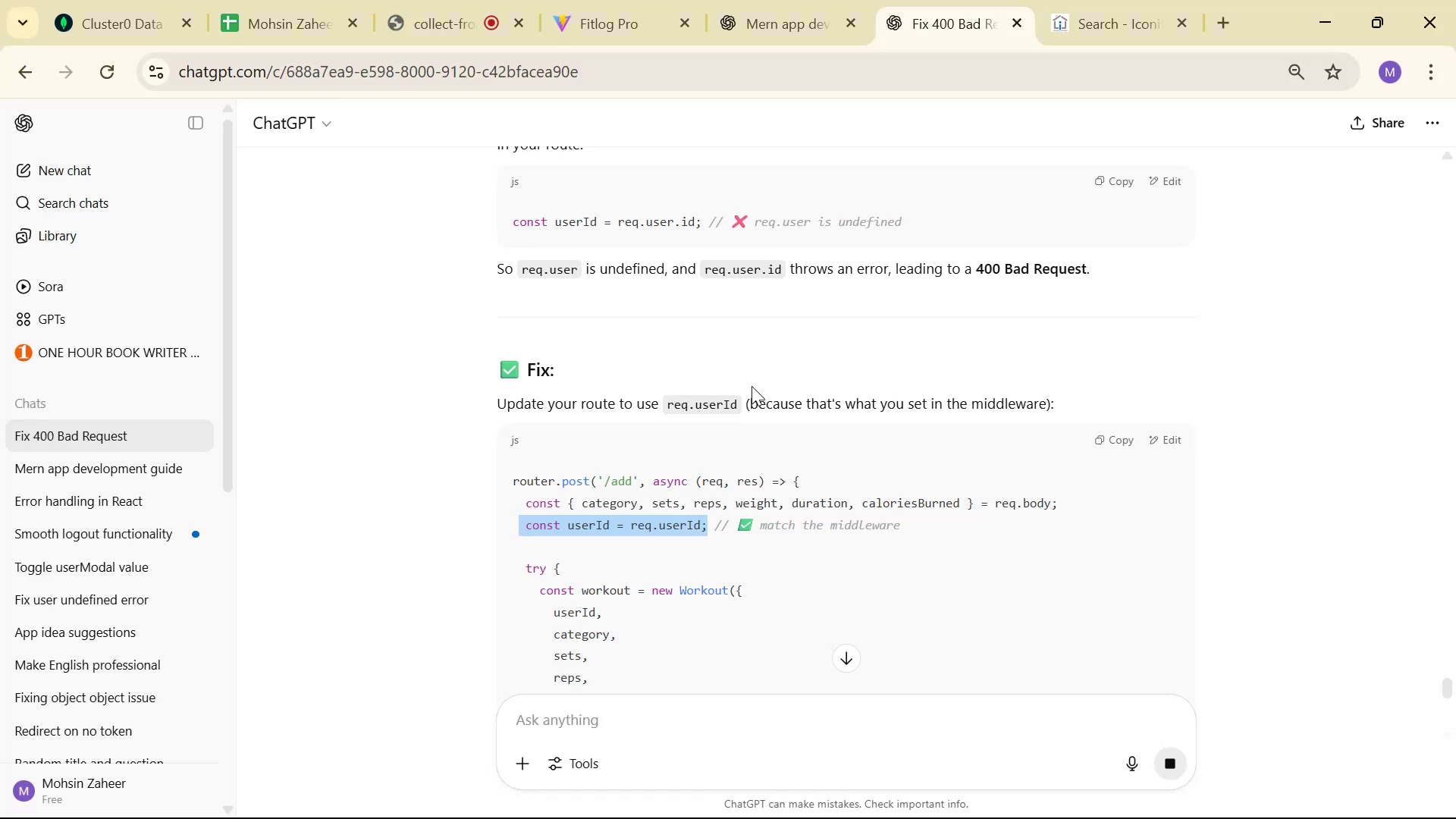 
scroll: coordinate [878, 442], scroll_direction: down, amount: 7.0
 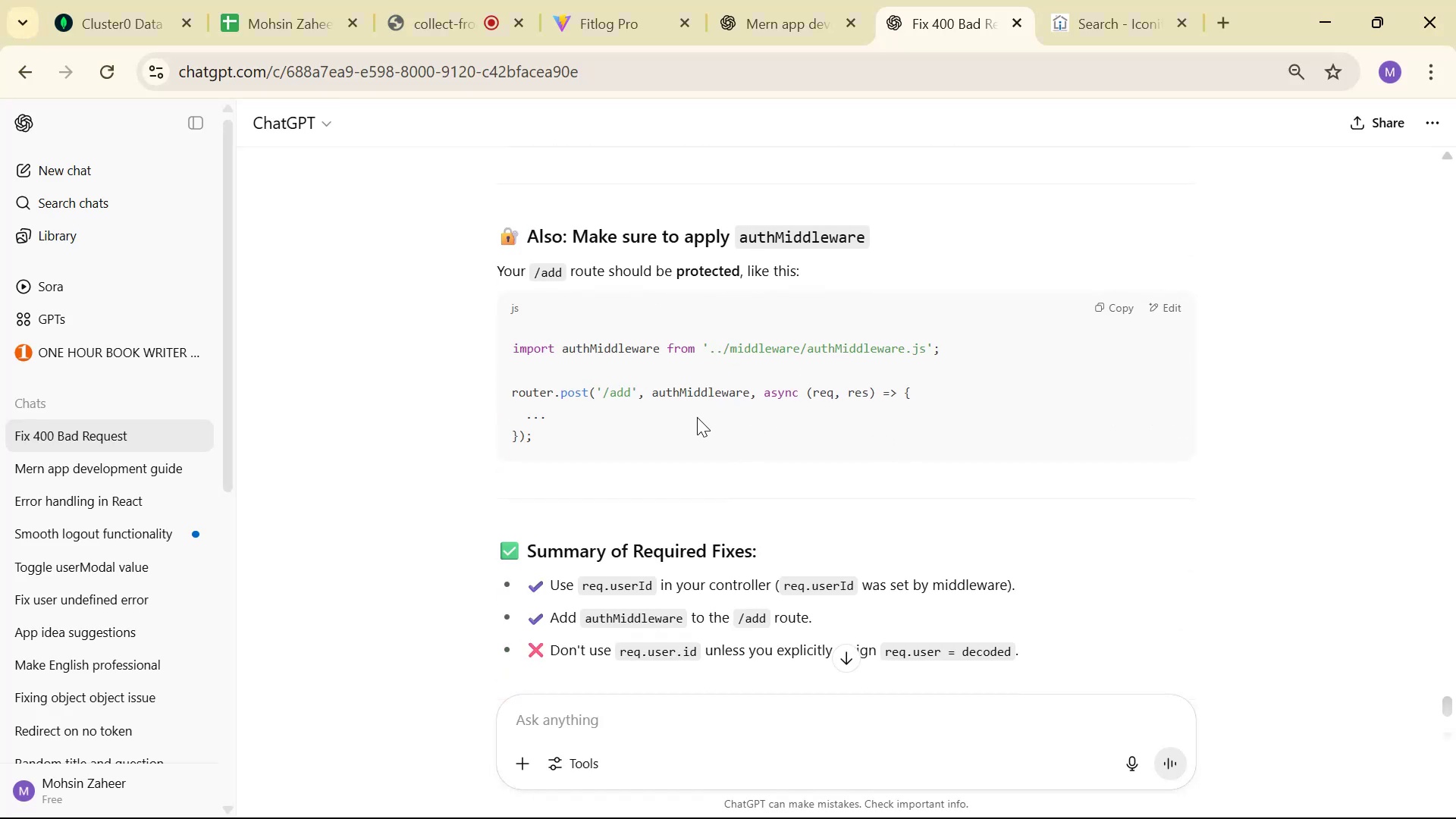 
key(Alt+AltLeft)
 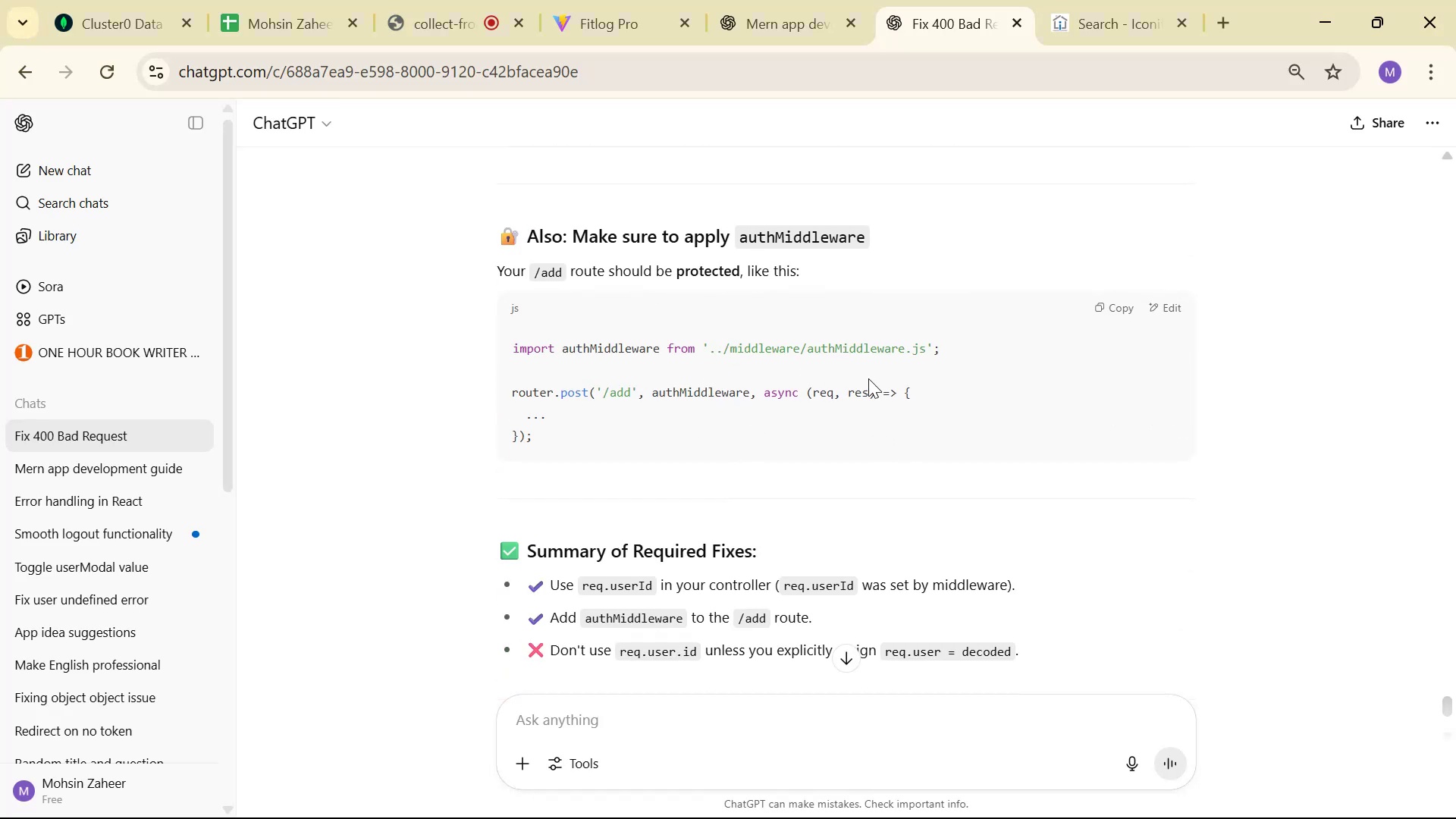 
key(Alt+Tab)
 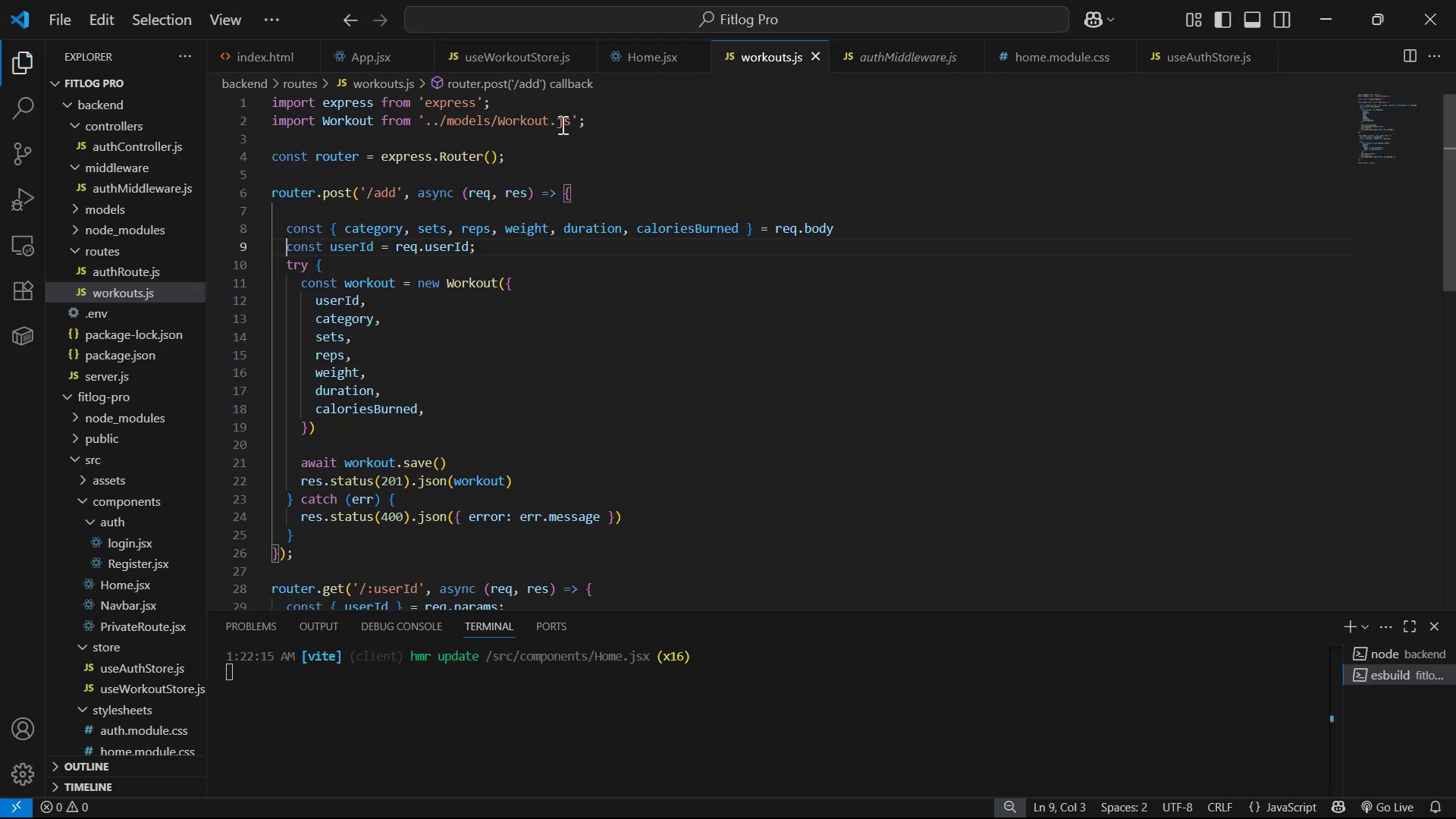 
left_click_drag(start_coordinate=[610, 119], to_coordinate=[615, 117])
 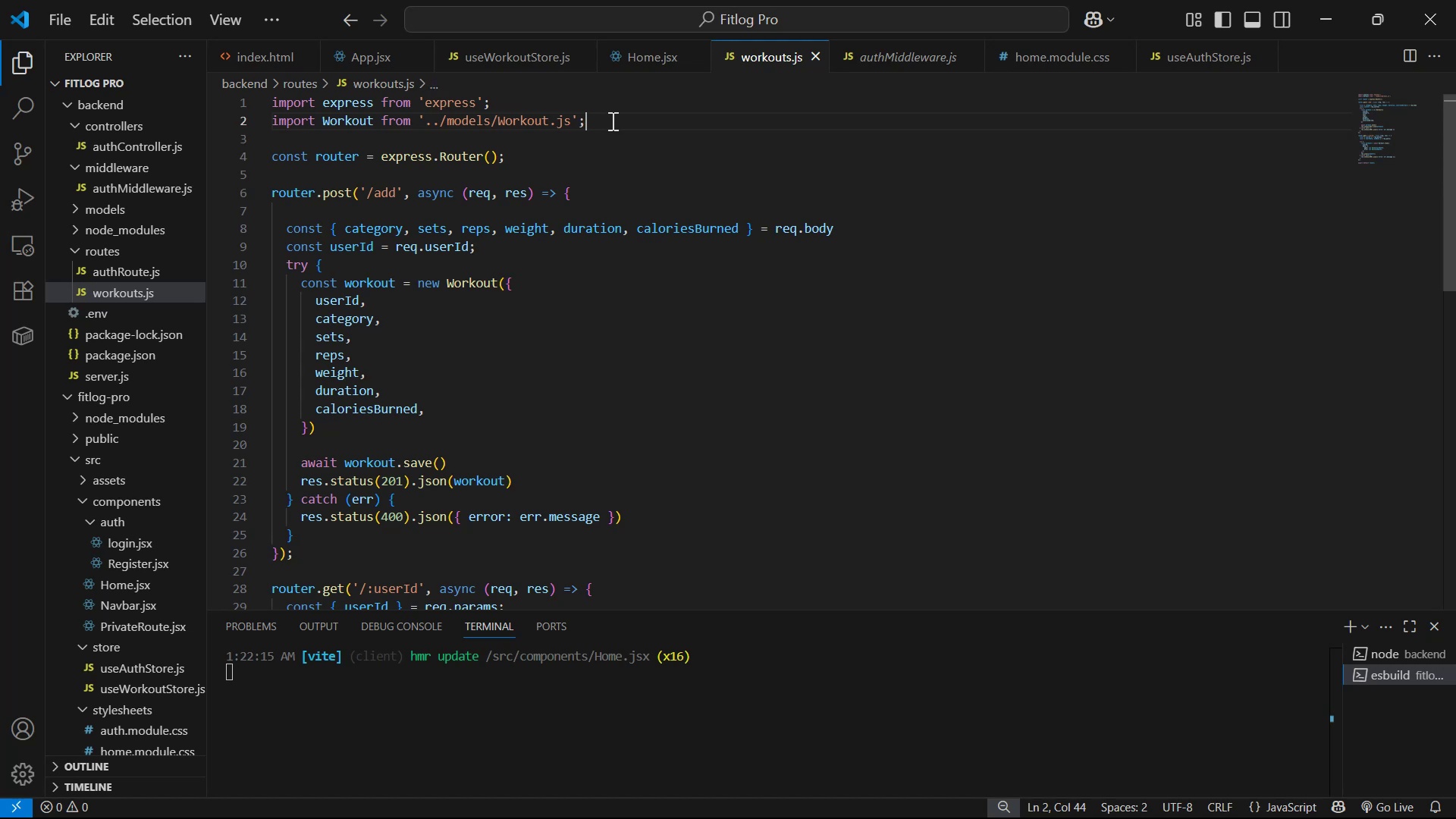 
key(Enter)
 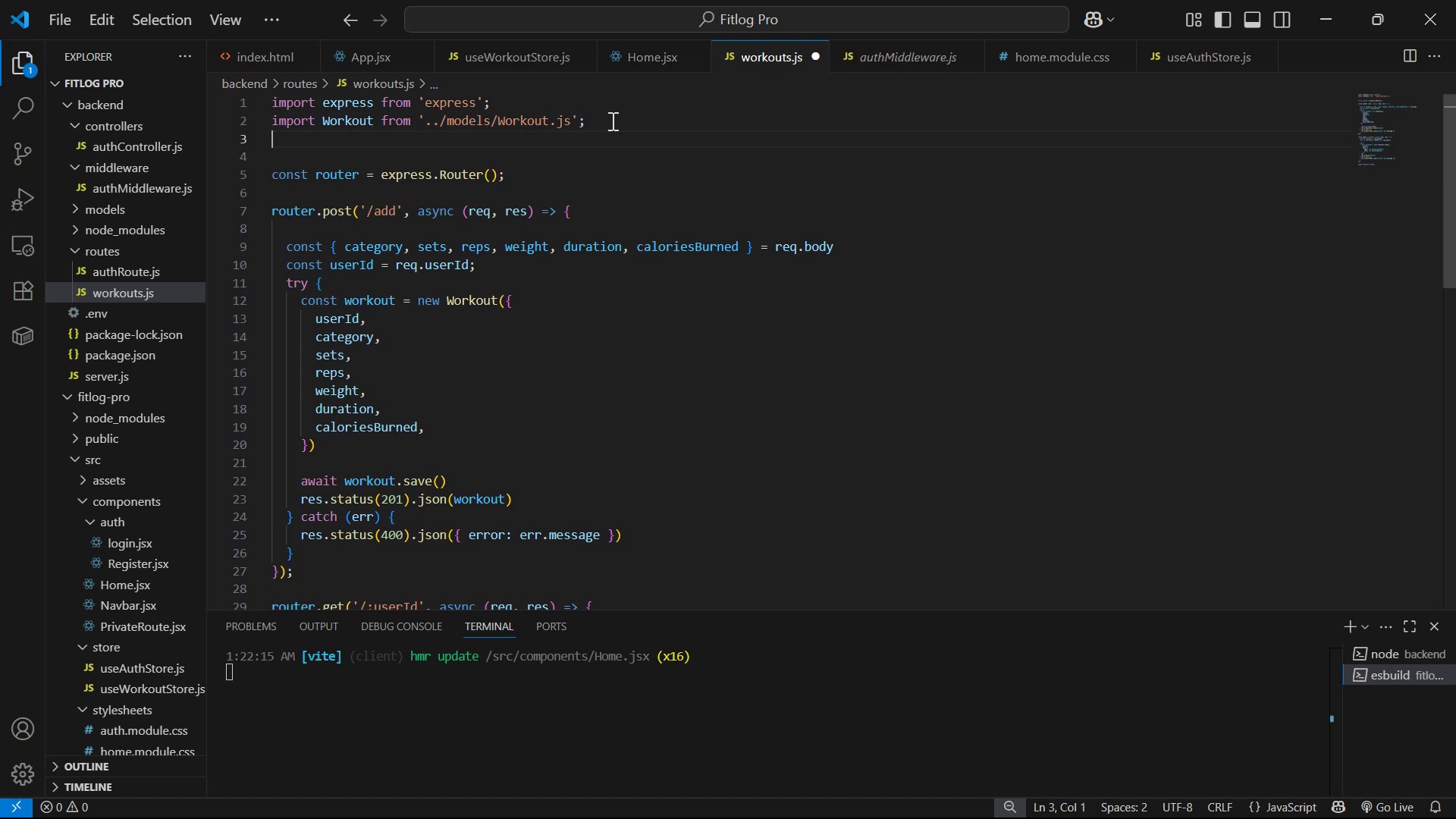 
type(impo)
 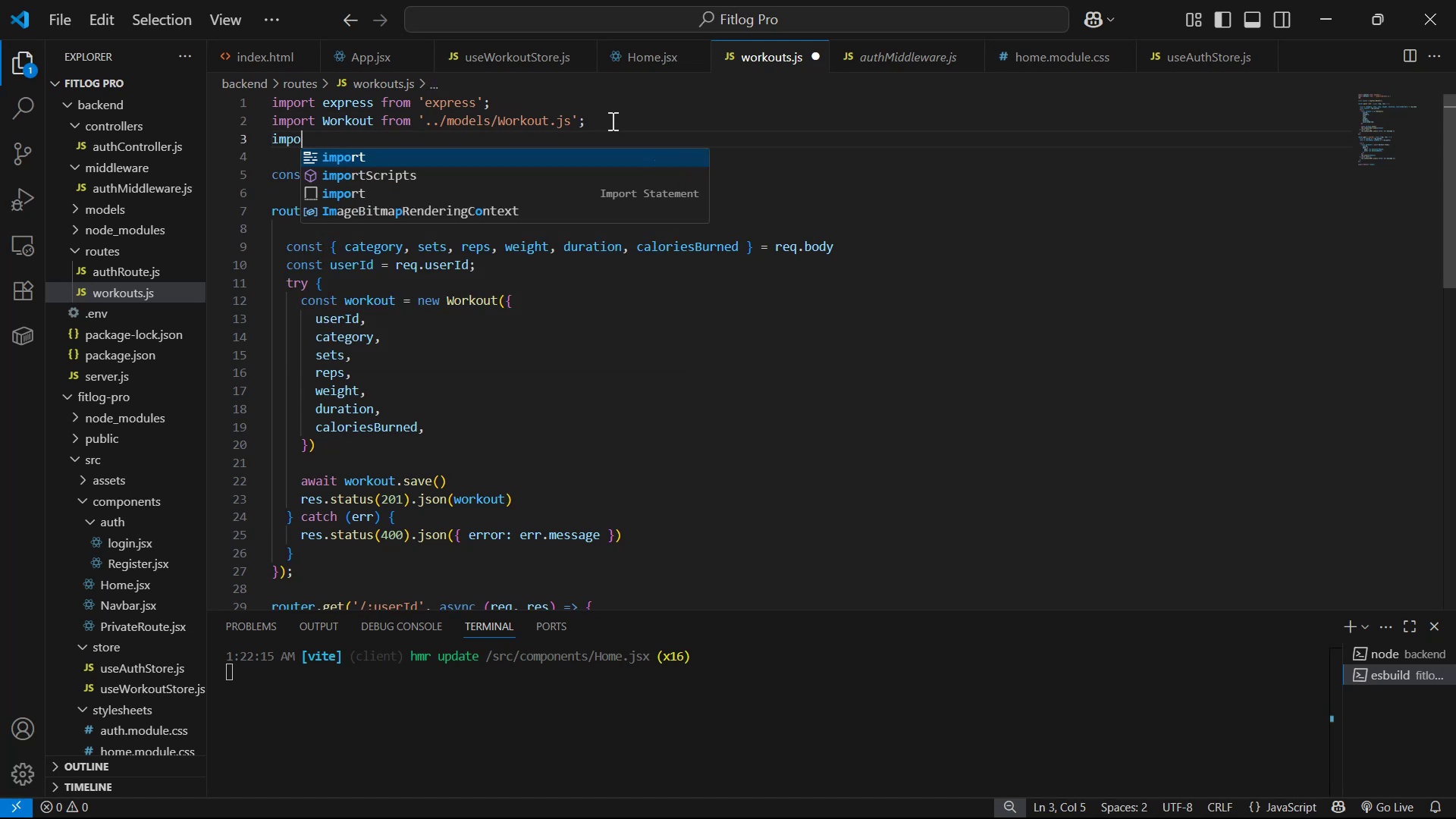 
key(Enter)
 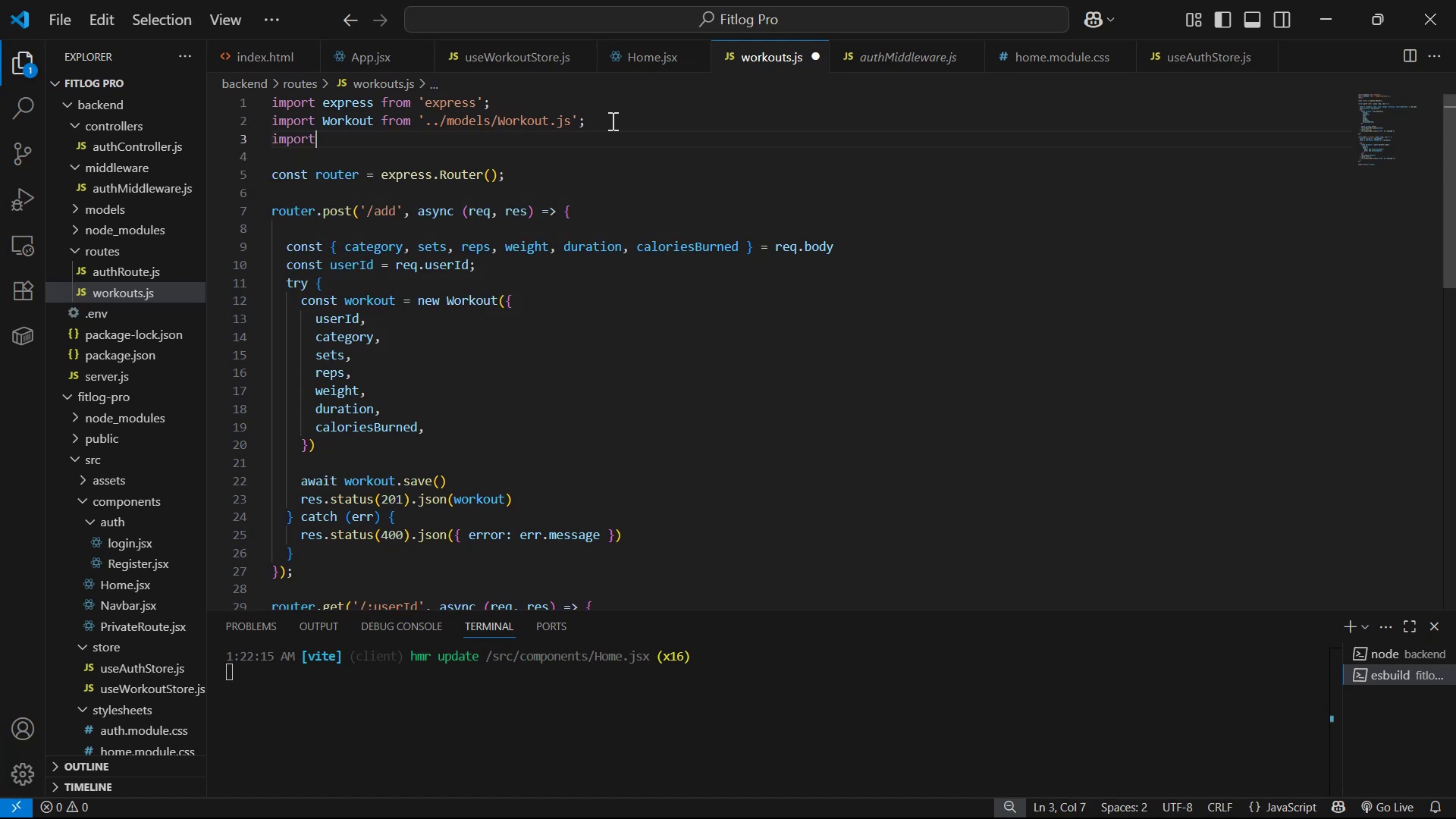 
type( auth)
 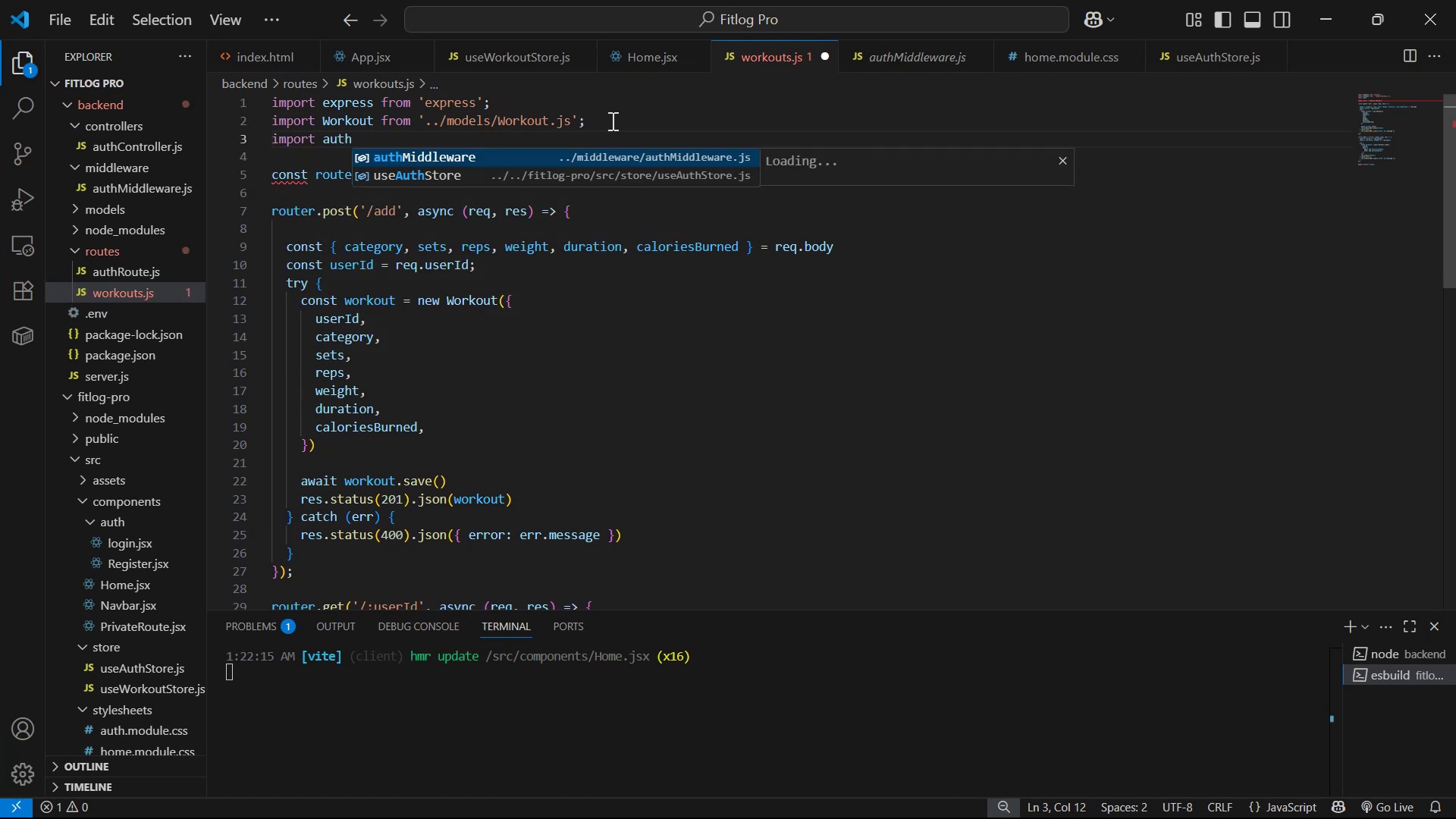 
key(Enter)
 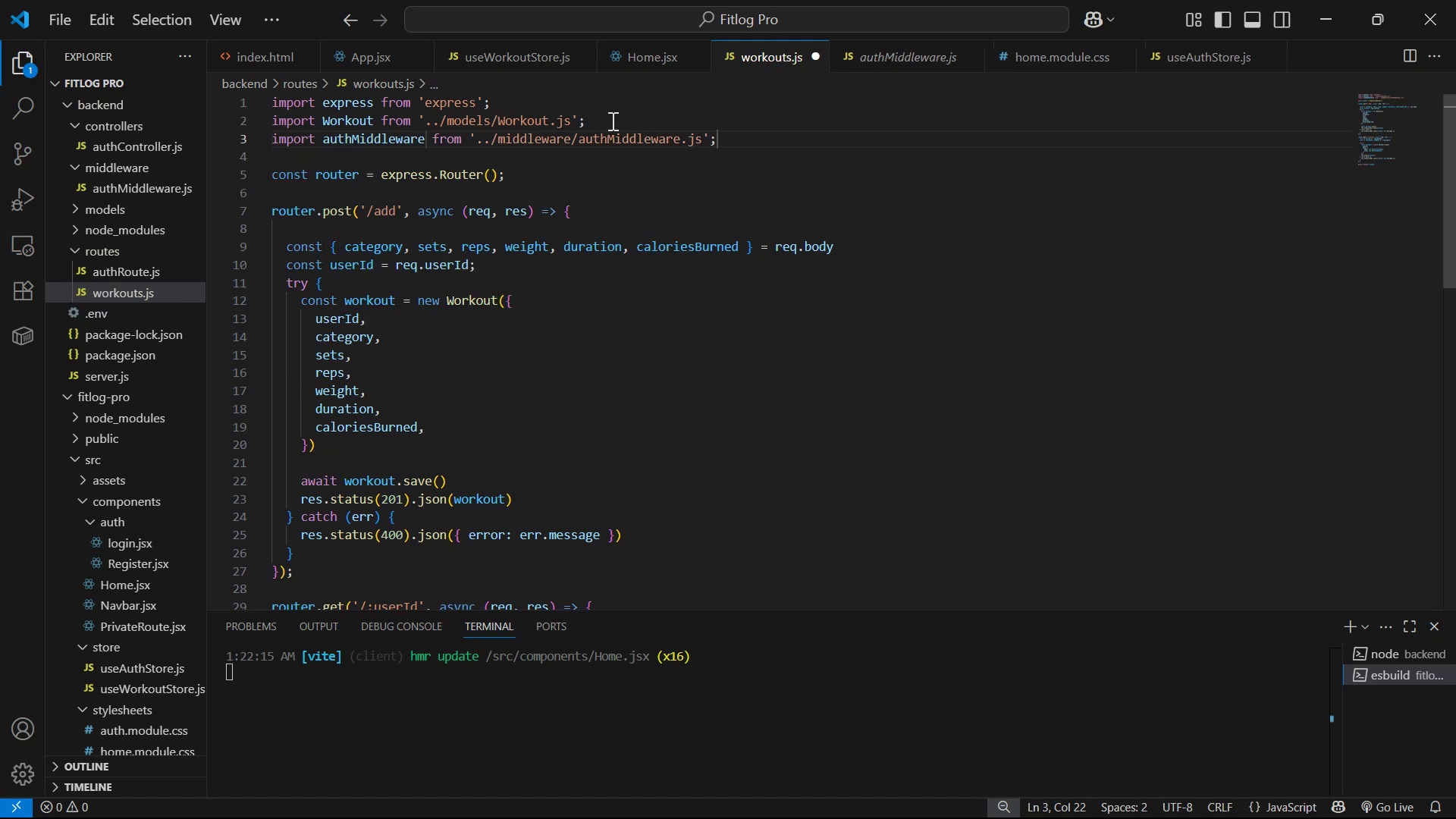 
key(Alt+AltLeft)
 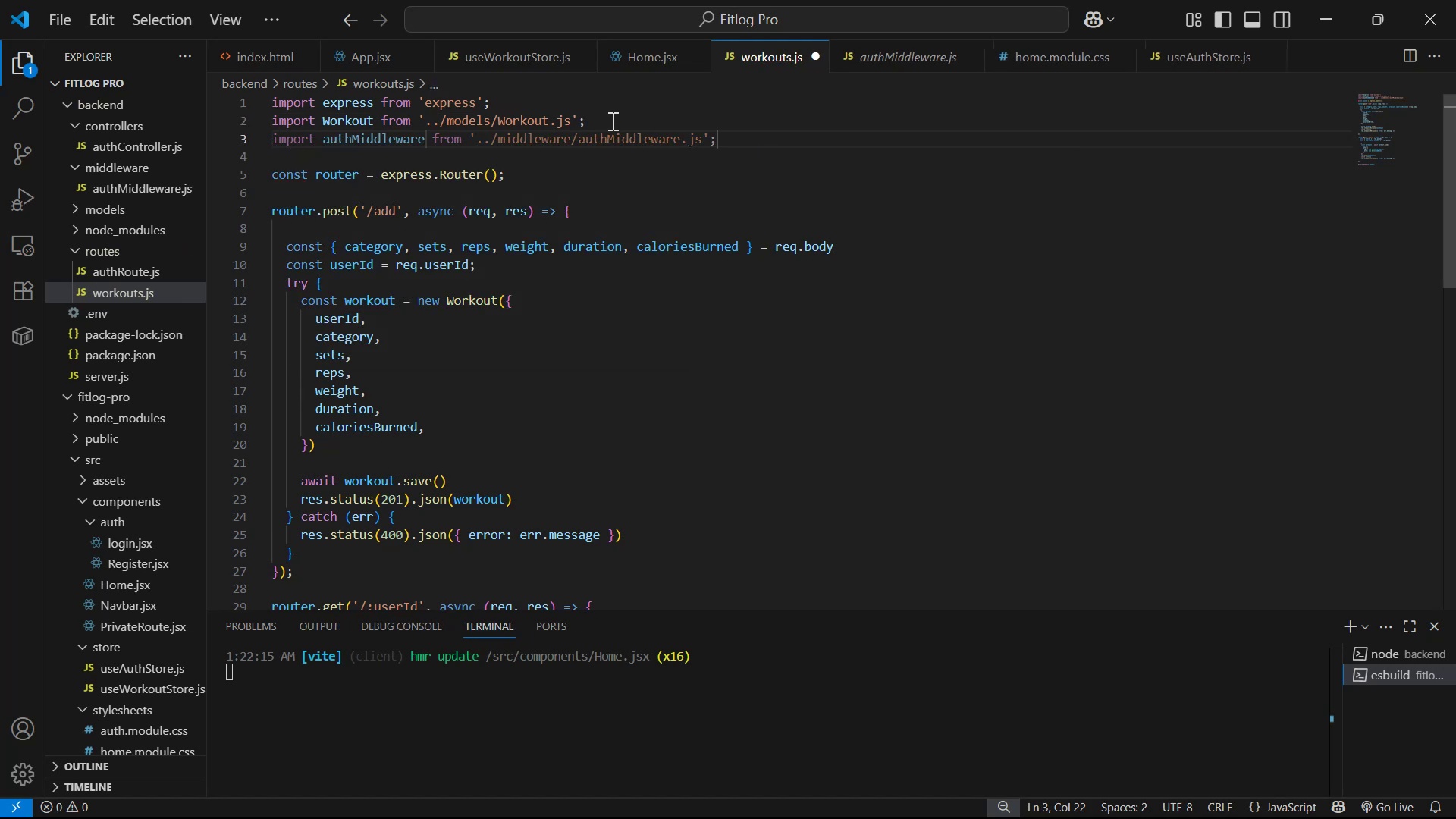 
key(Alt+Tab)
 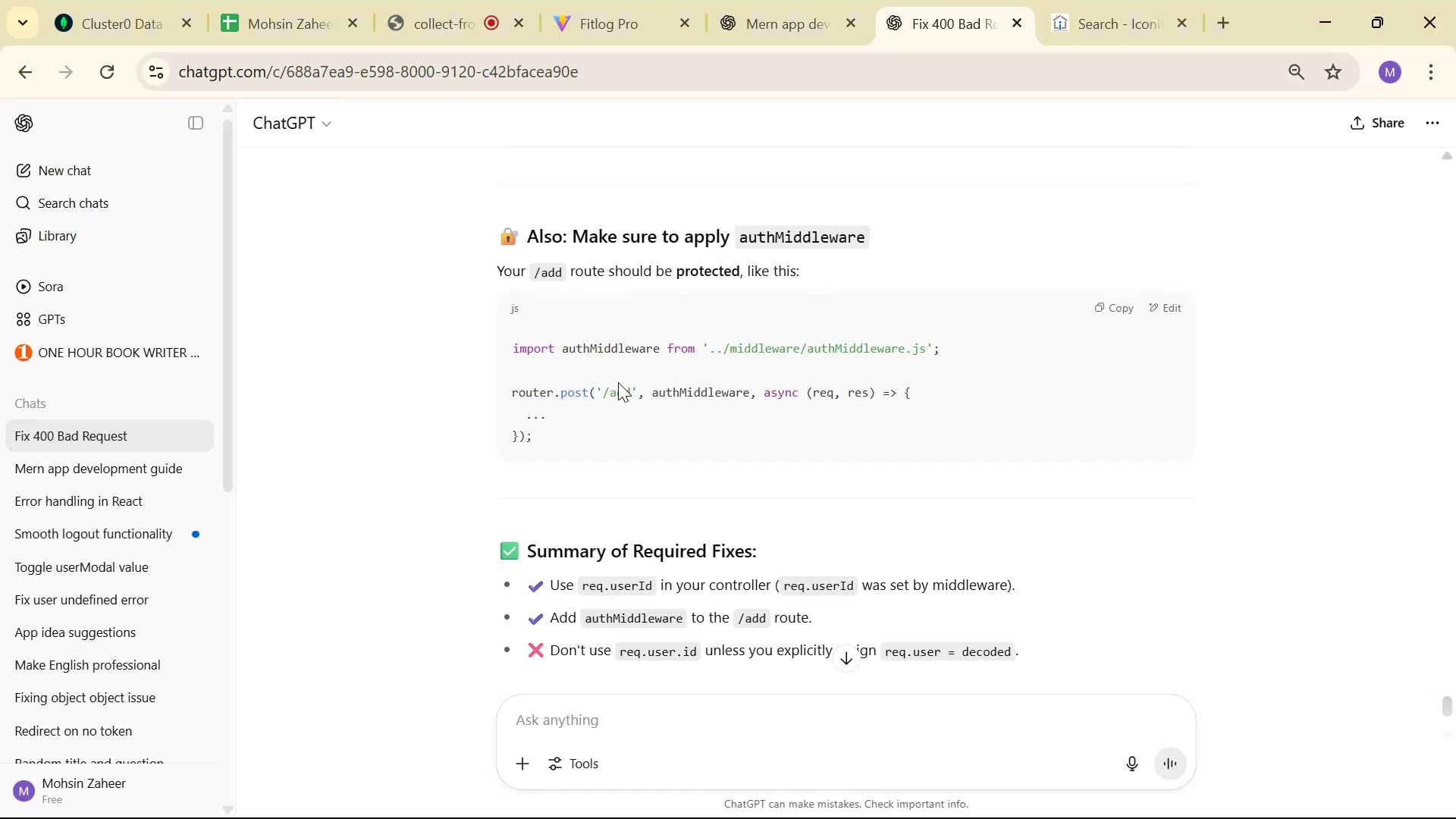 
left_click_drag(start_coordinate=[648, 392], to_coordinate=[753, 394])
 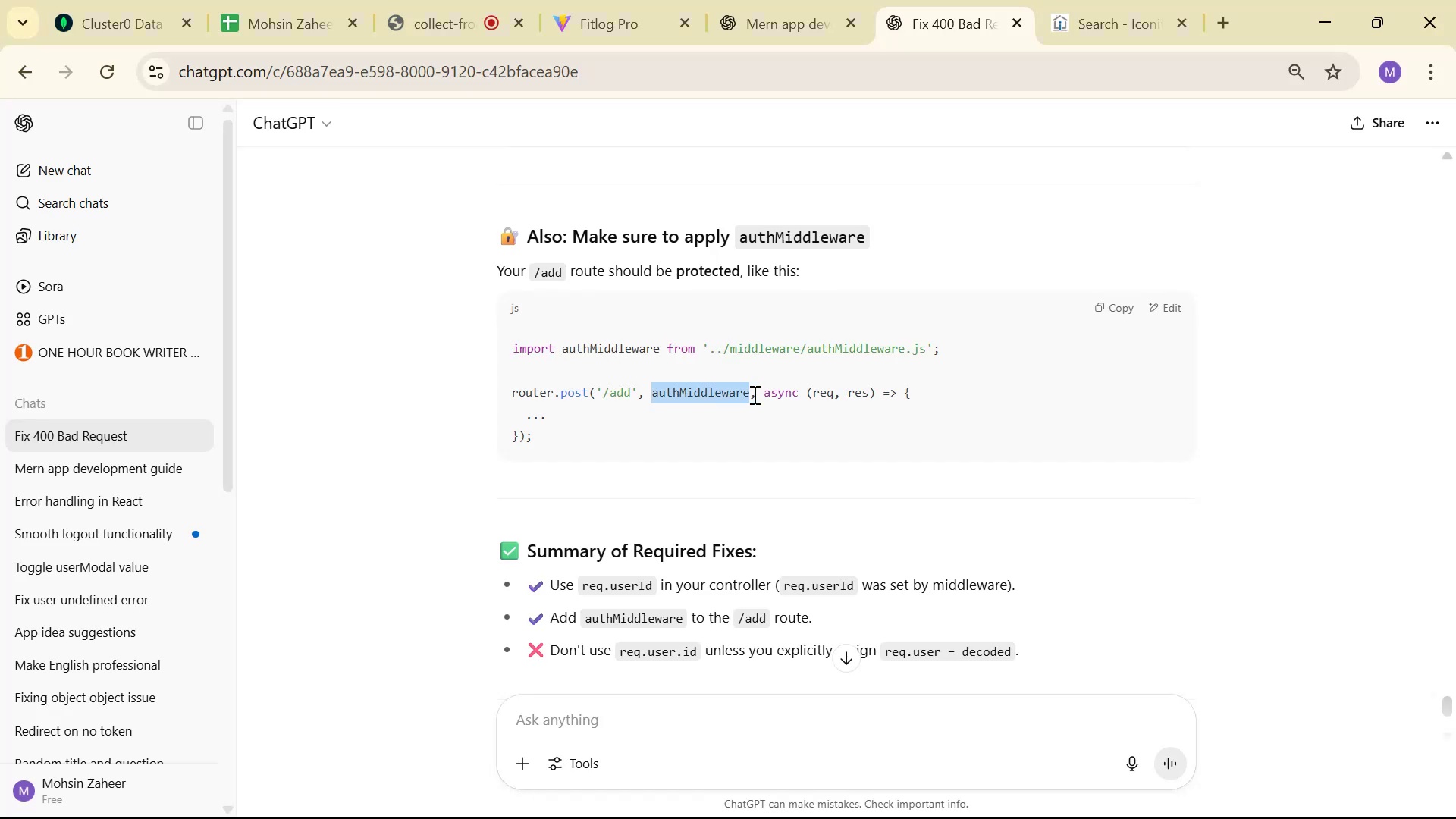 
key(Control+ControlLeft)
 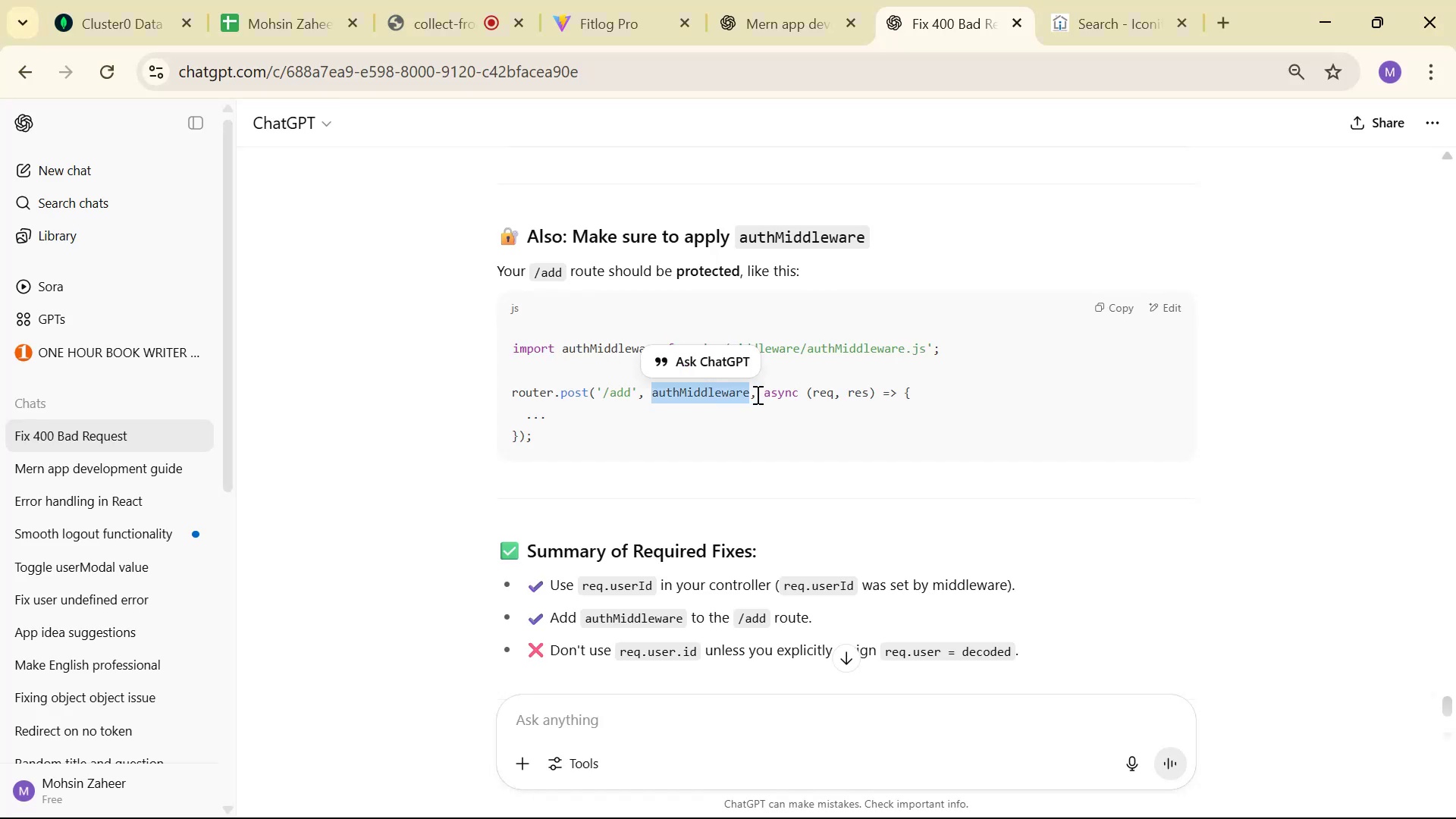 
left_click_drag(start_coordinate=[757, 393], to_coordinate=[652, 385])
 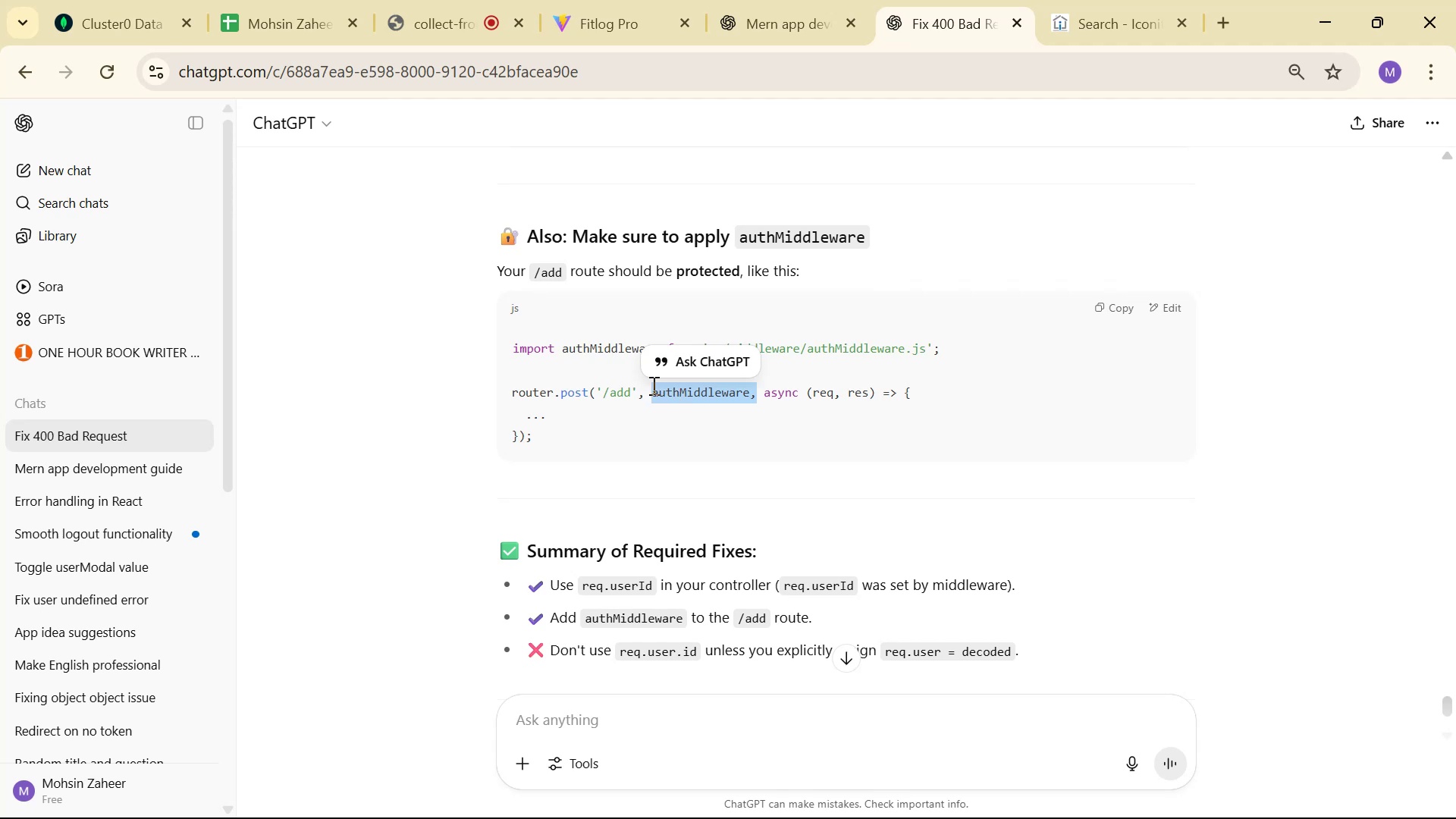 
key(Control+ControlLeft)
 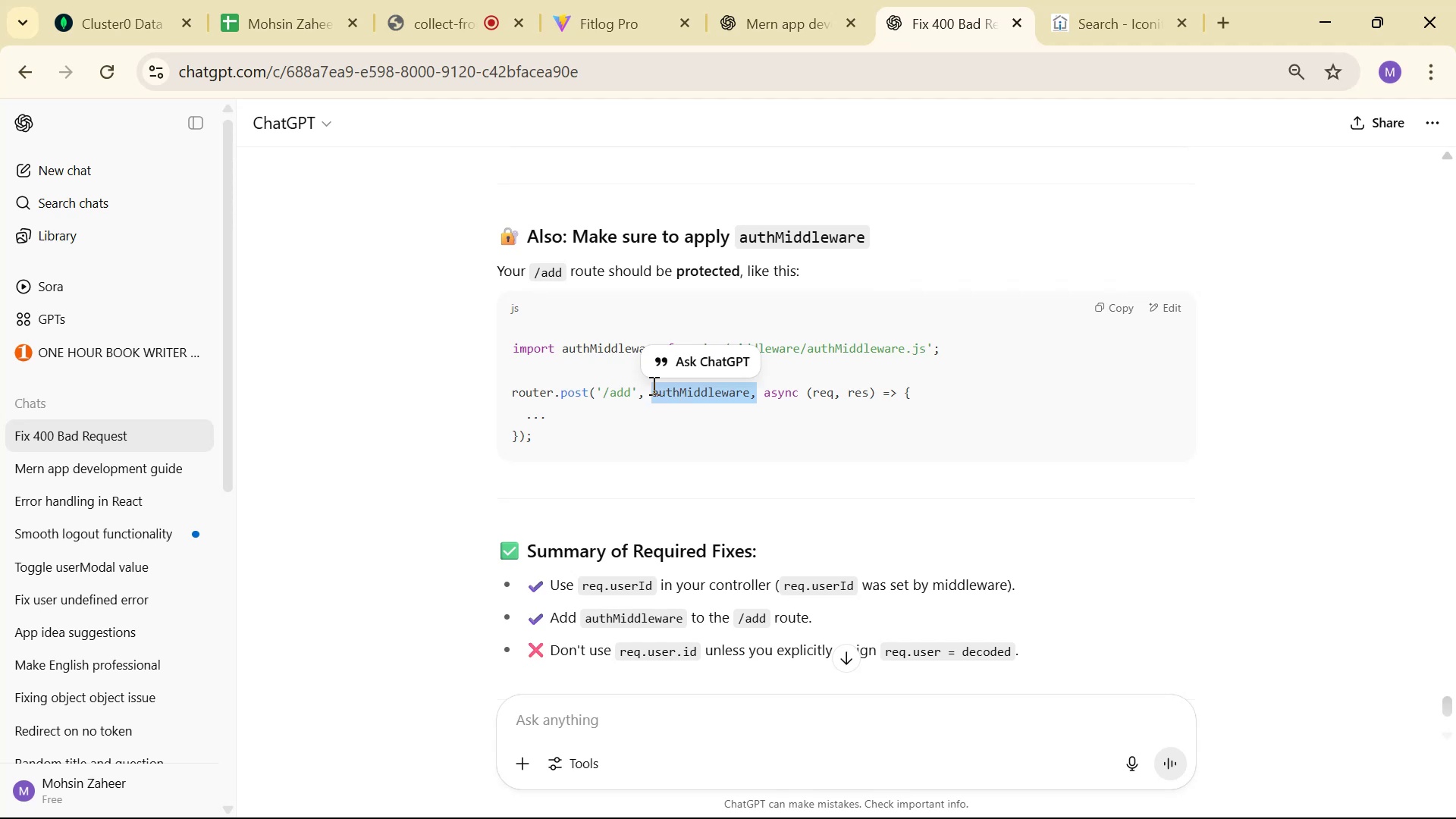 
key(Control+C)
 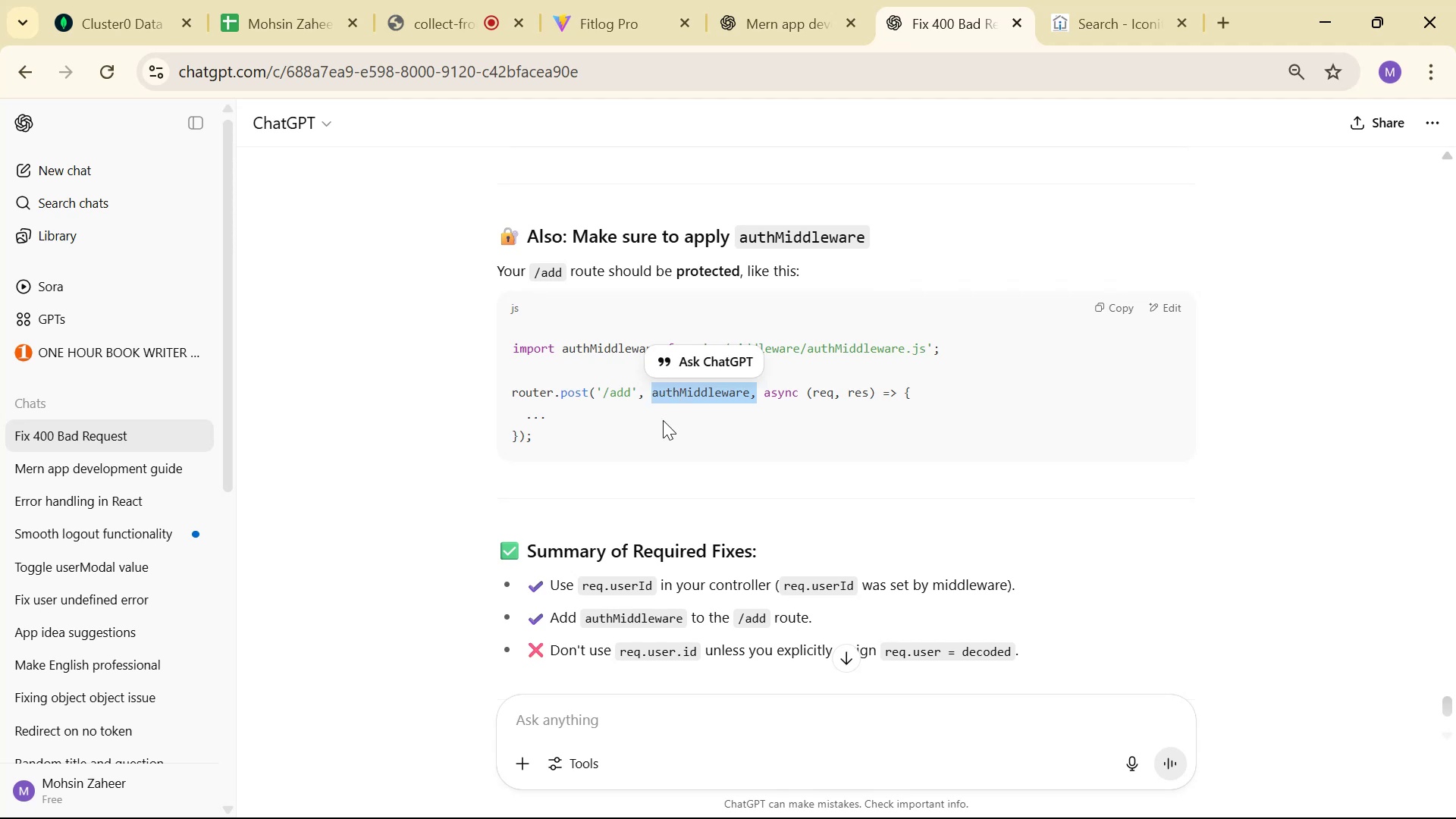 
key(Alt+AltLeft)
 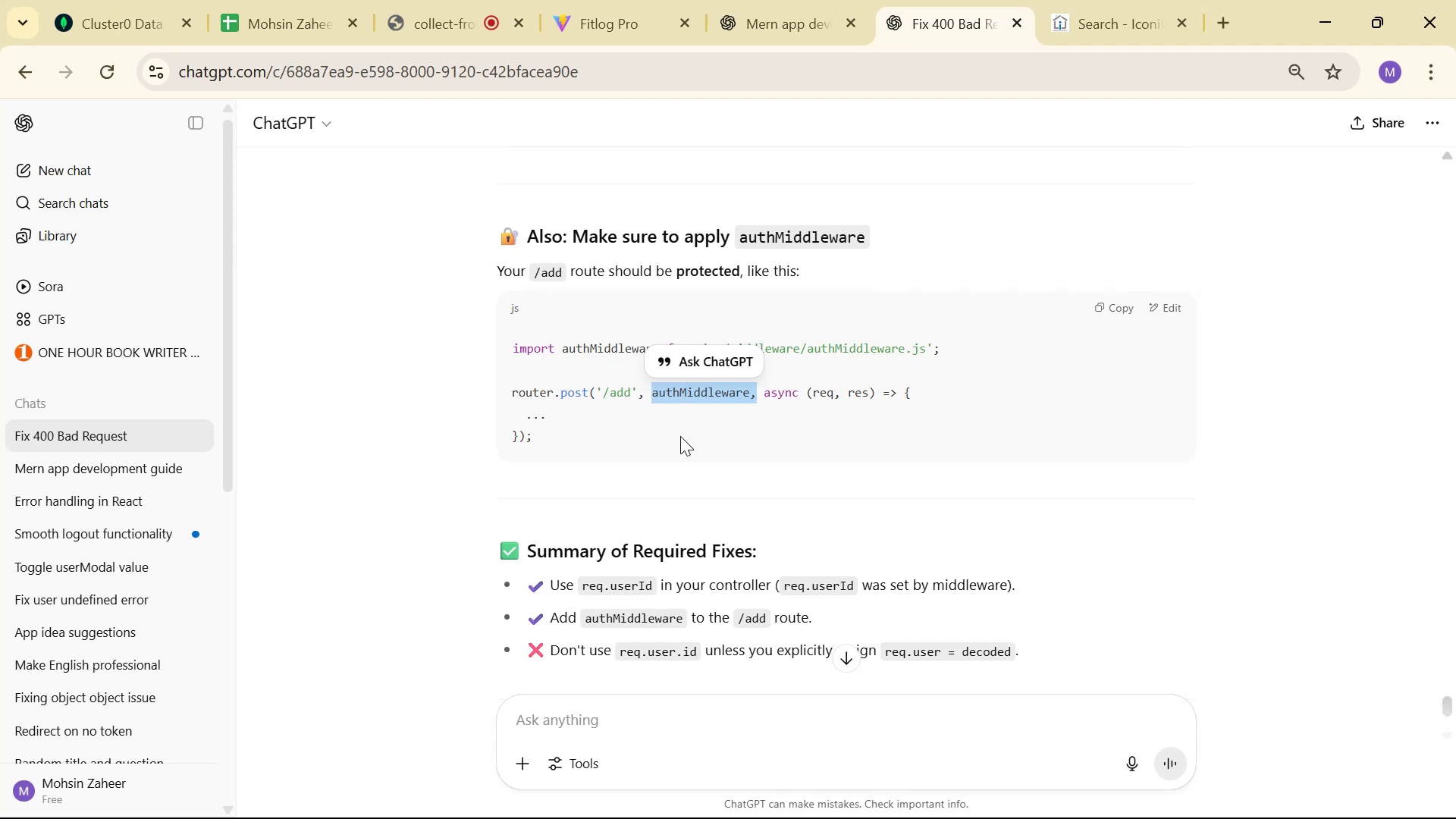 
key(Alt+Tab)
 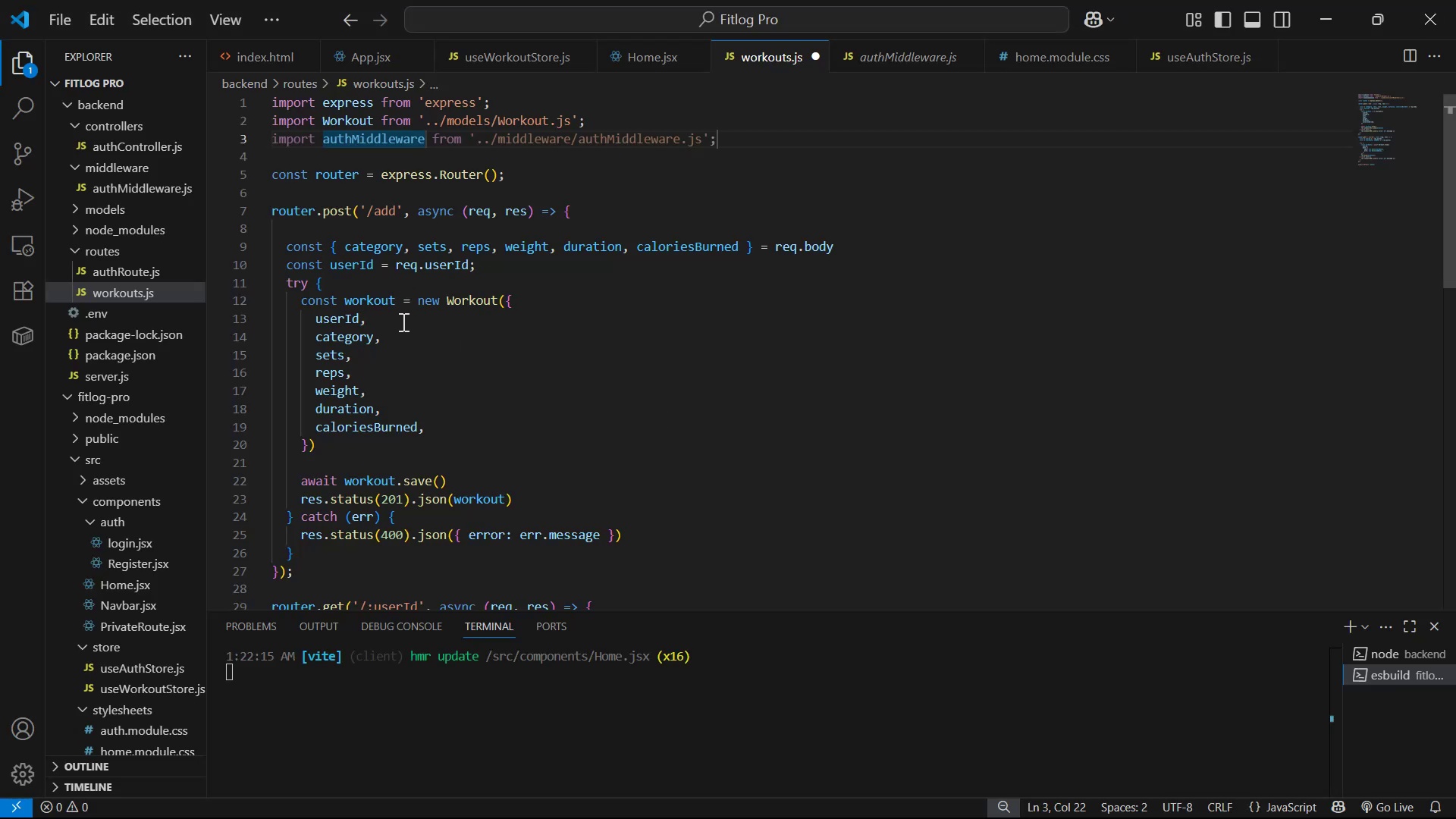 
scroll: coordinate [433, 277], scroll_direction: down, amount: 1.0
 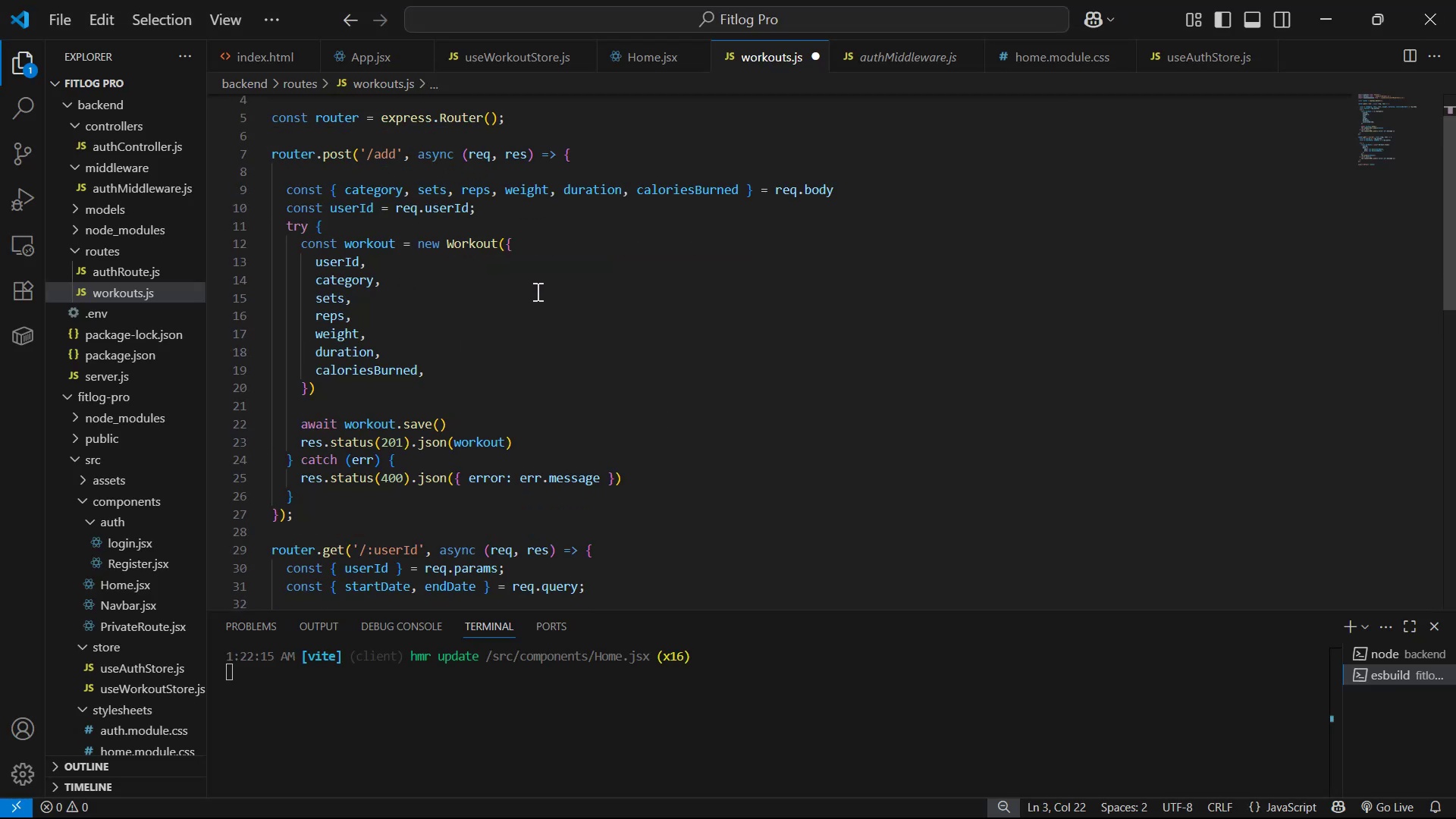 
scroll: coordinate [534, 293], scroll_direction: up, amount: 1.0
 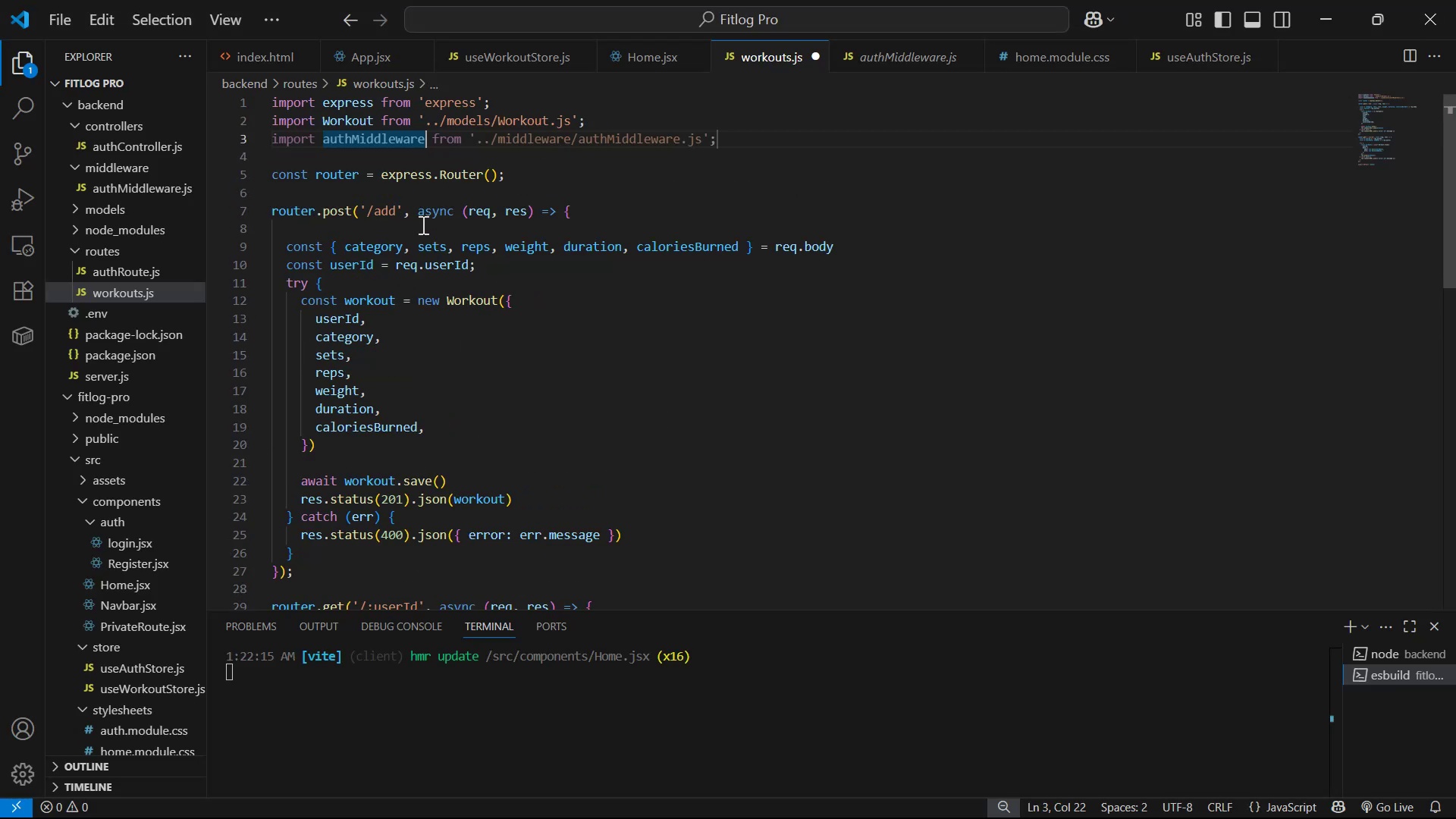 
left_click([408, 210])
 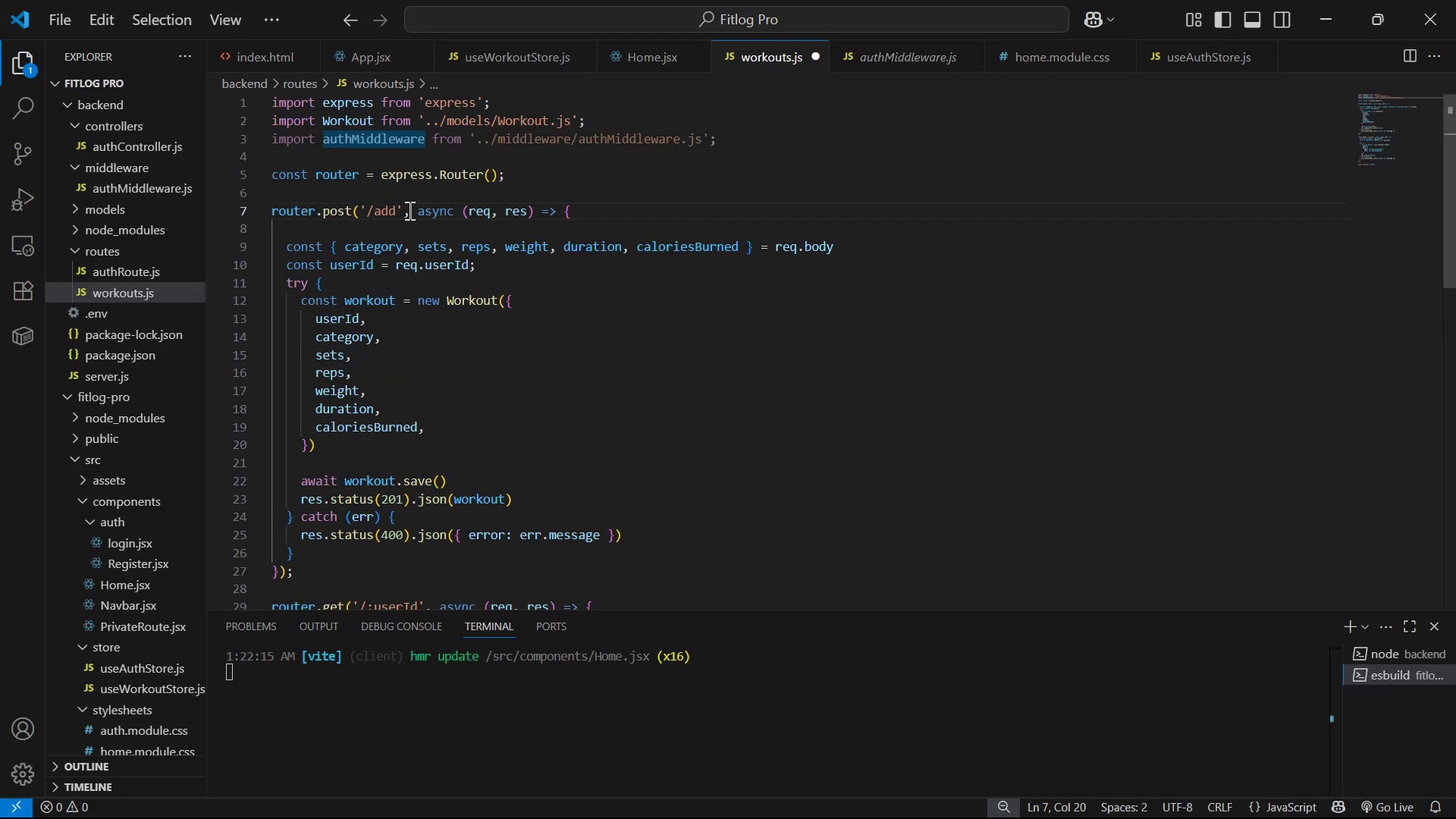 
key(Control+ControlLeft)
 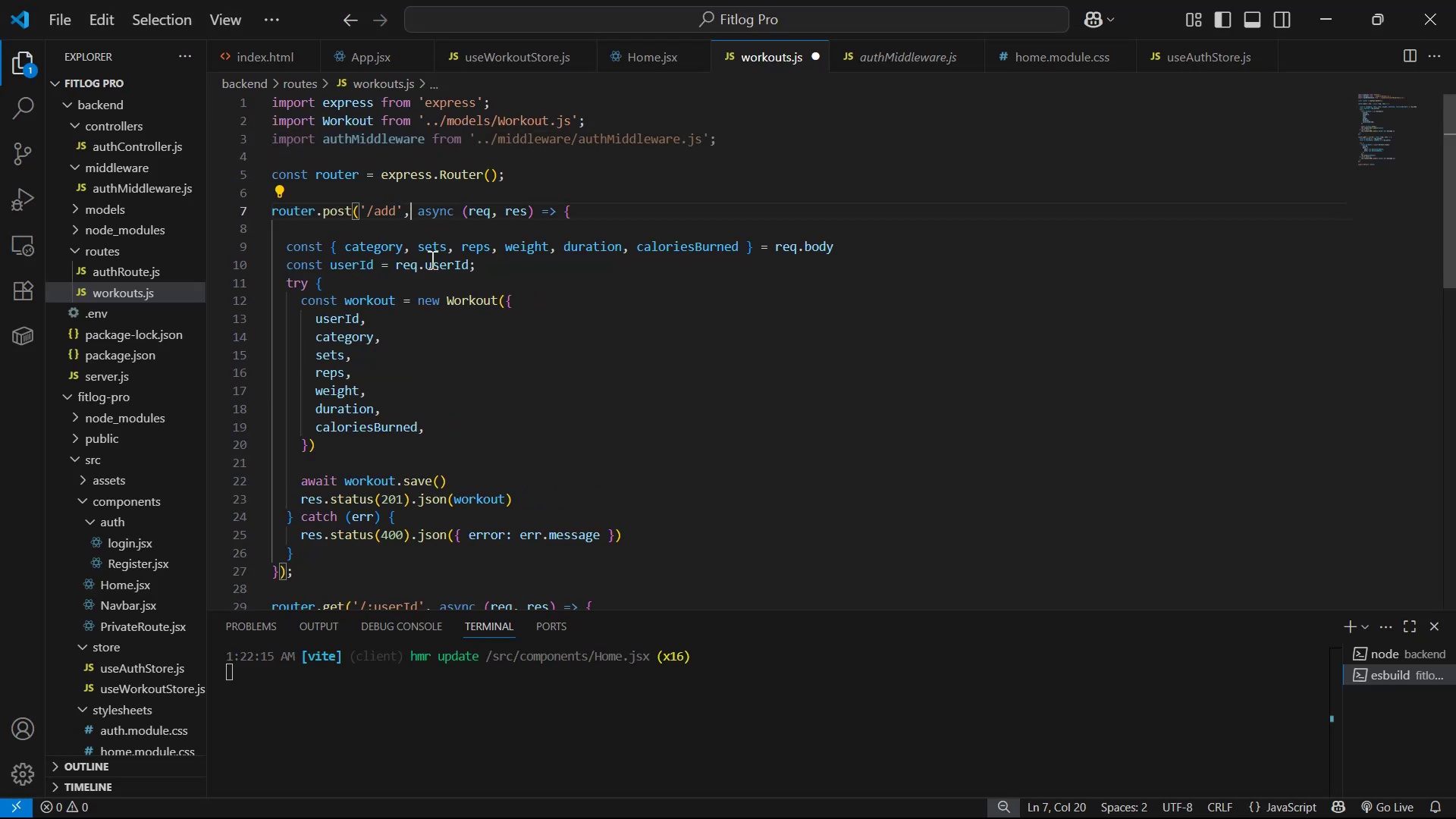 
key(Space)
 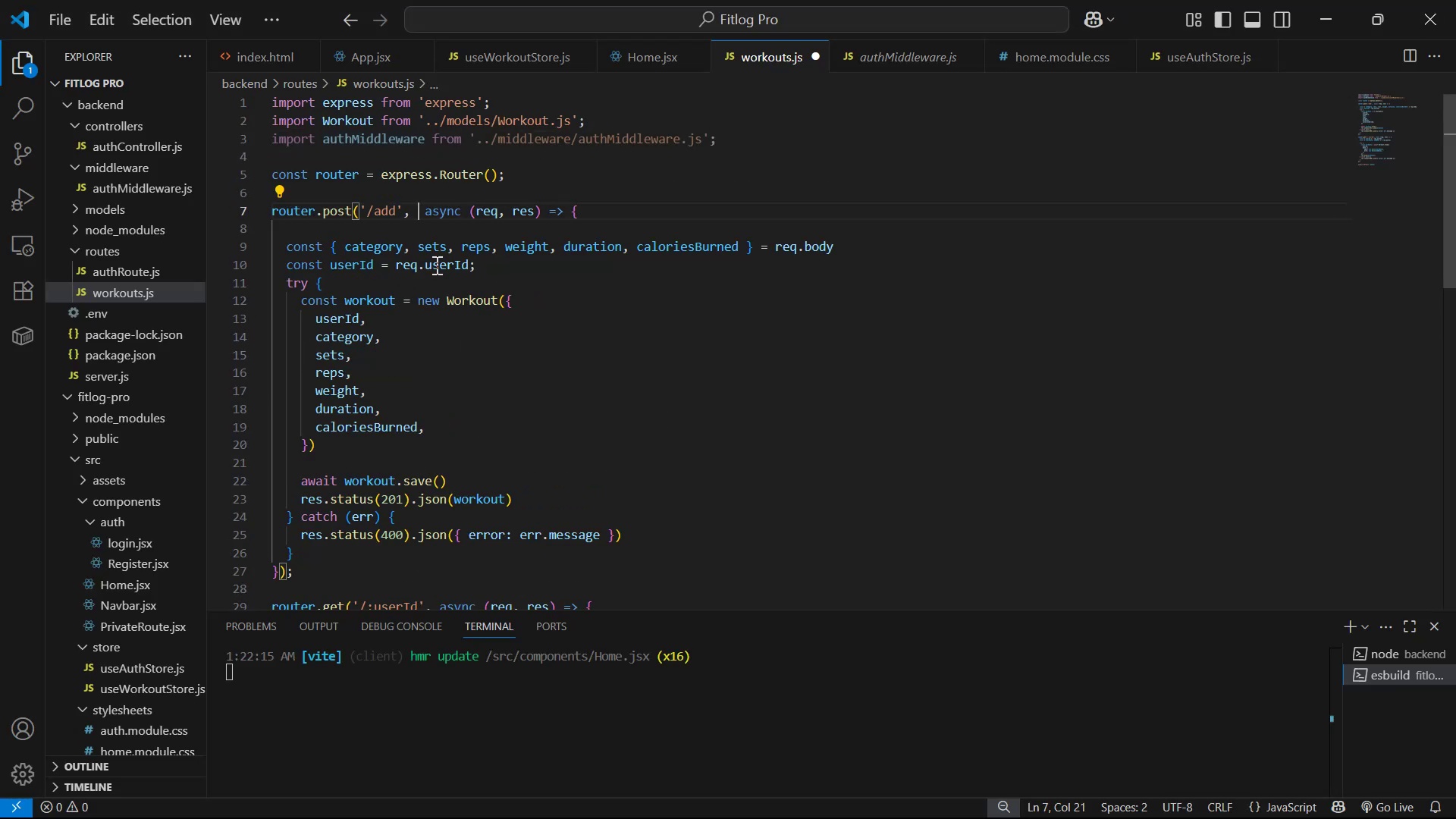 
key(Control+ControlLeft)
 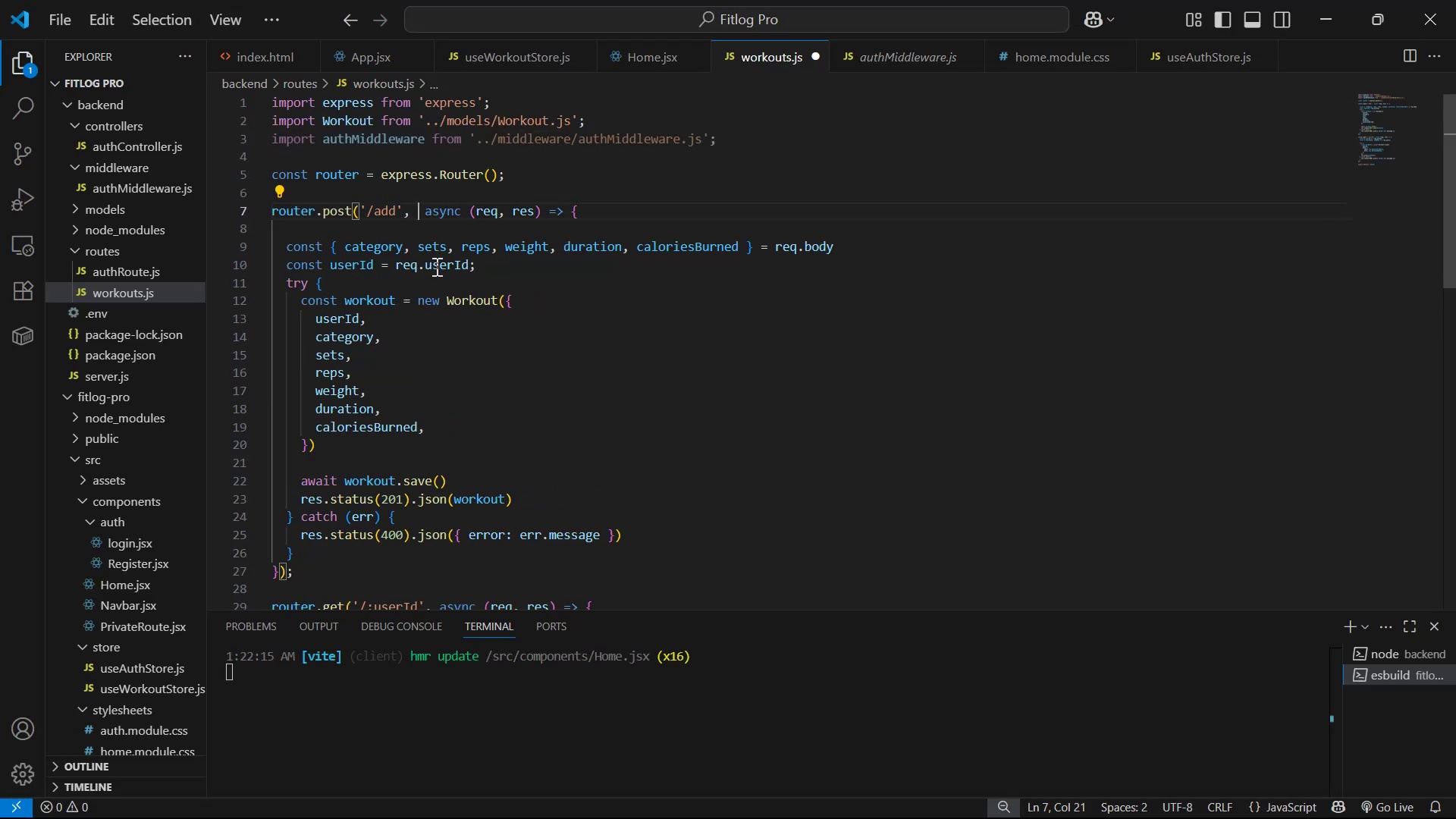 
key(Control+V)
 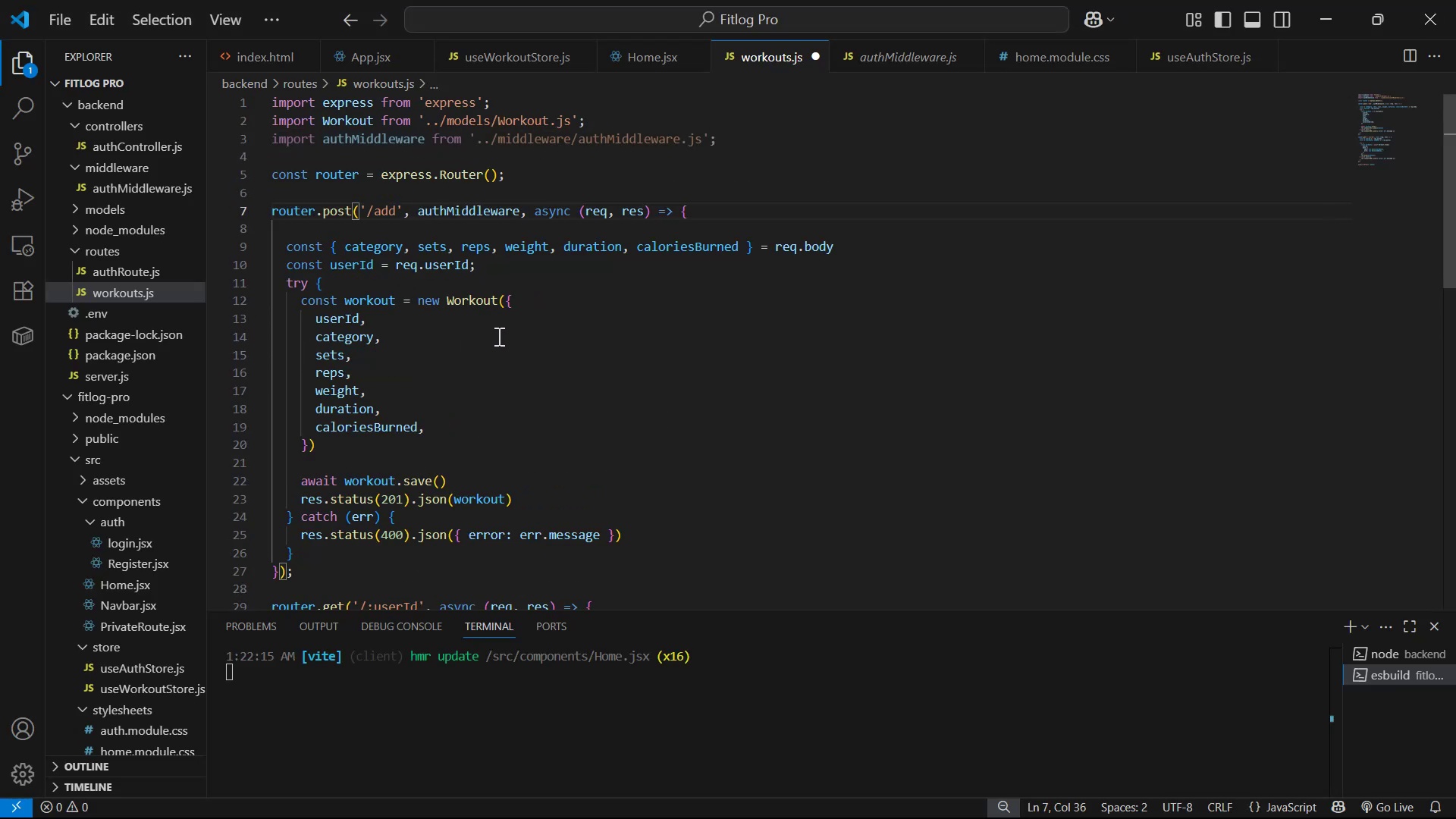 
key(Control+S)
 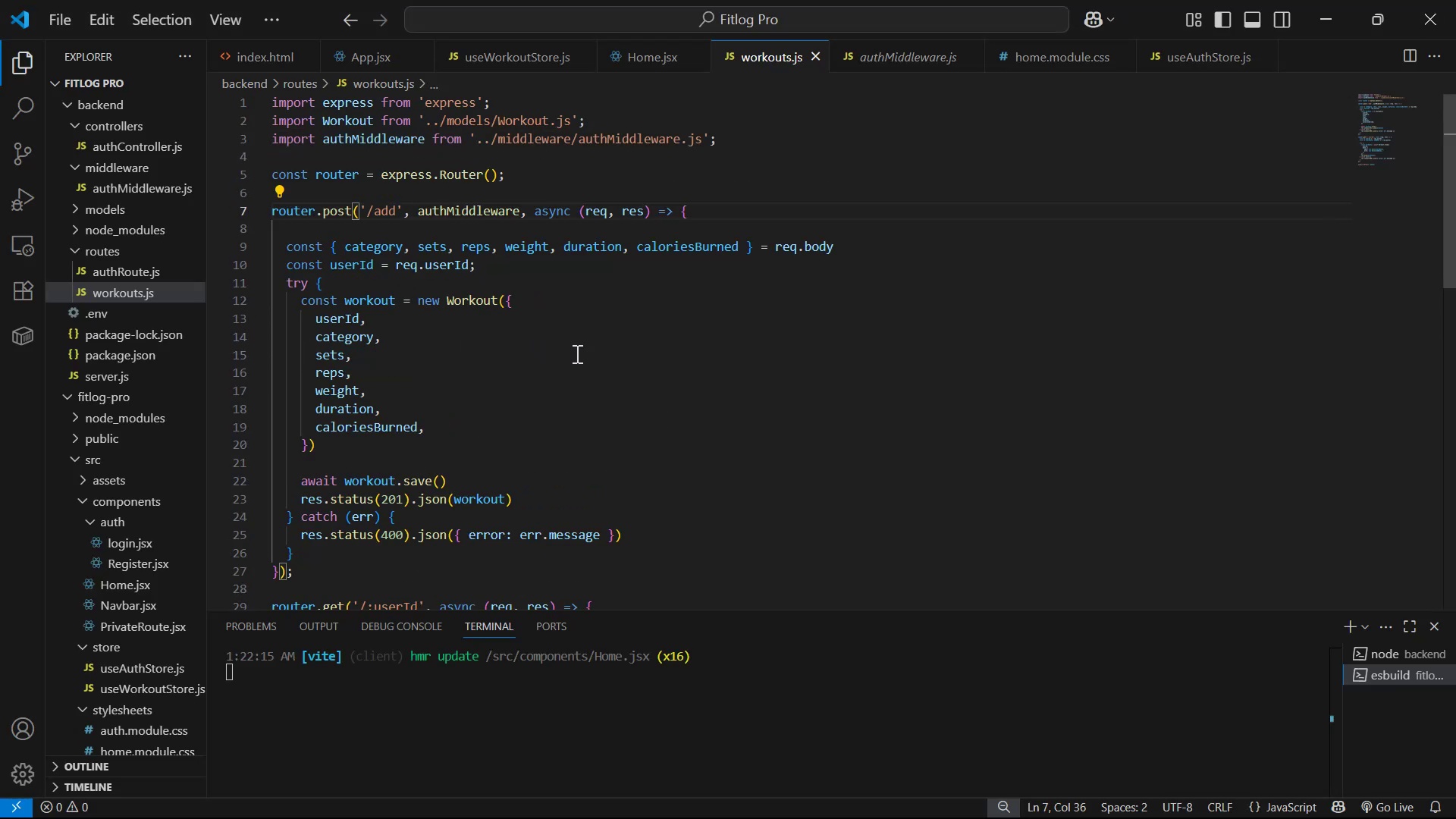 
key(Alt+AltLeft)
 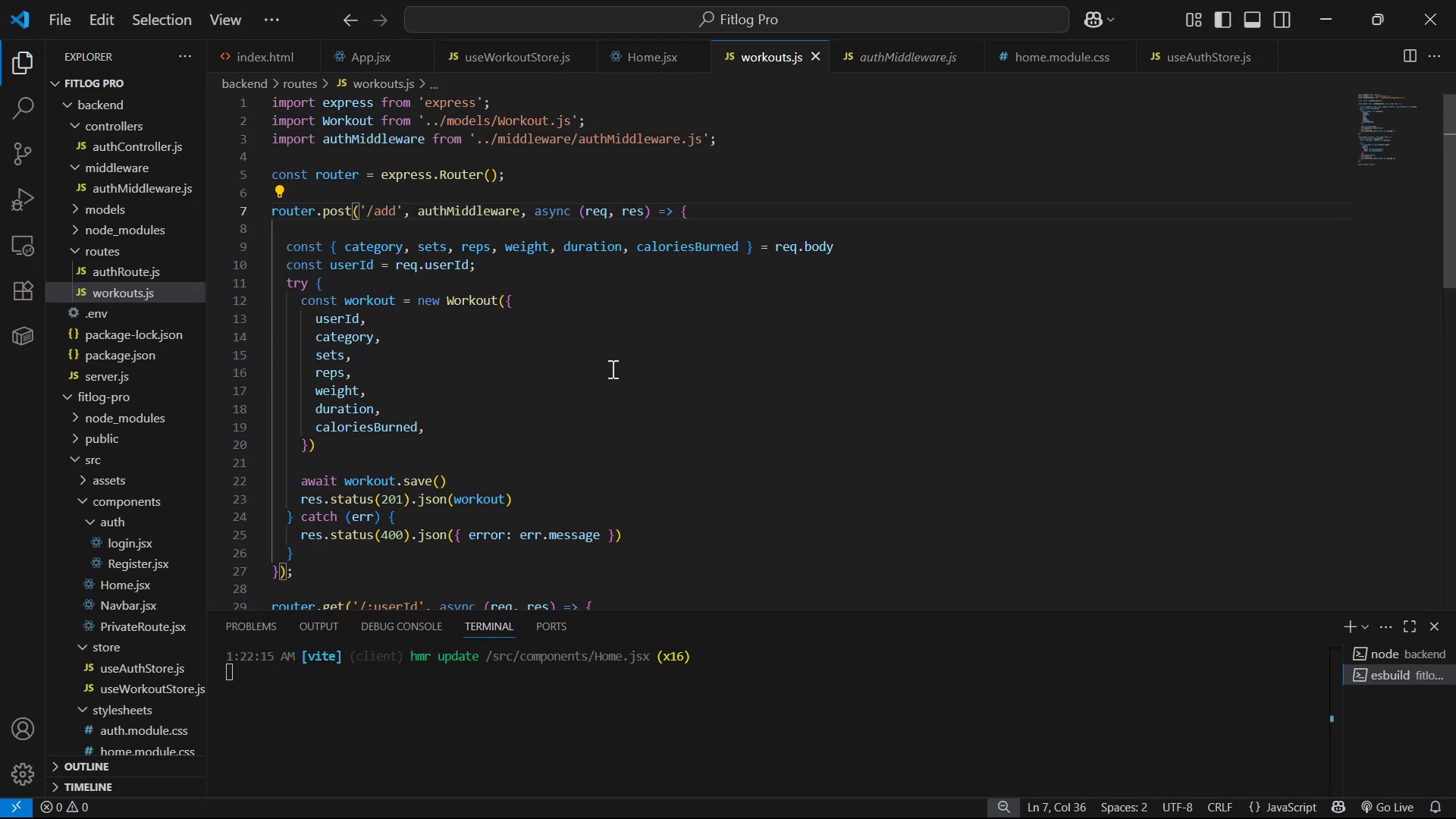 
key(Alt+Tab)
 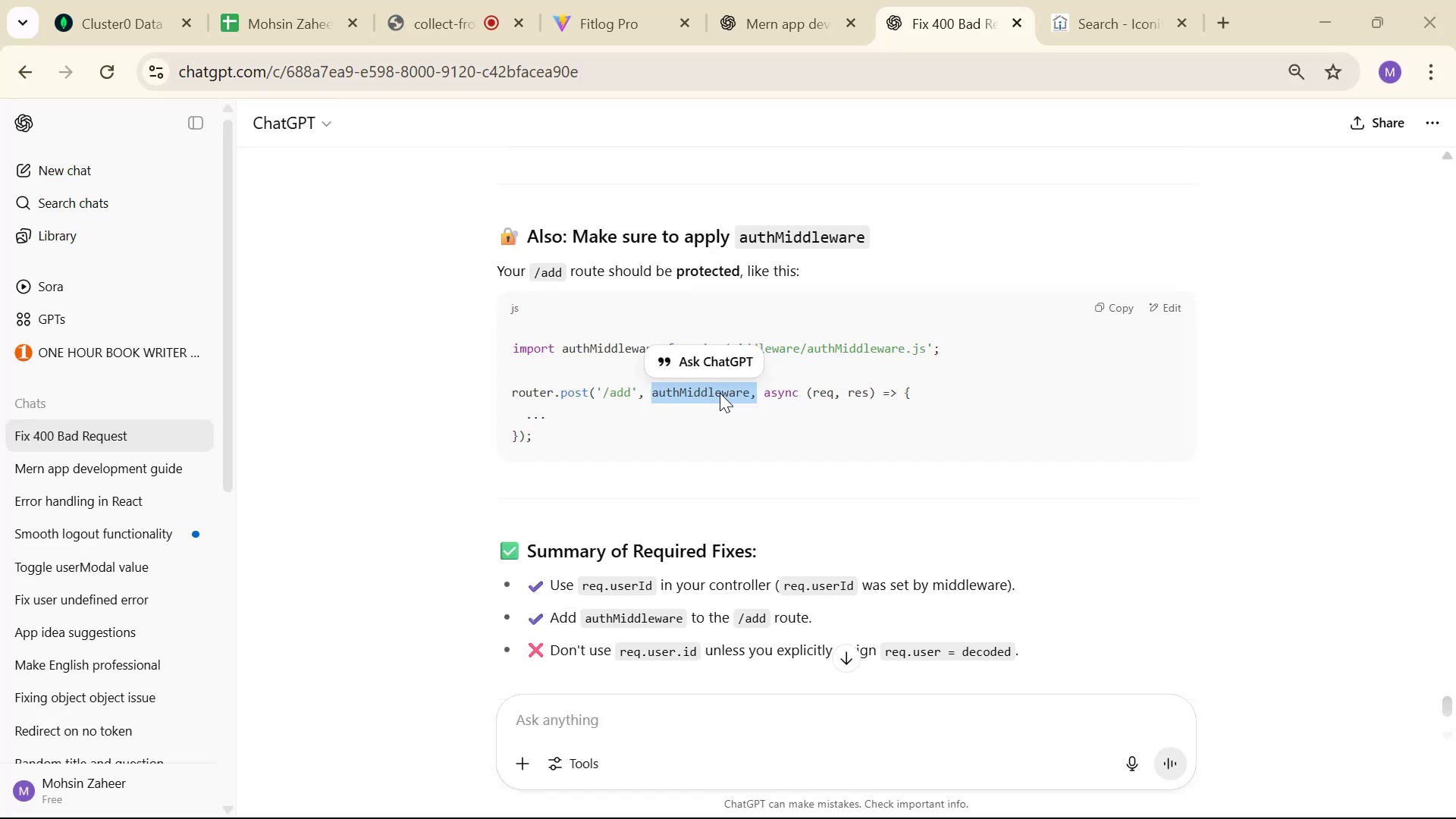 
scroll: coordinate [795, 457], scroll_direction: down, amount: 5.0
 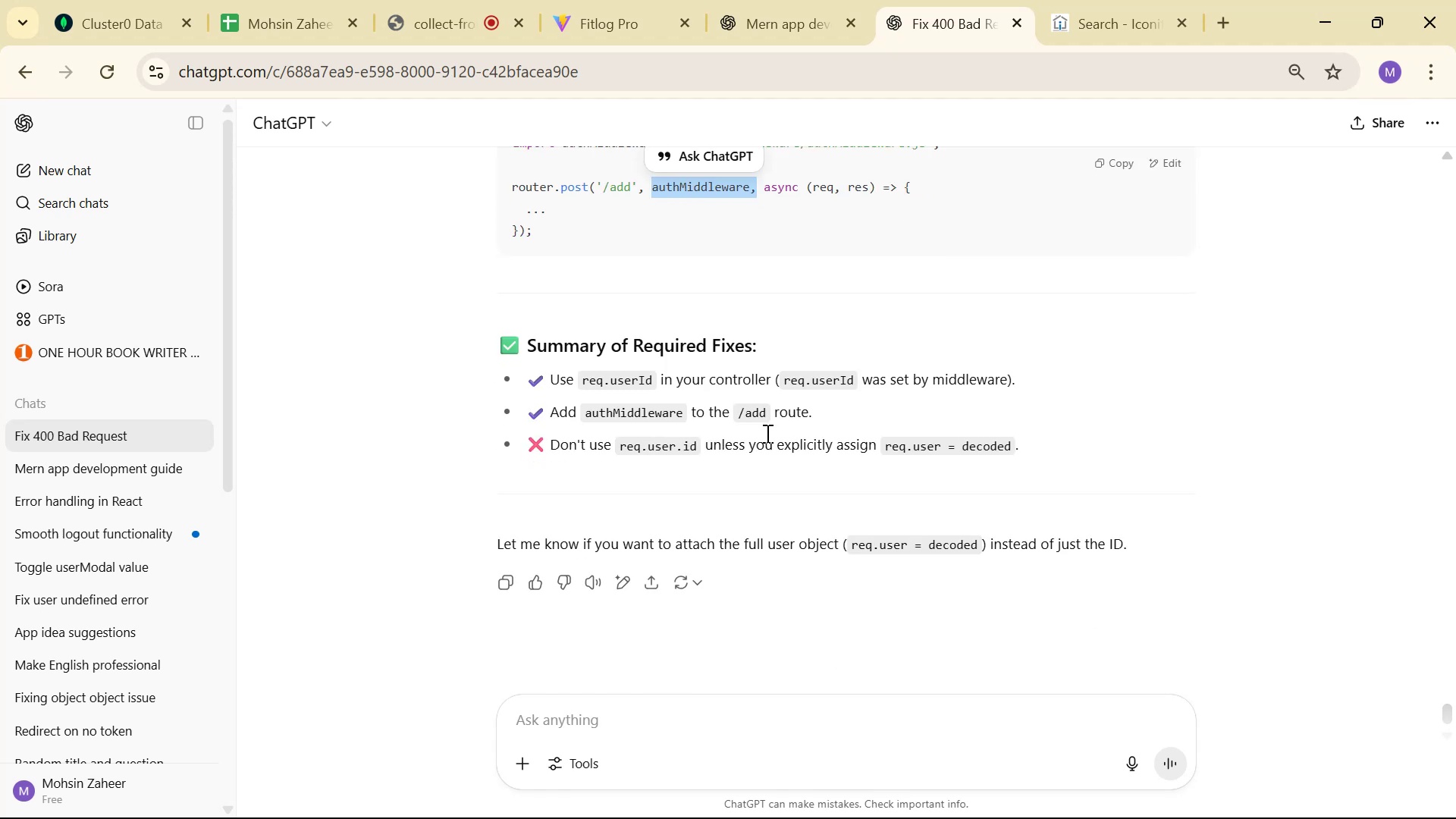 
key(Alt+AltLeft)
 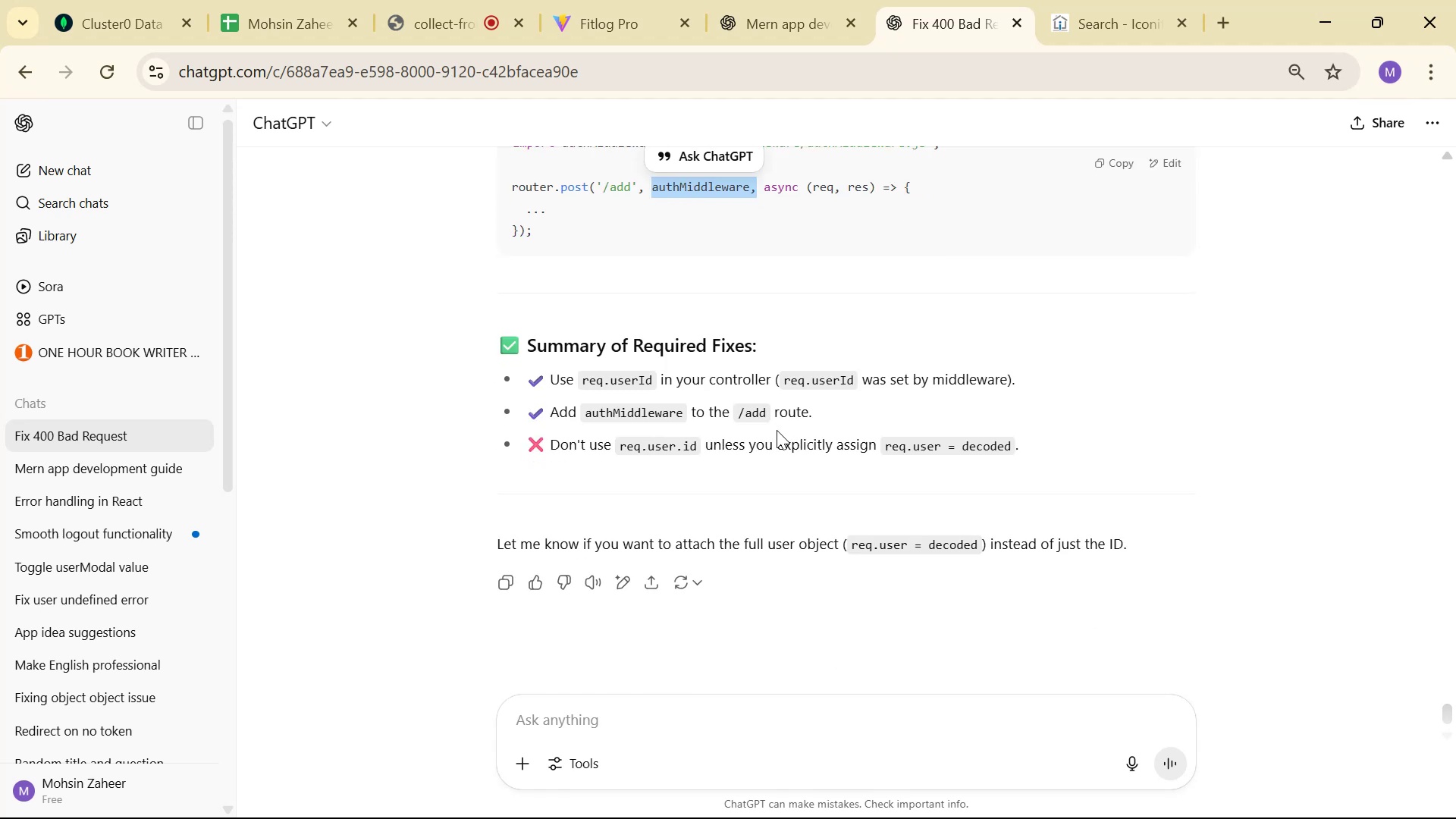 
key(Alt+Tab)
 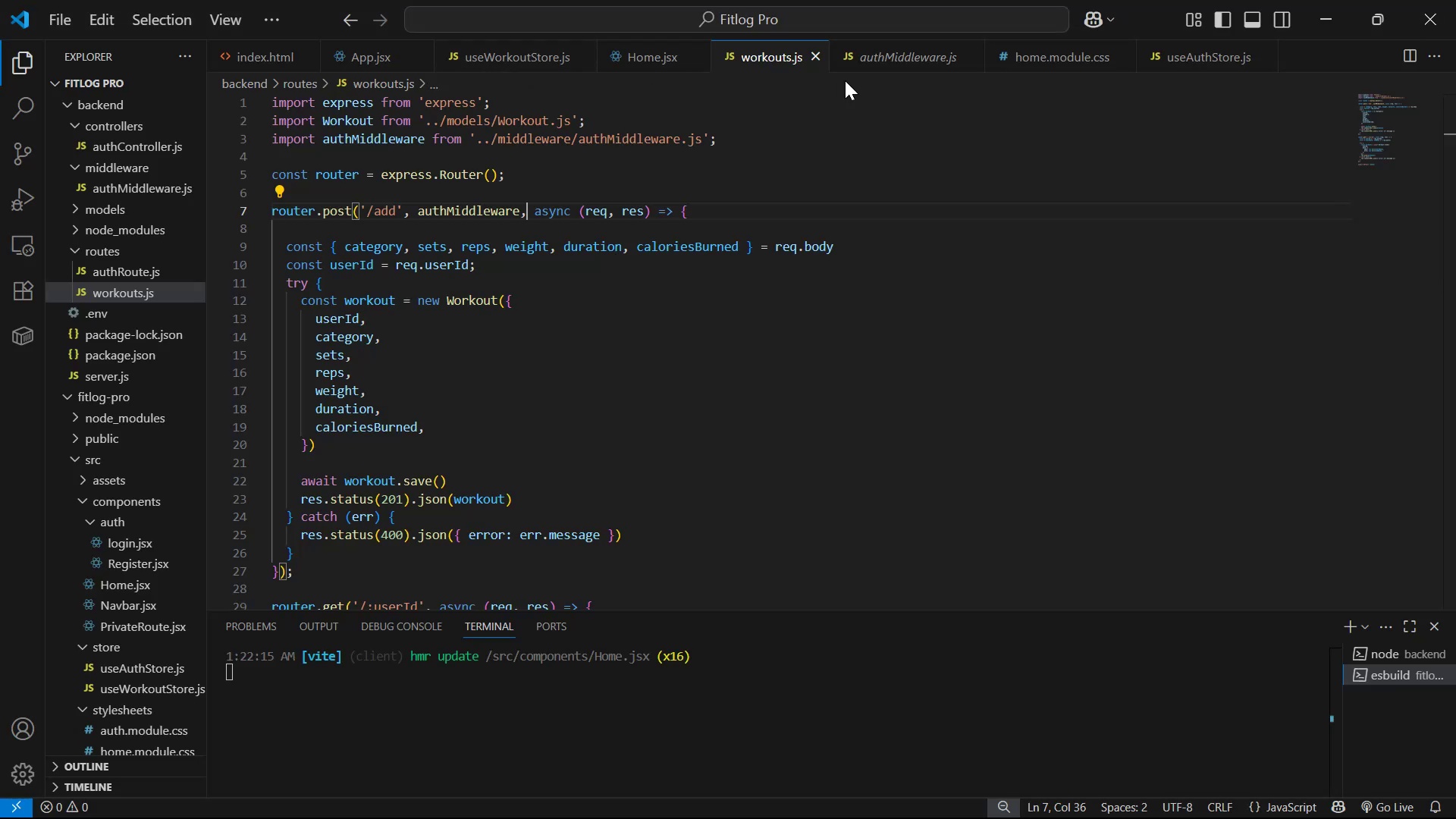 
left_click([541, 50])
 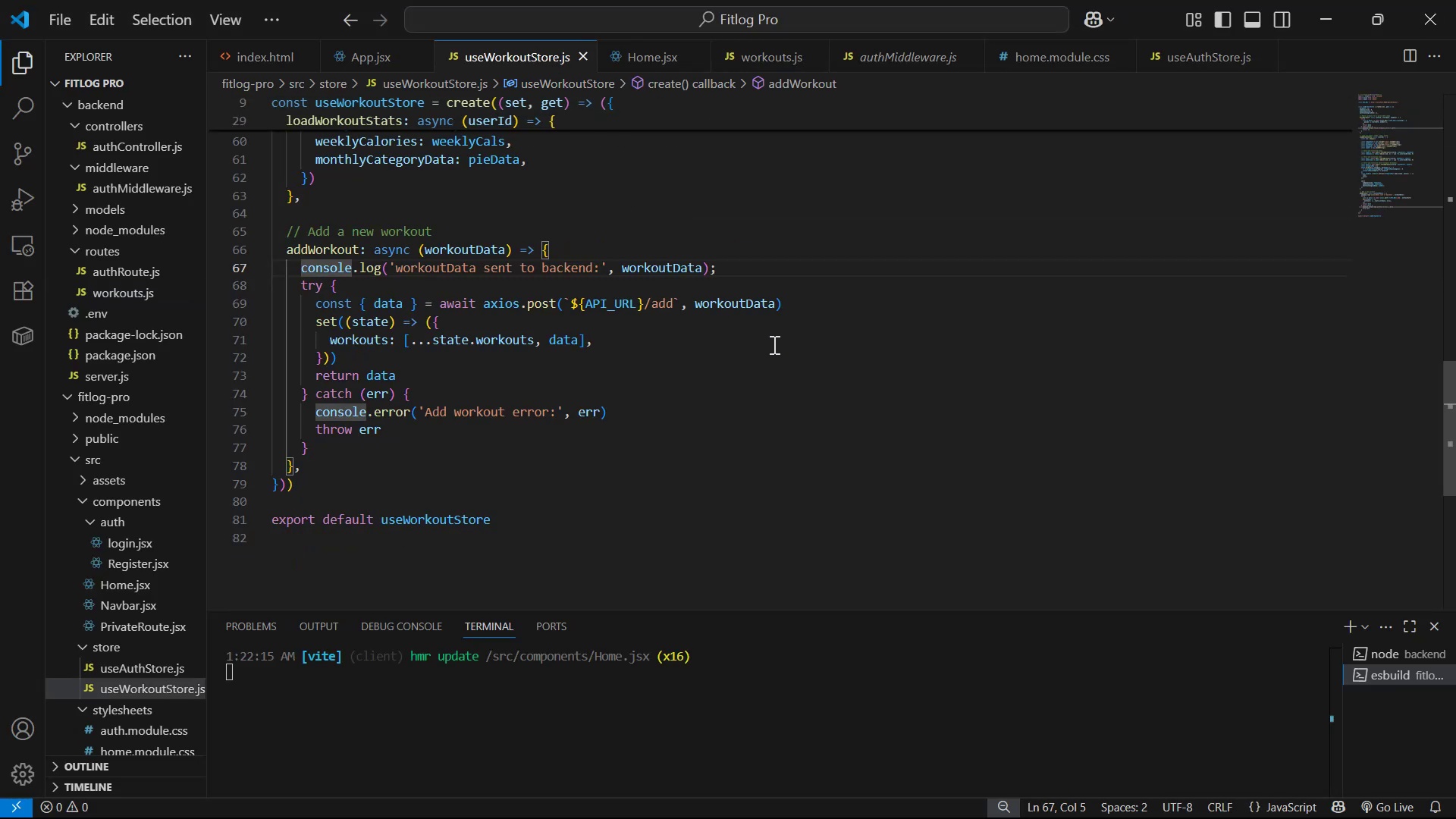 
scroll: coordinate [765, 340], scroll_direction: up, amount: 3.0
 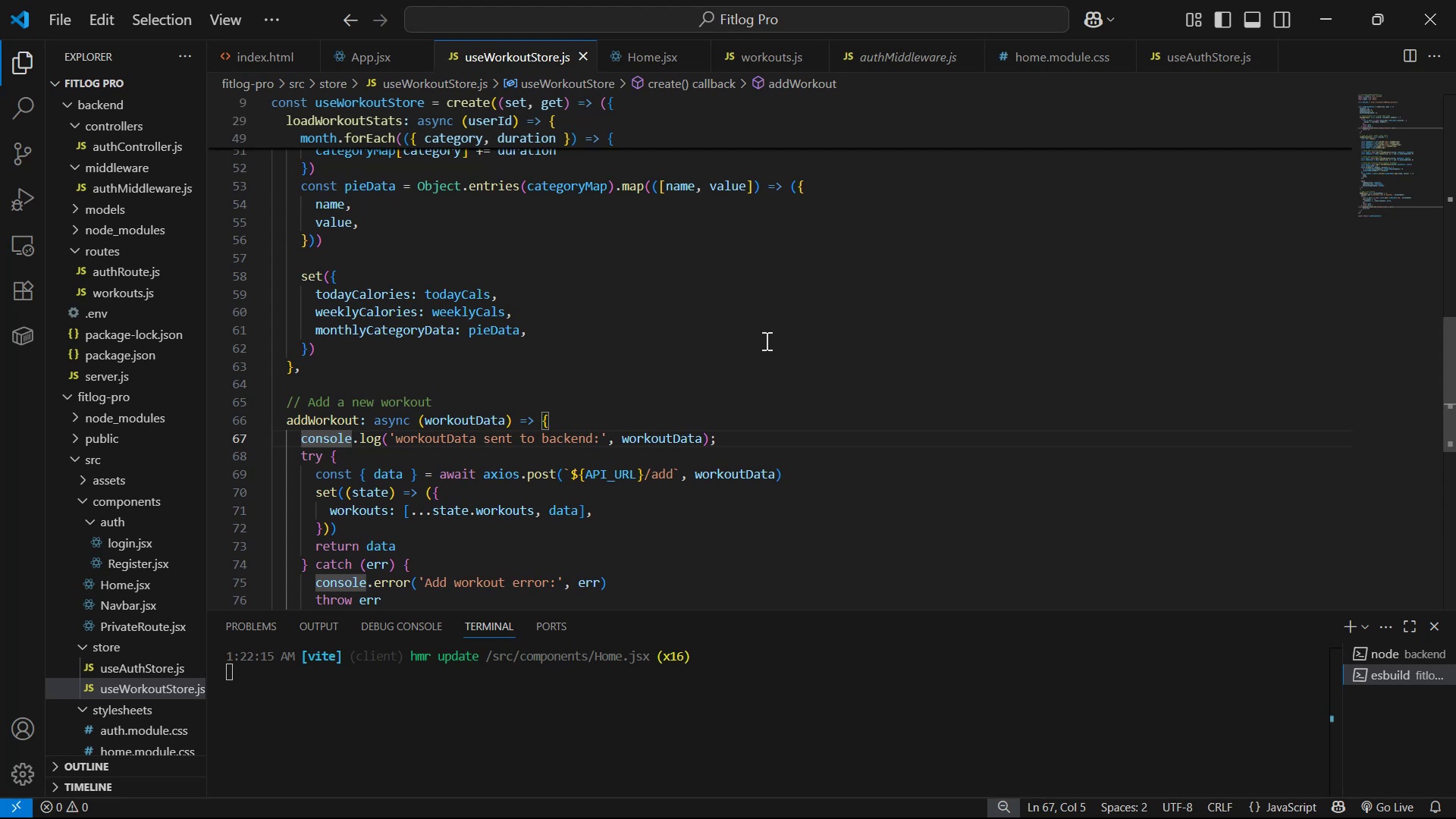 
scroll: coordinate [764, 341], scroll_direction: down, amount: 1.0
 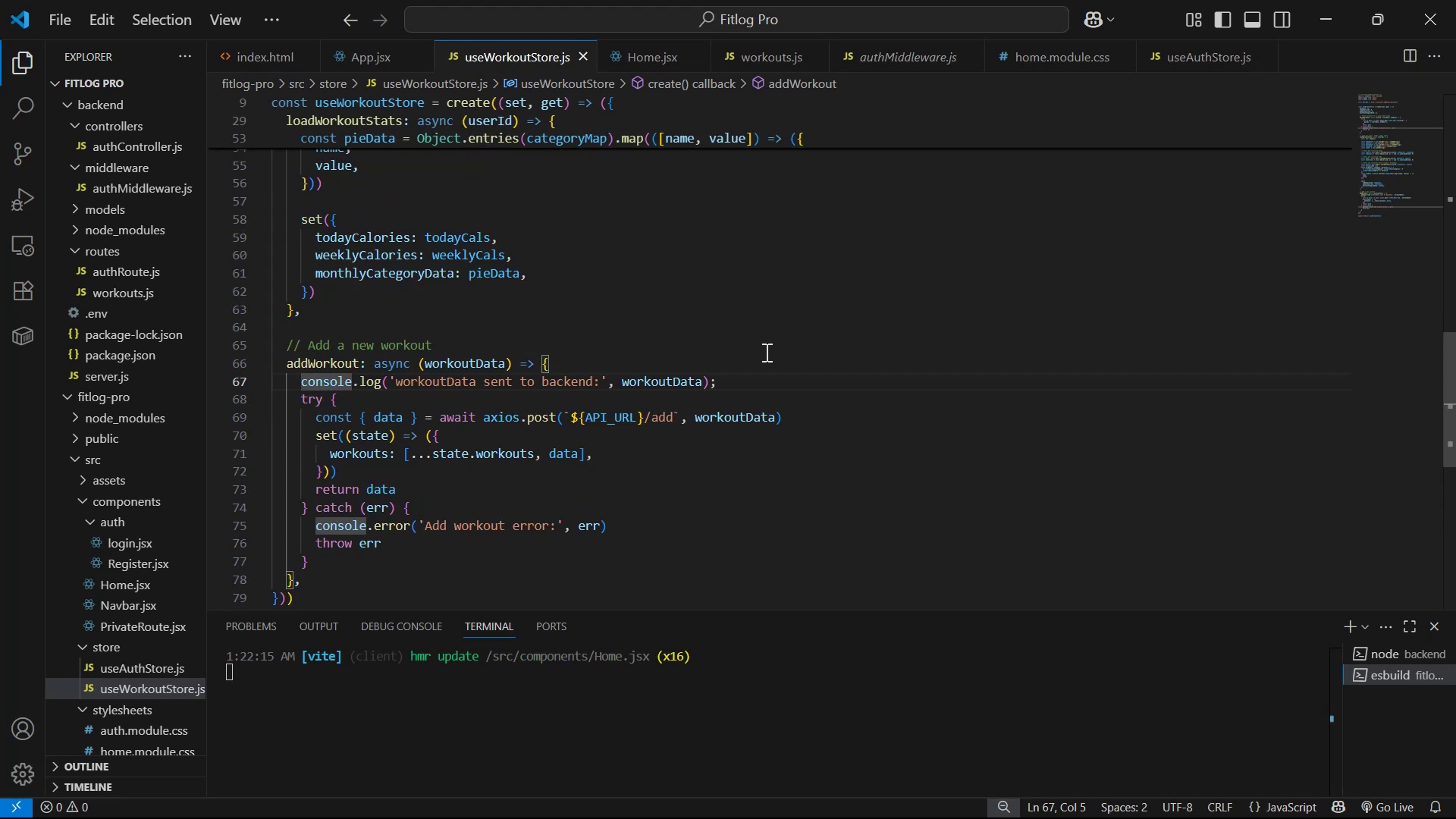 
left_click_drag(start_coordinate=[772, 372], to_coordinate=[778, 376])
 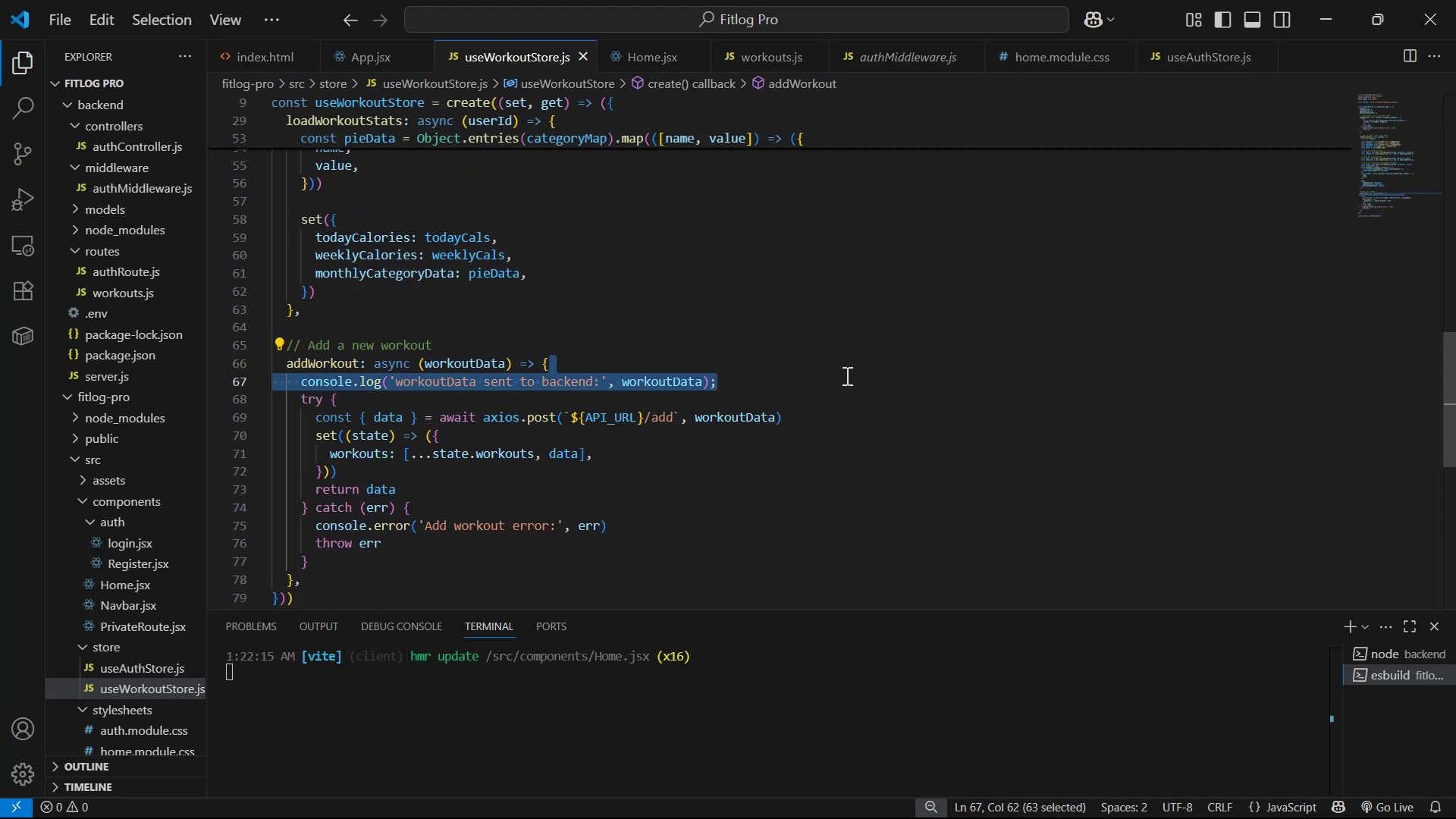 
key(Backspace)
 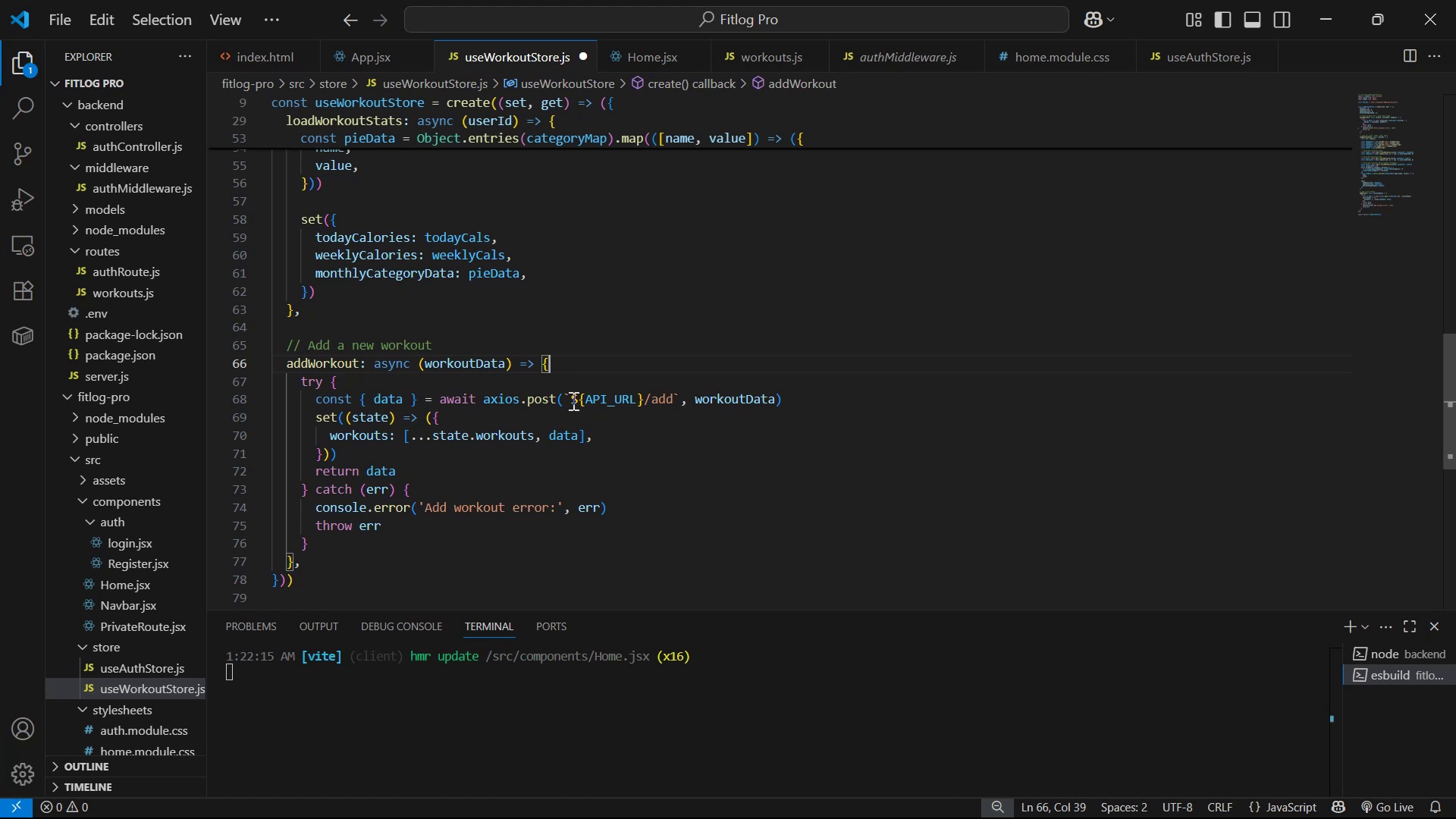 
wait(7.27)
 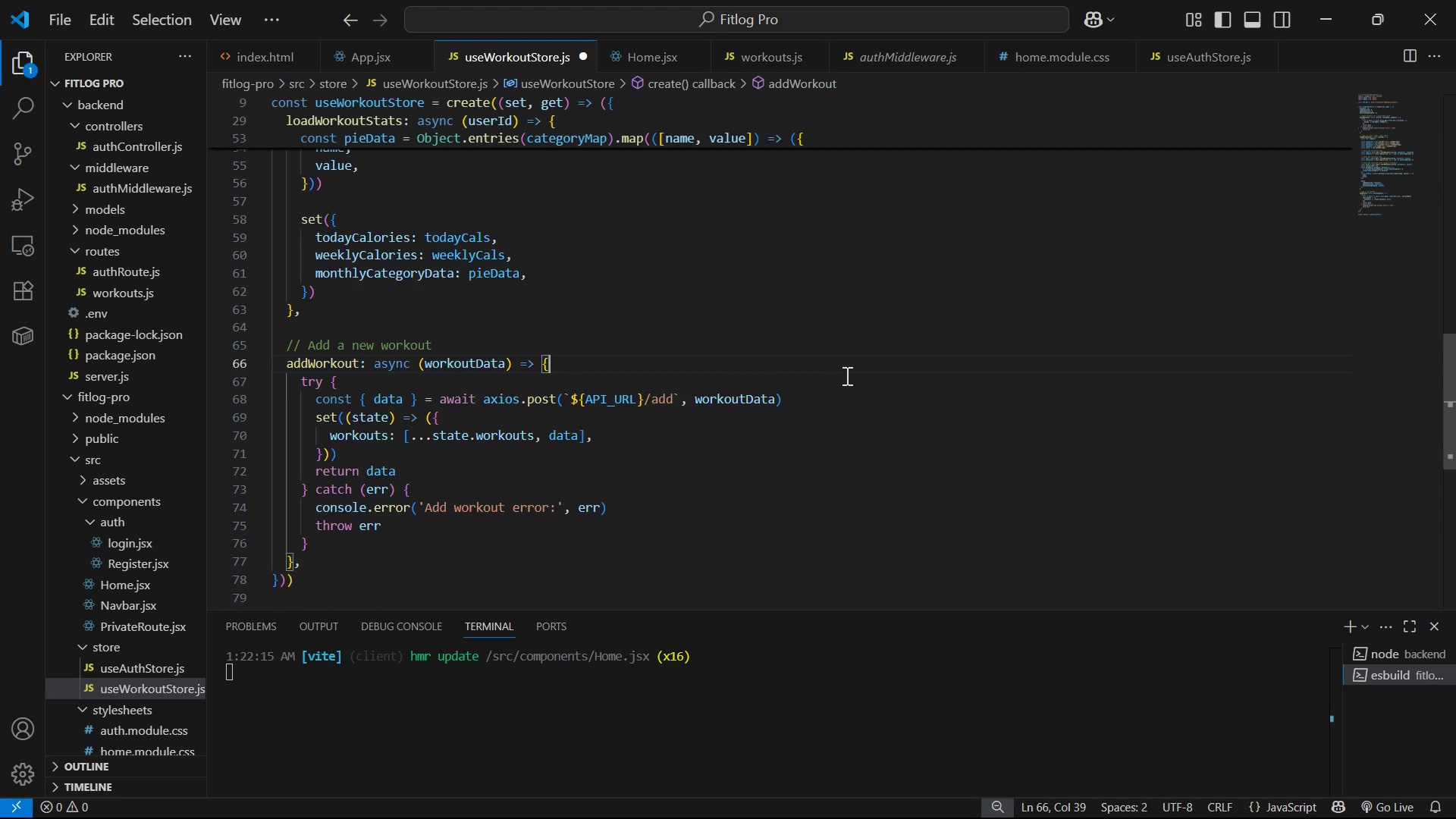 
left_click([846, 321])
 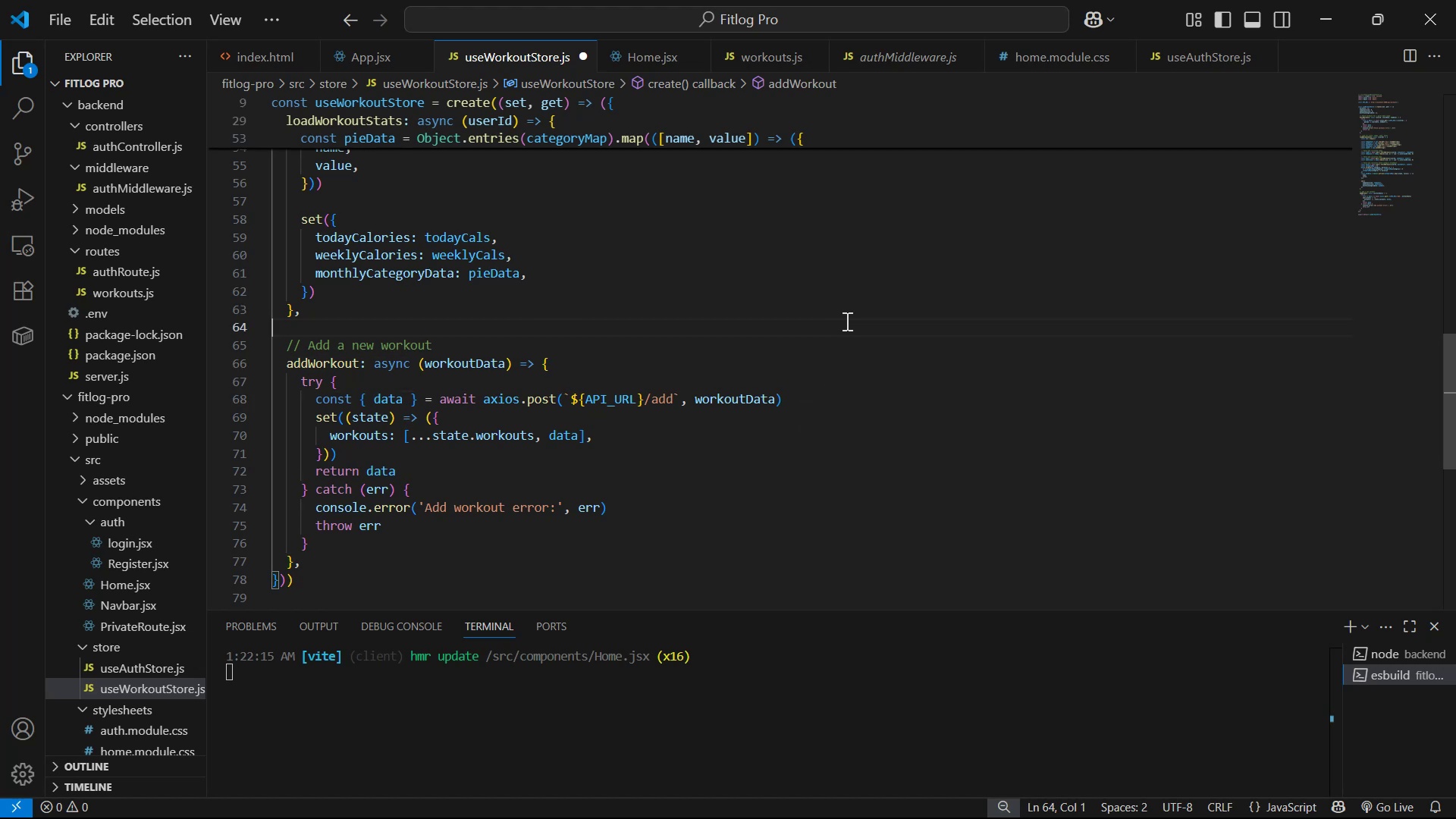 
key(Control+ControlLeft)
 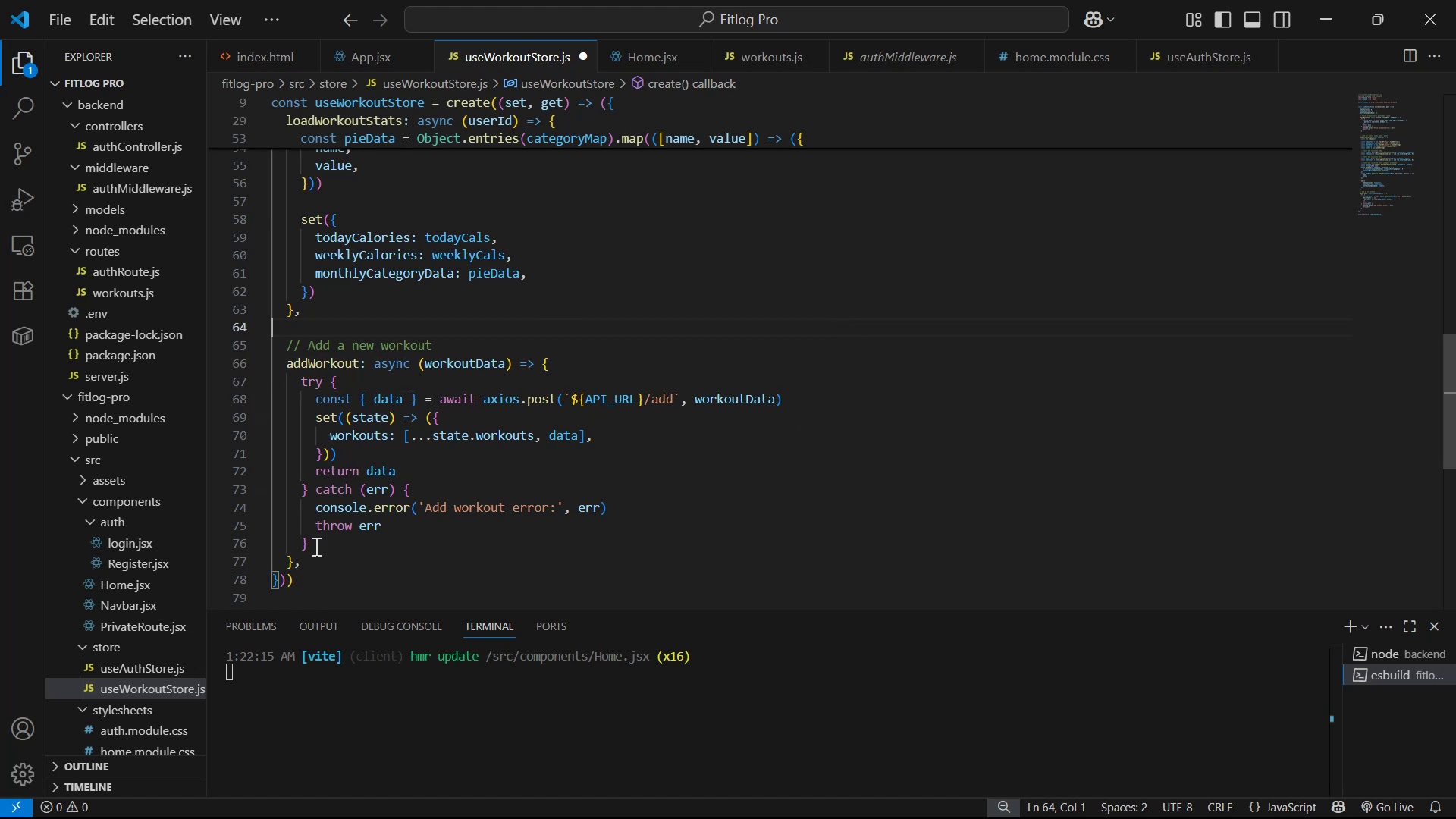 
left_click_drag(start_coordinate=[318, 568], to_coordinate=[254, 349])
 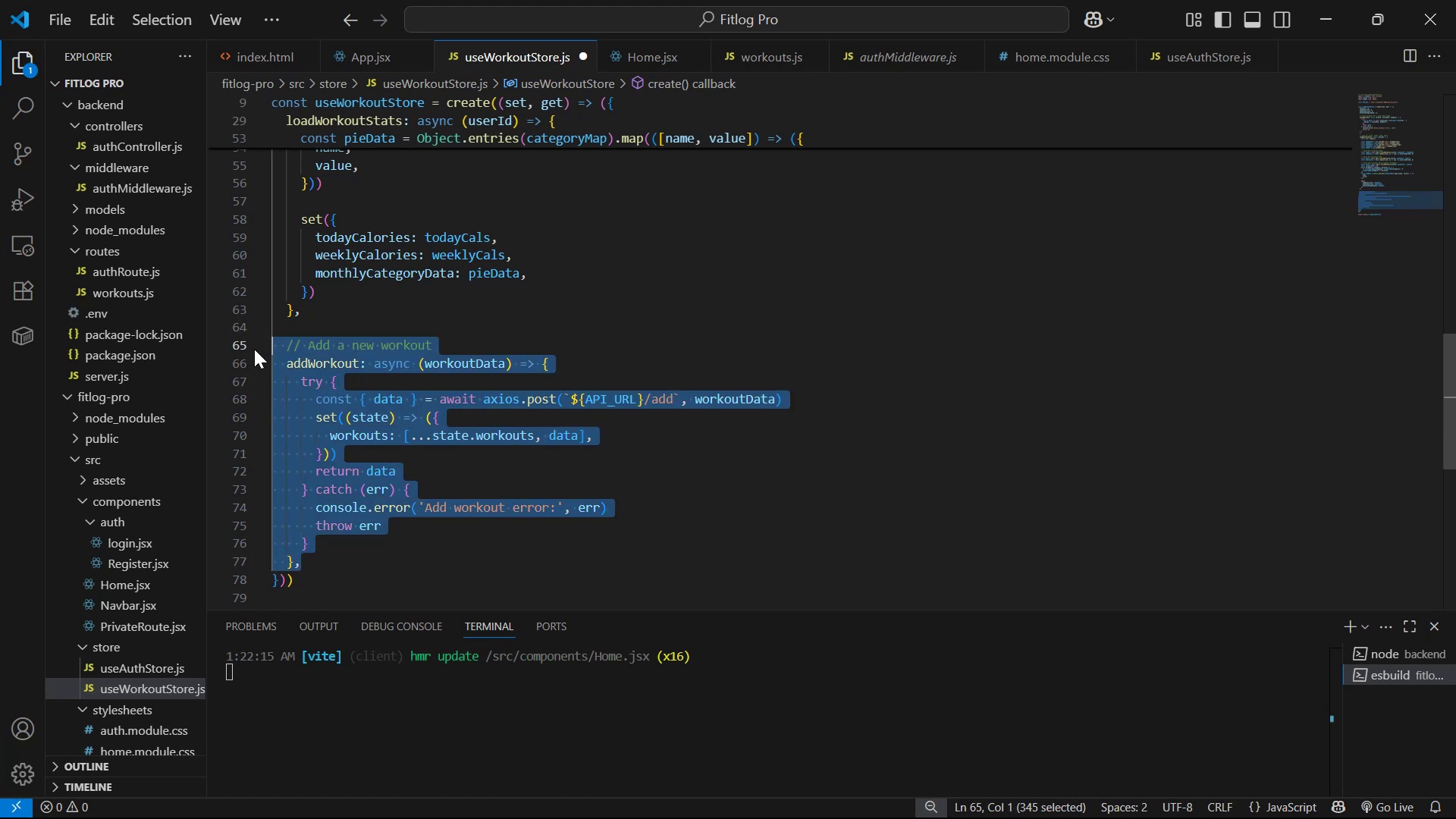 
key(Control+C)
 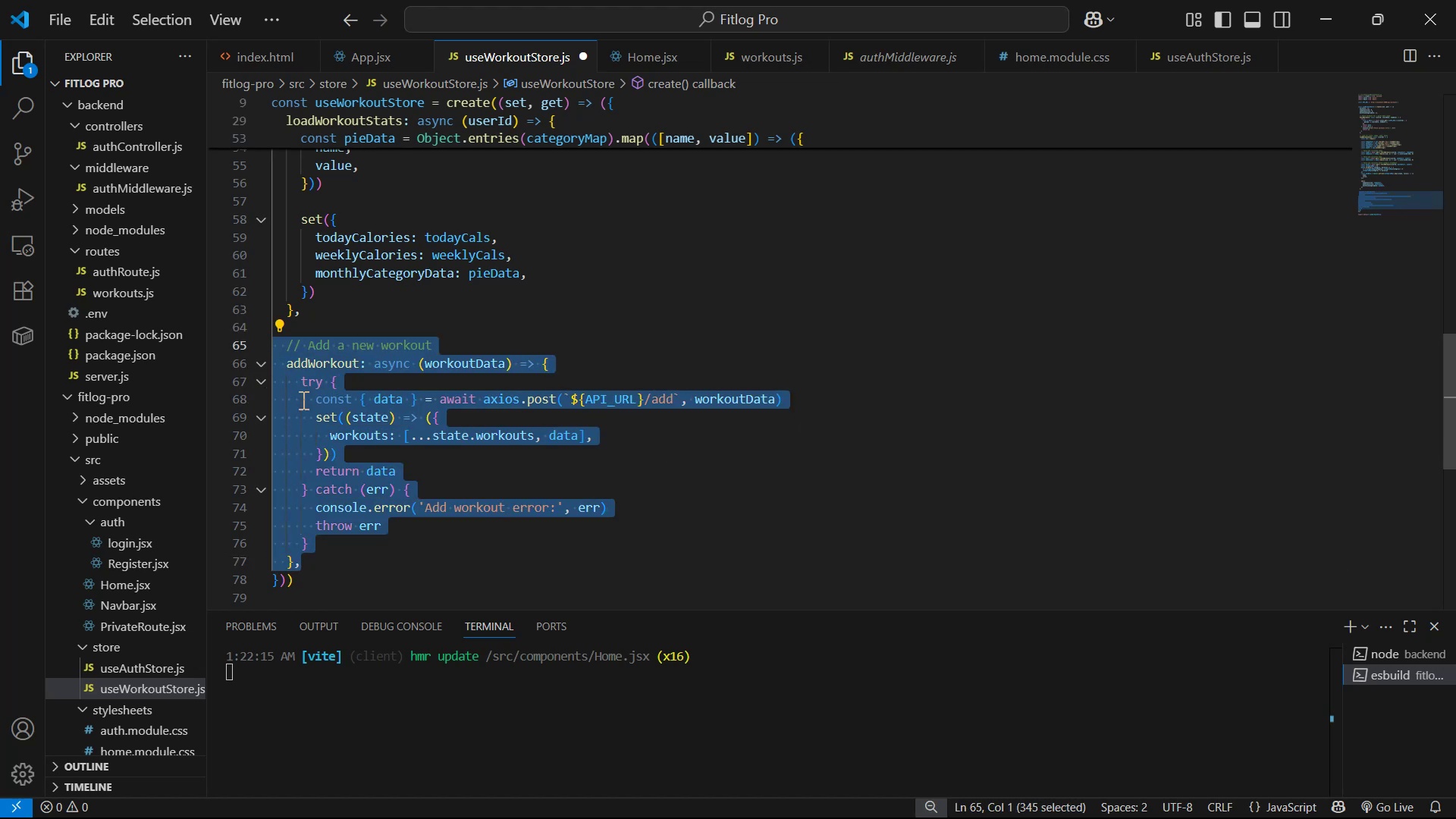 
key(Alt+AltLeft)
 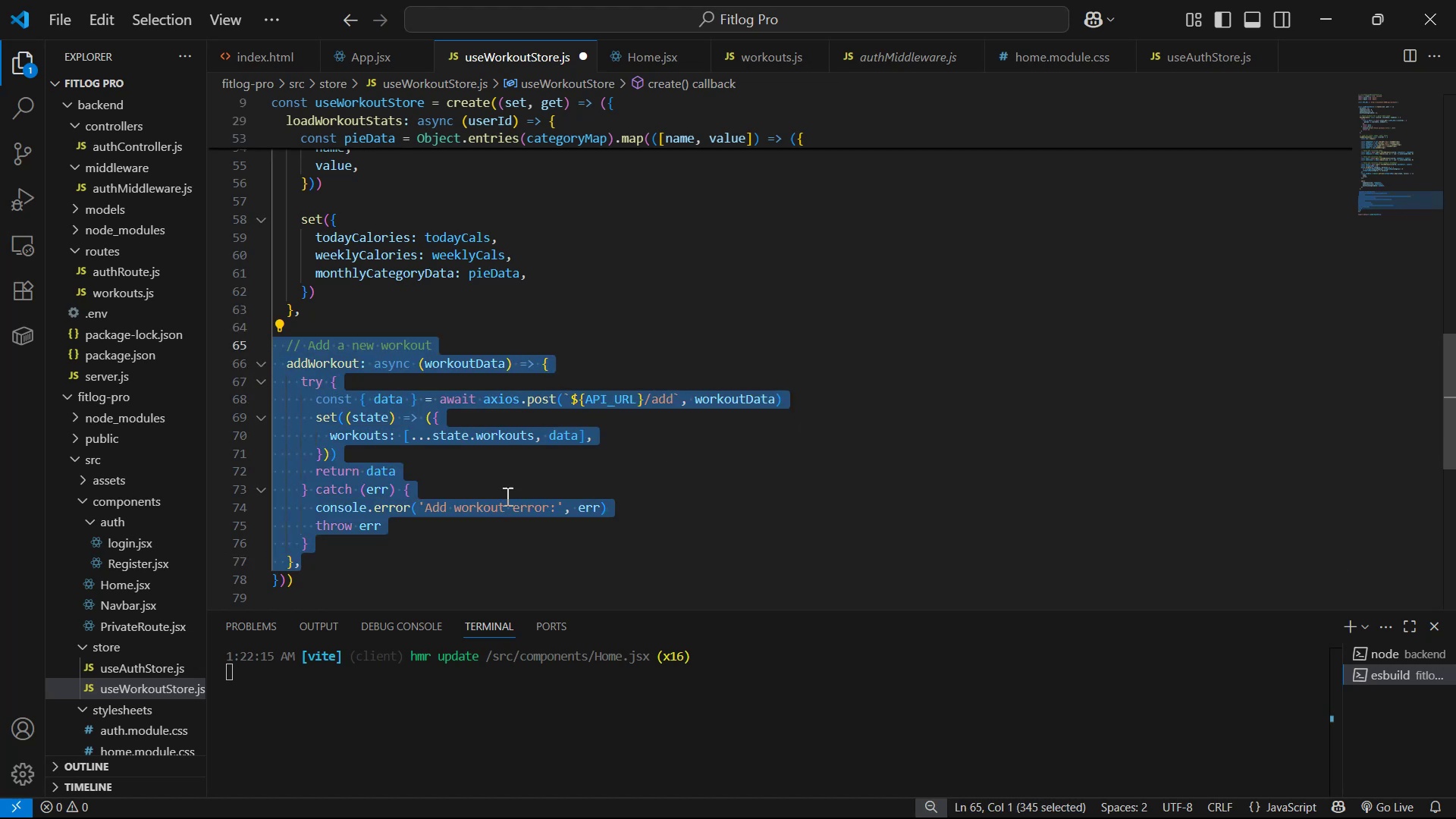 
key(Tab)
type(ar)
key(Backspace)
type(dd ba)
key(Backspace)
type(earer toker)
key(Backspace)
type(n here by i)
key(Backspace)
type(using local )
key(Backspace)
type( storage: )
 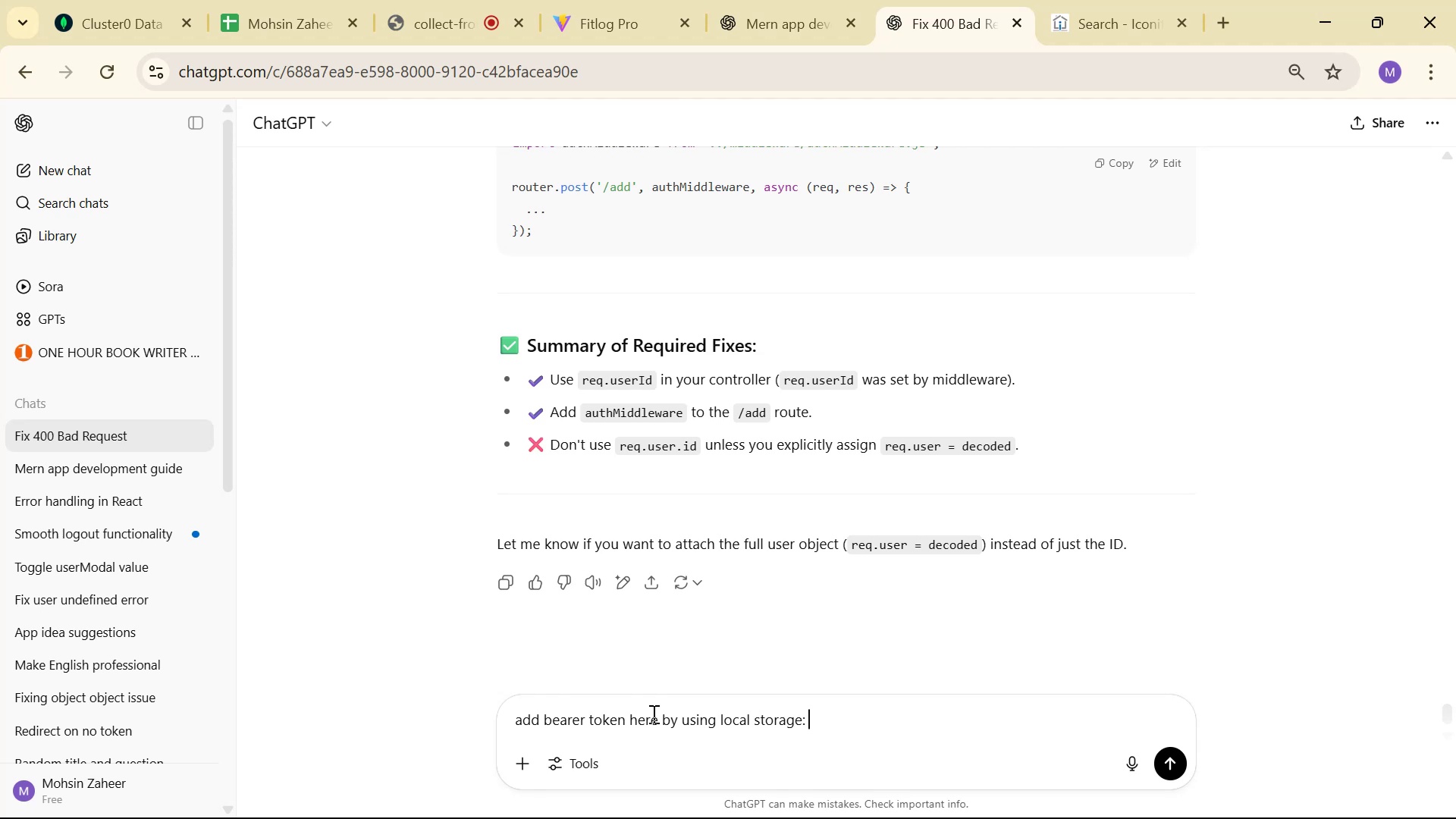 
key(Control+ControlLeft)
 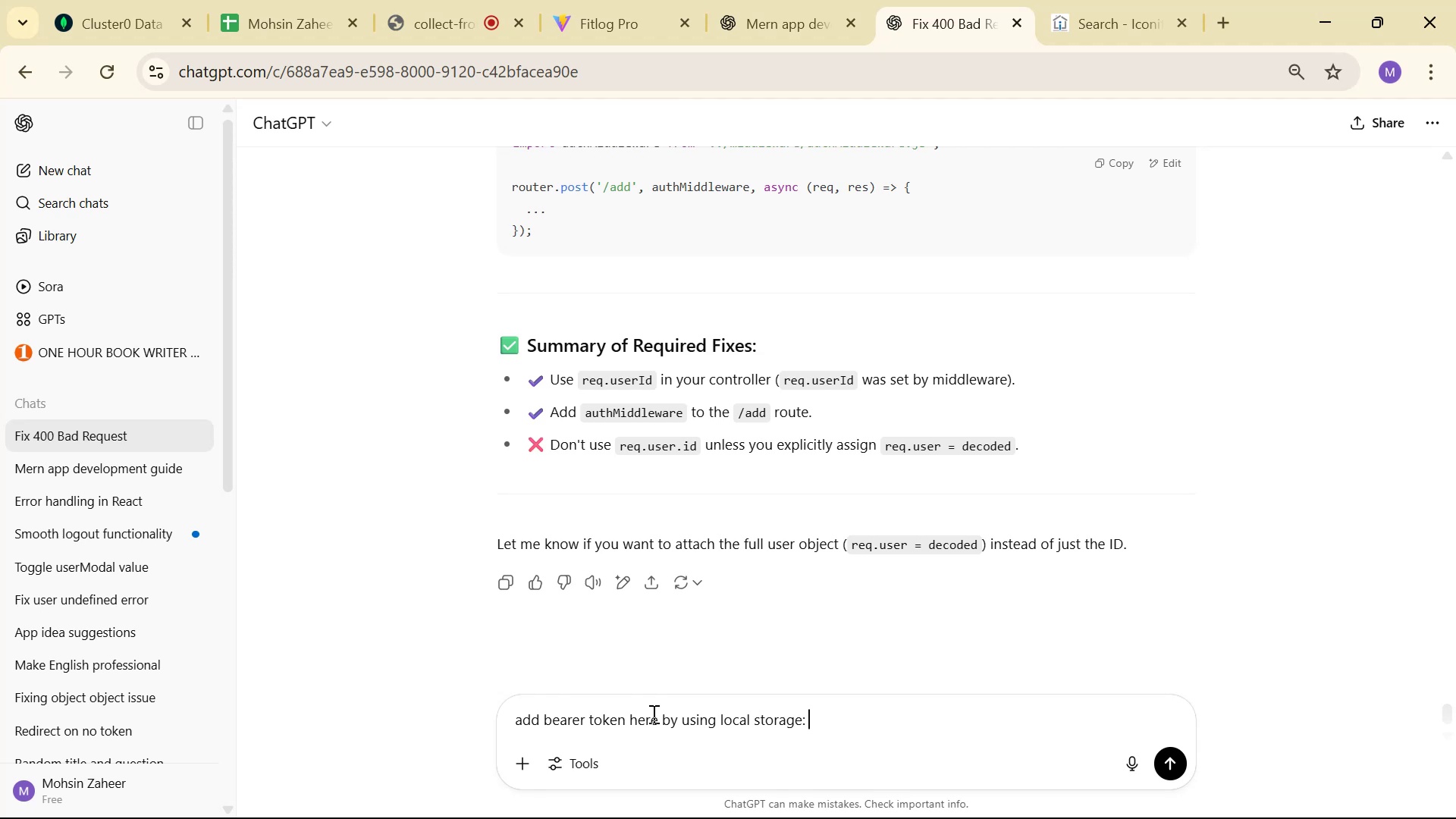 
key(Control+V)
 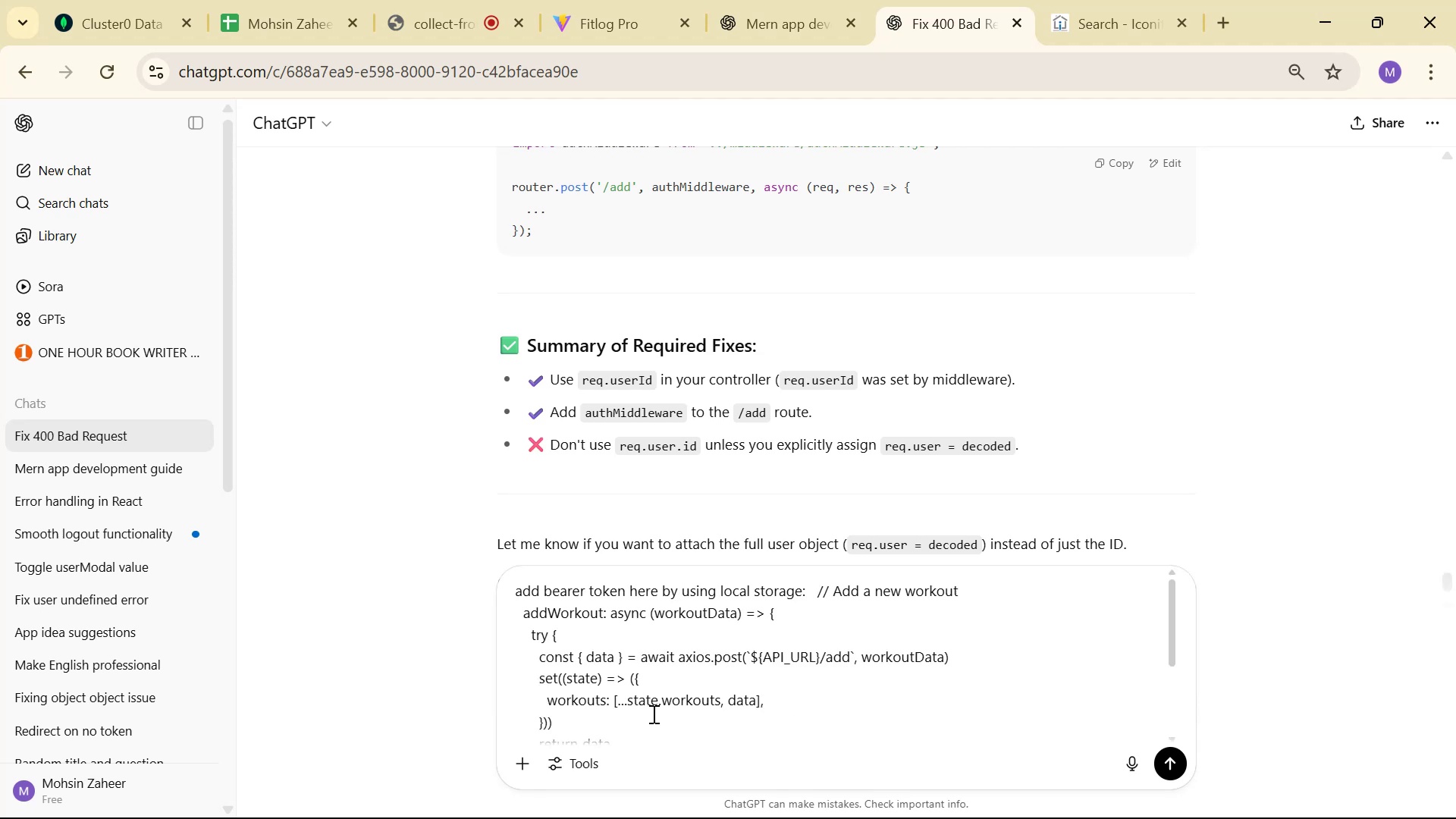 
key(Control+Enter)
 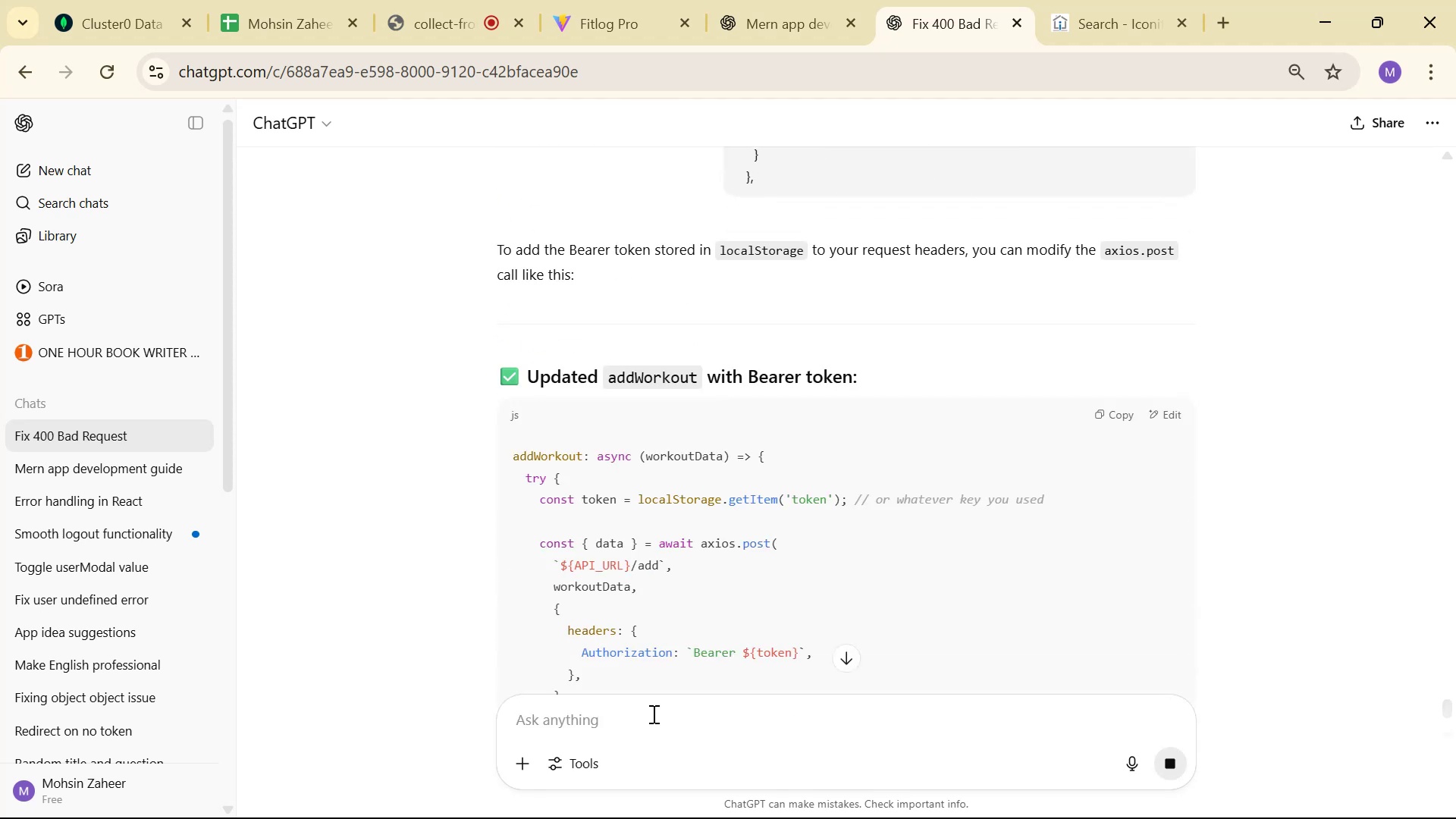 
wait(5.91)
 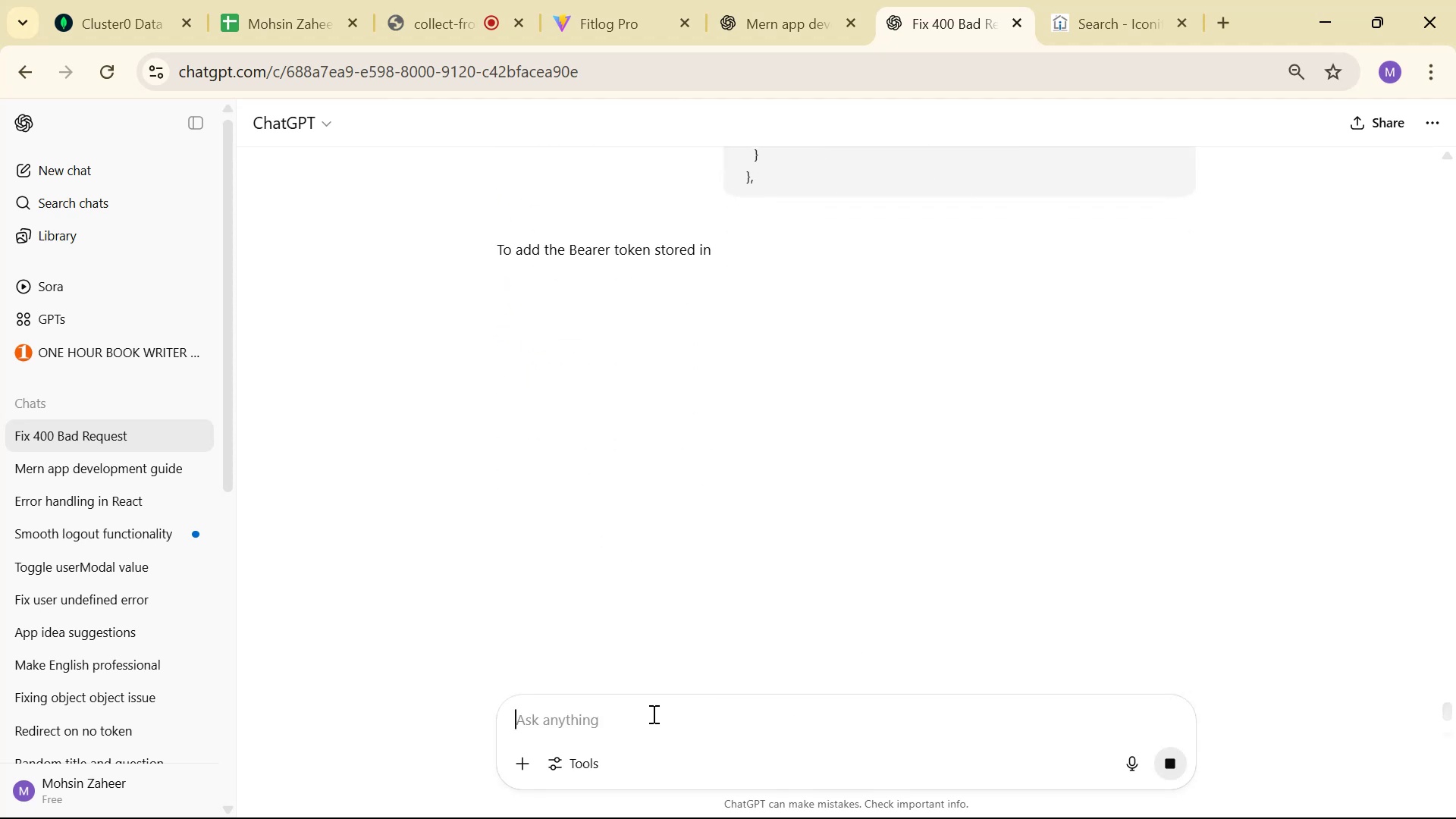 
scroll: coordinate [1389, 359], scroll_direction: down, amount: 3.0
 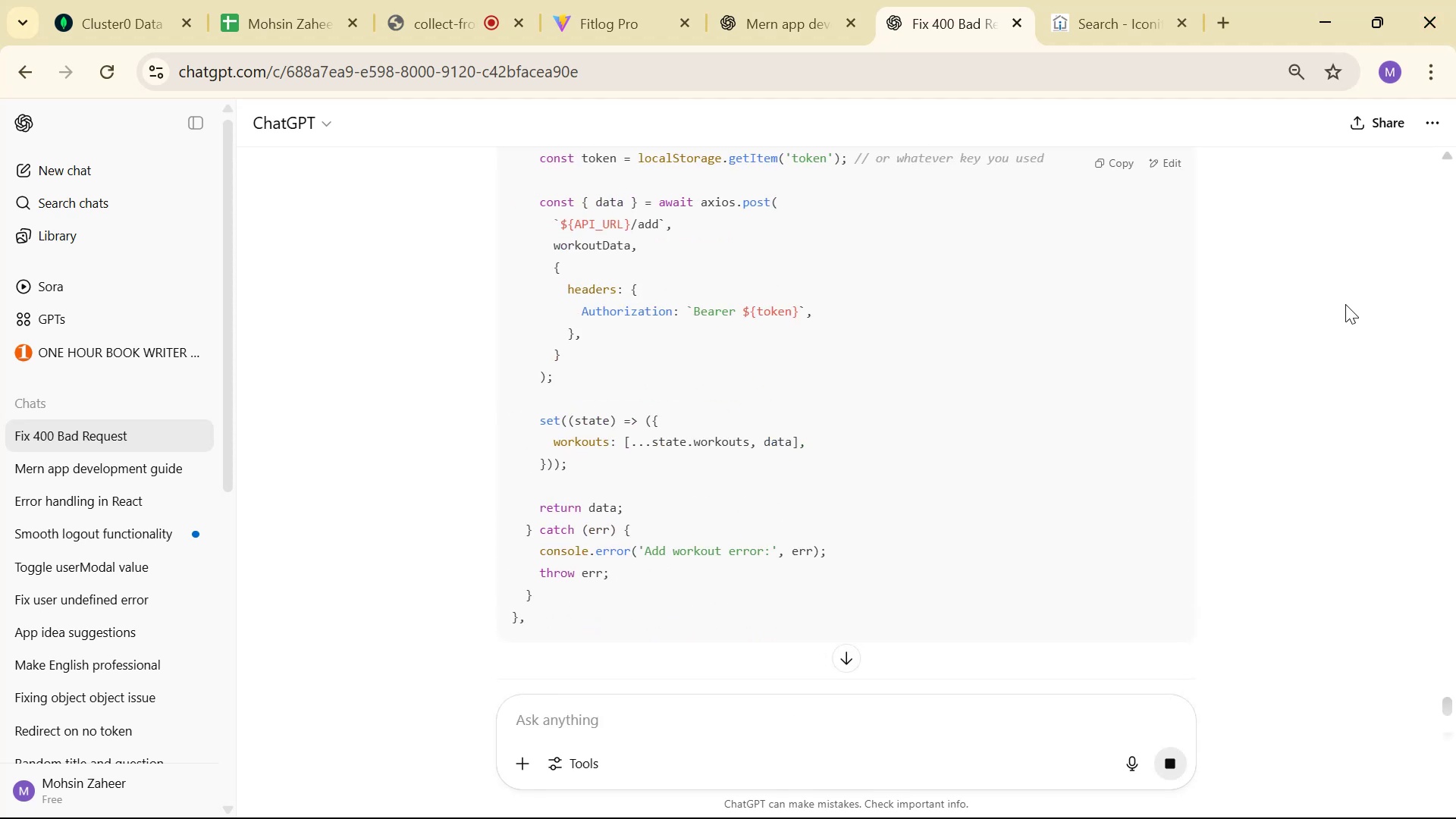 
scroll: coordinate [1260, 346], scroll_direction: up, amount: 3.0
 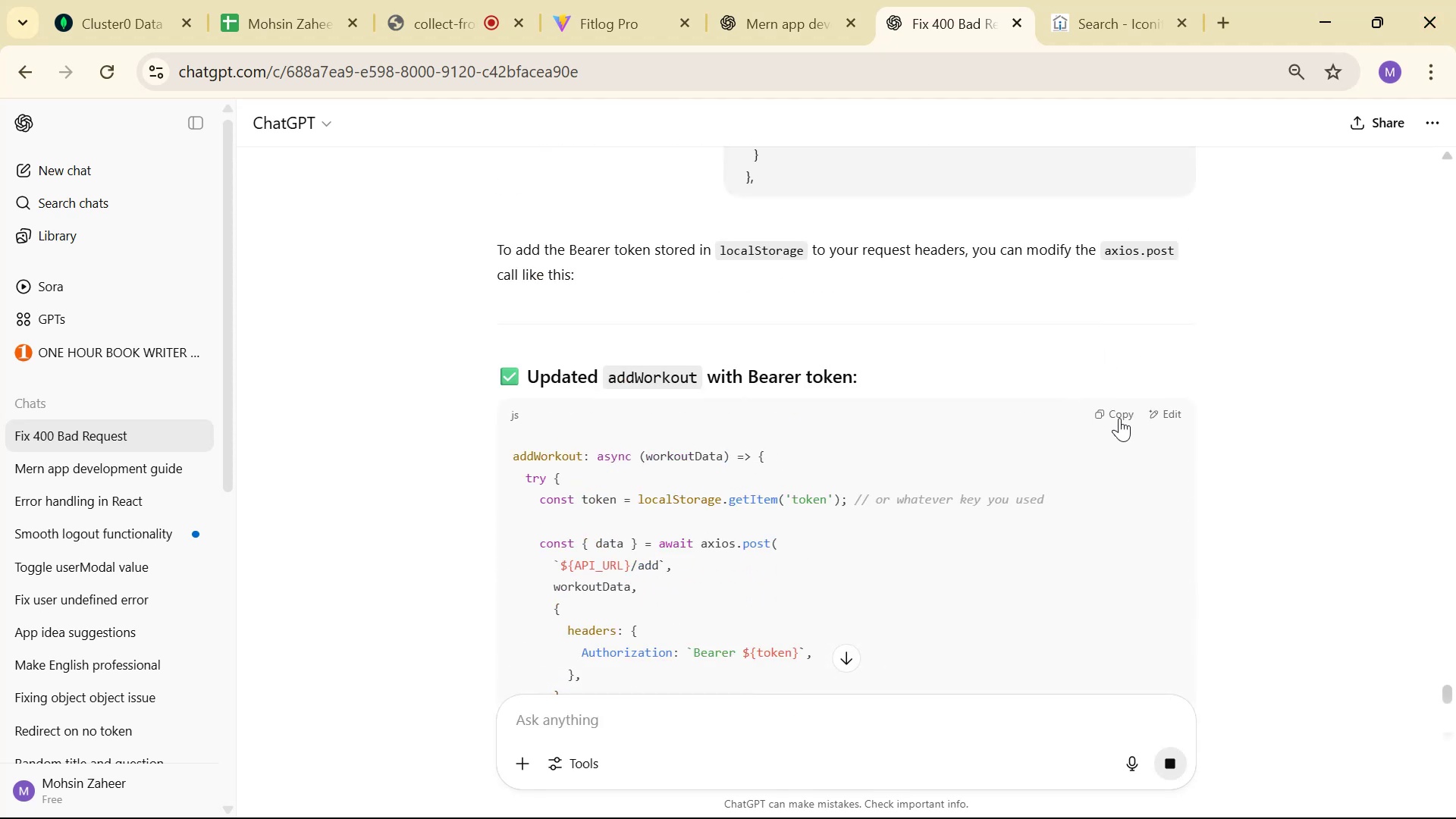 
scroll: coordinate [1195, 437], scroll_direction: down, amount: 6.0
 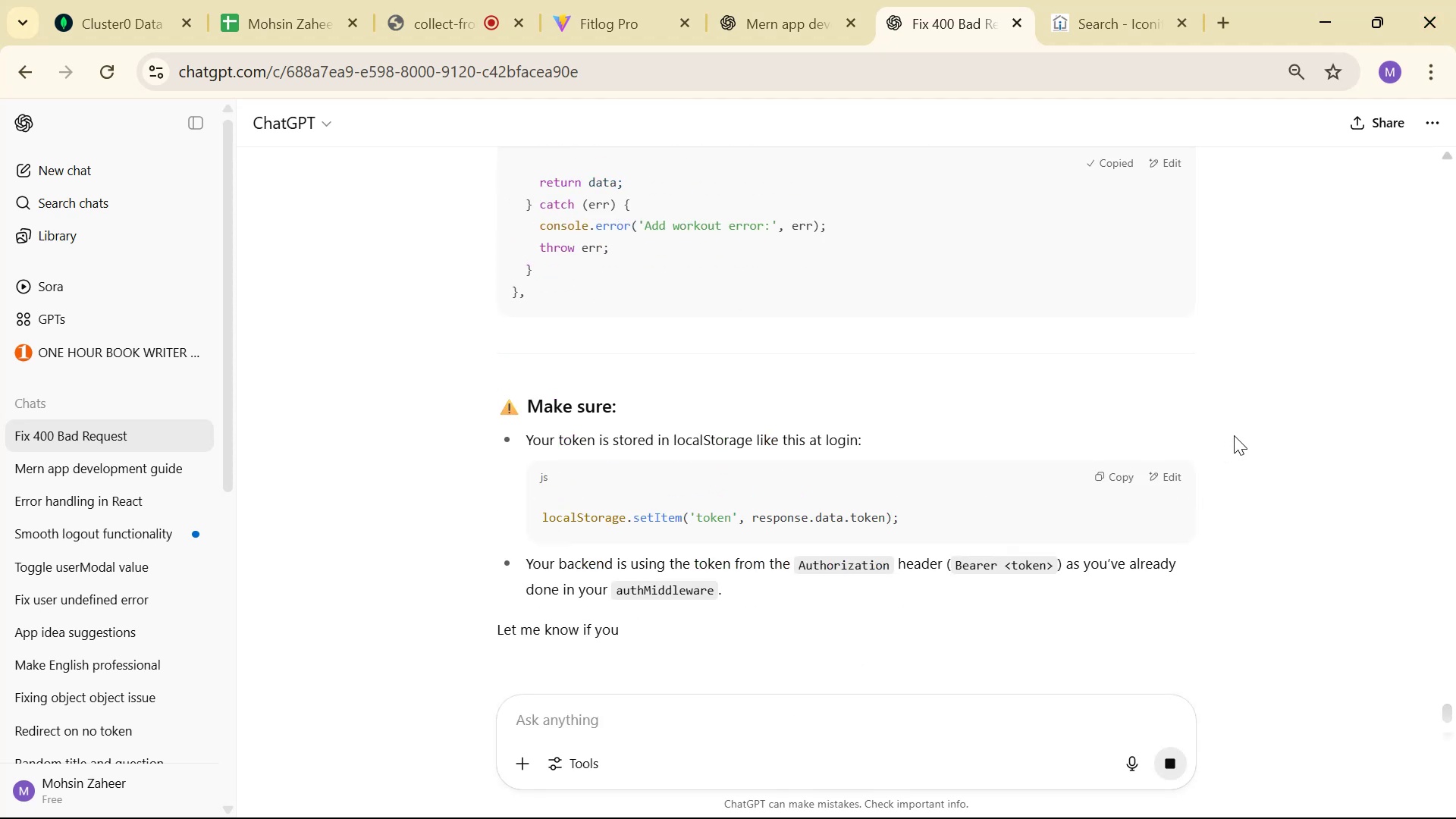 
key(Alt+AltLeft)
 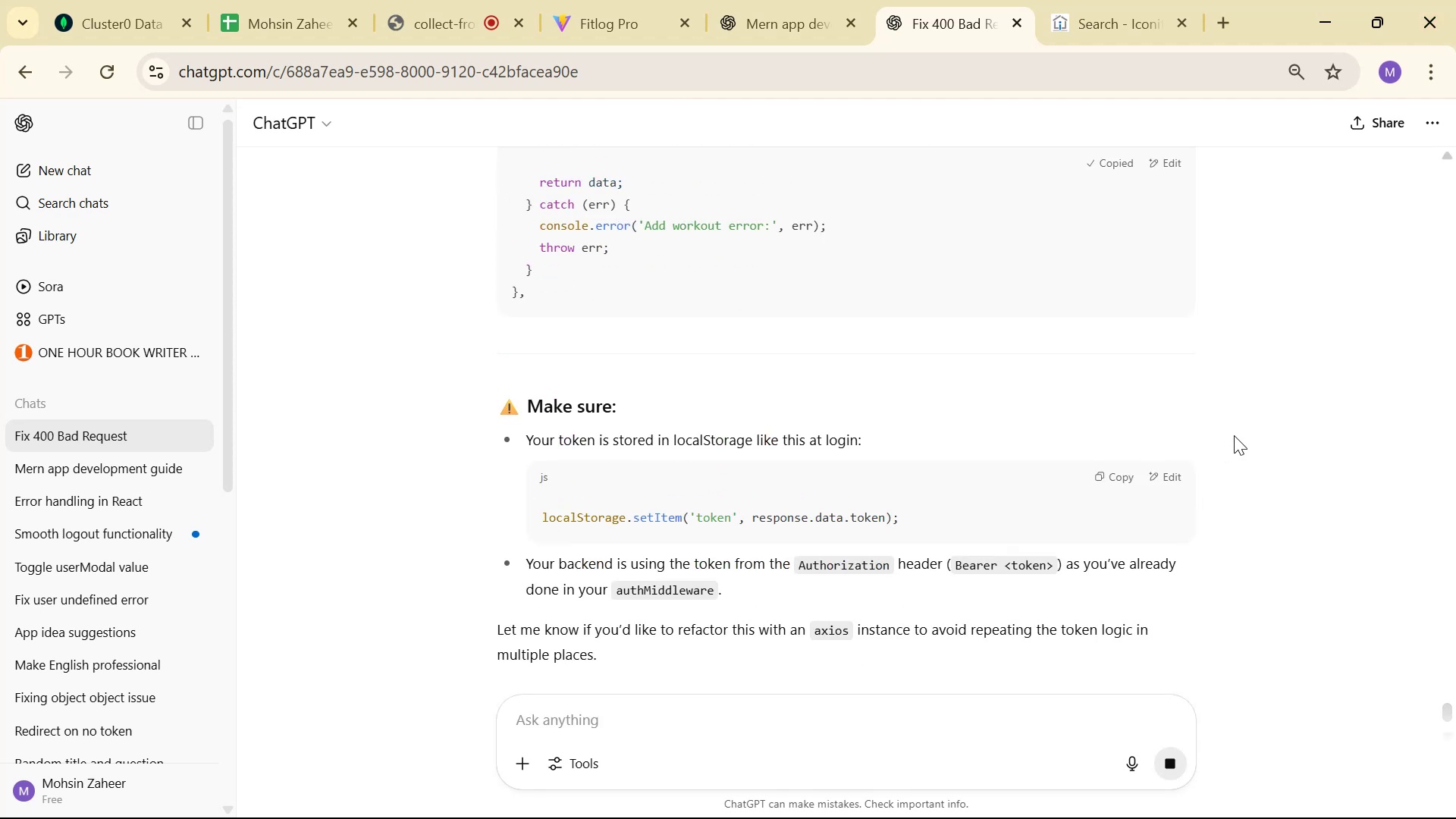 
key(Alt+Tab)
 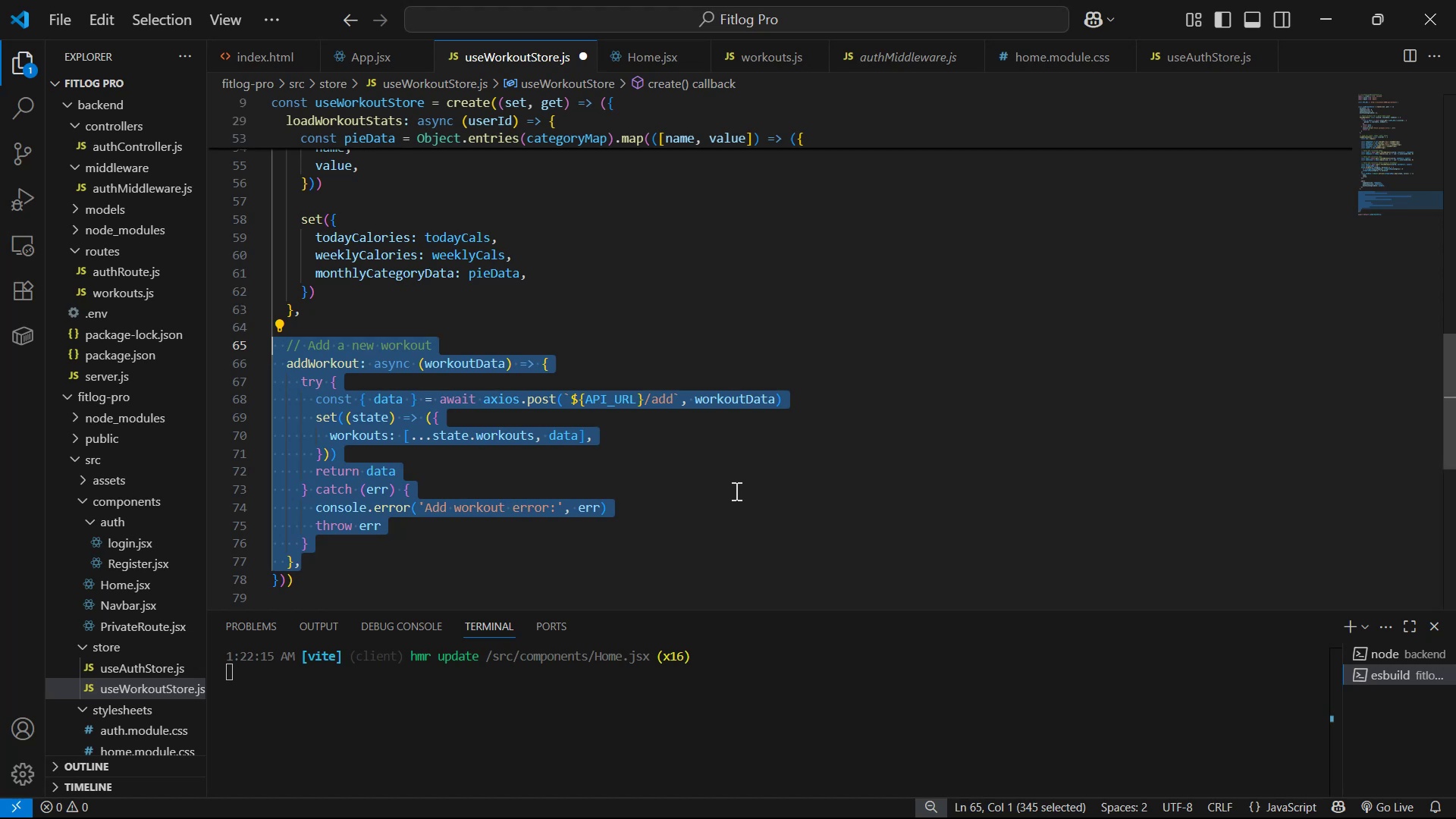 
key(Control+V)
 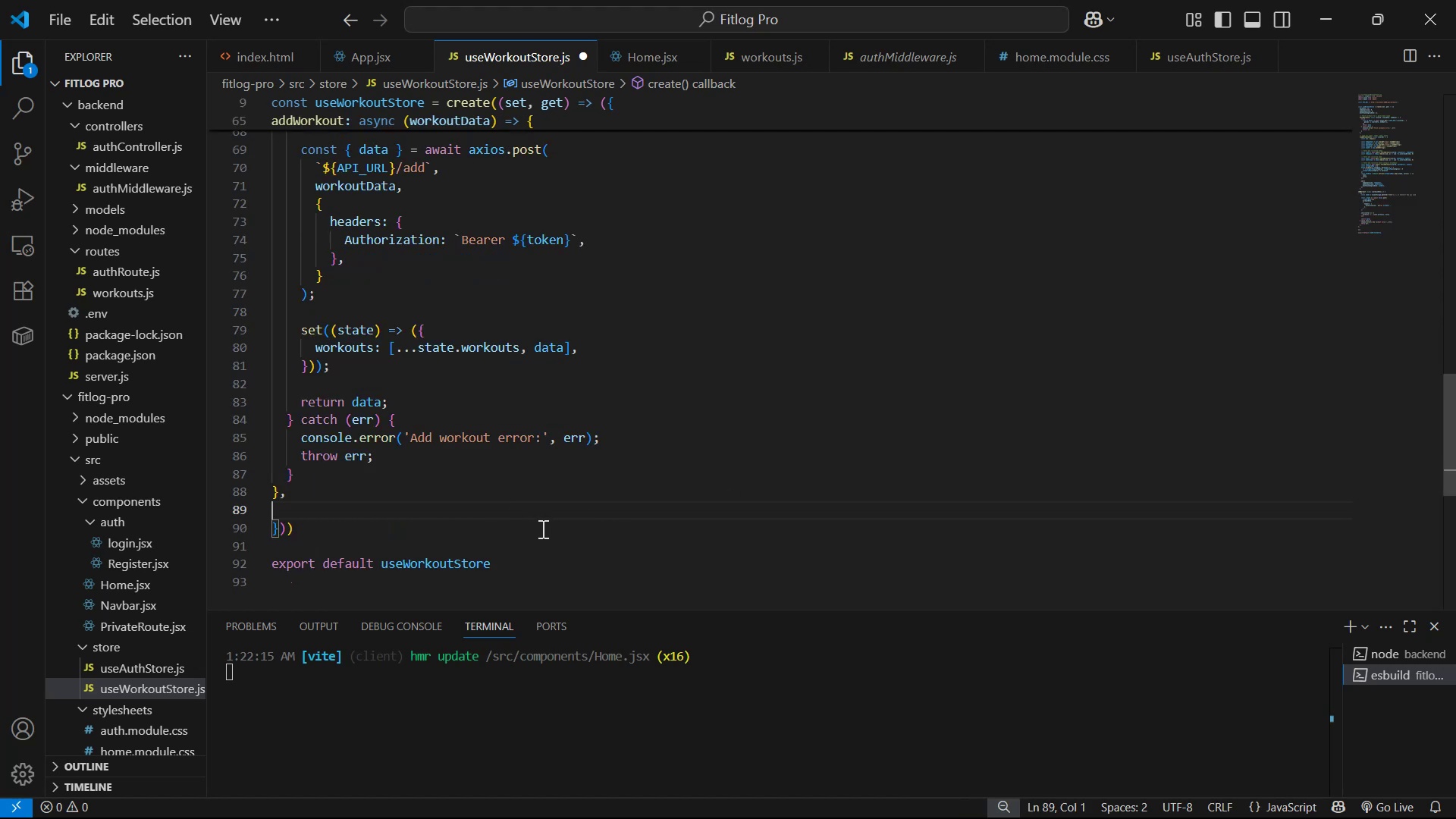 
scroll: coordinate [577, 502], scroll_direction: down, amount: 1.0
 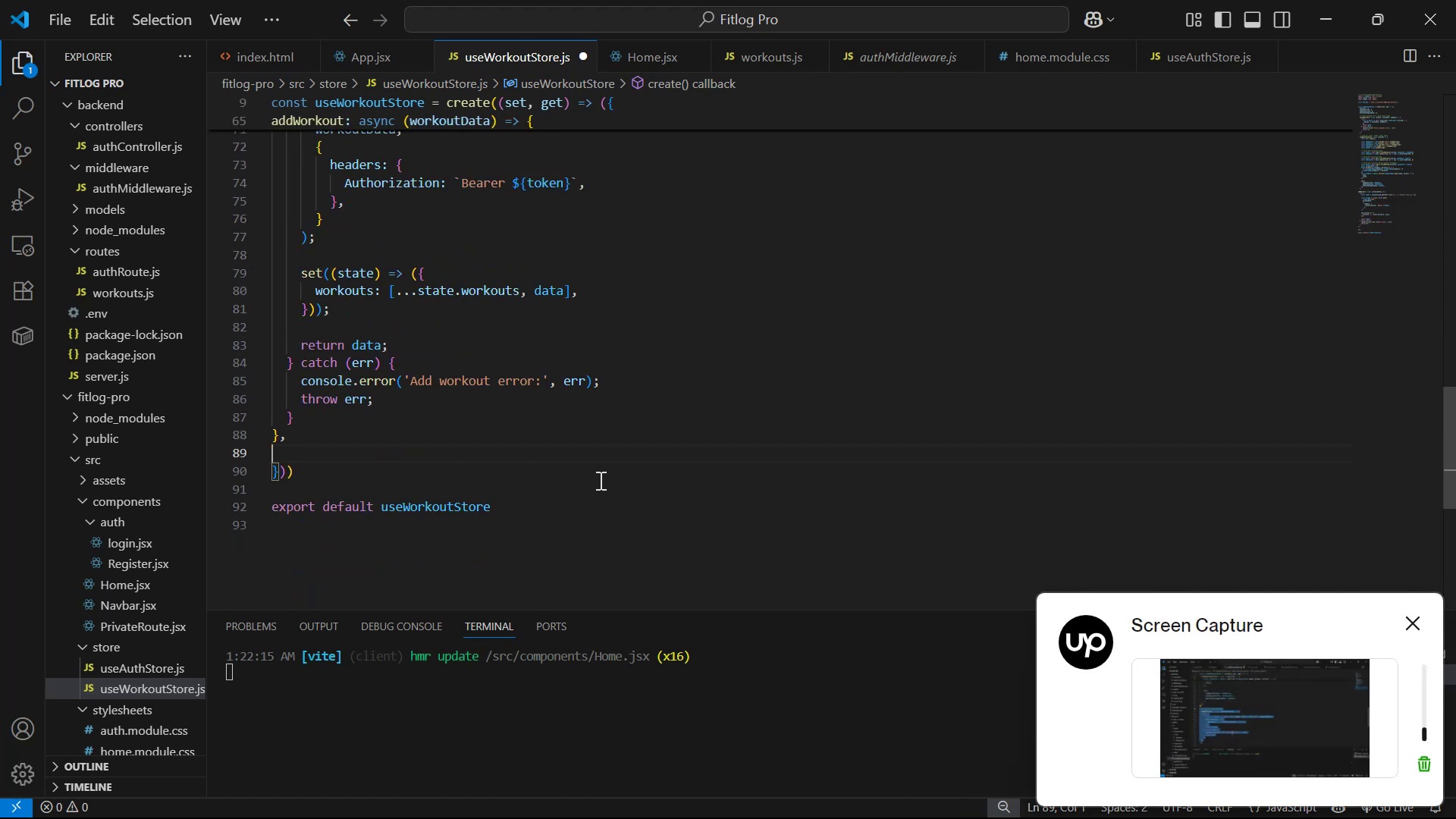 
key(Control+S)
 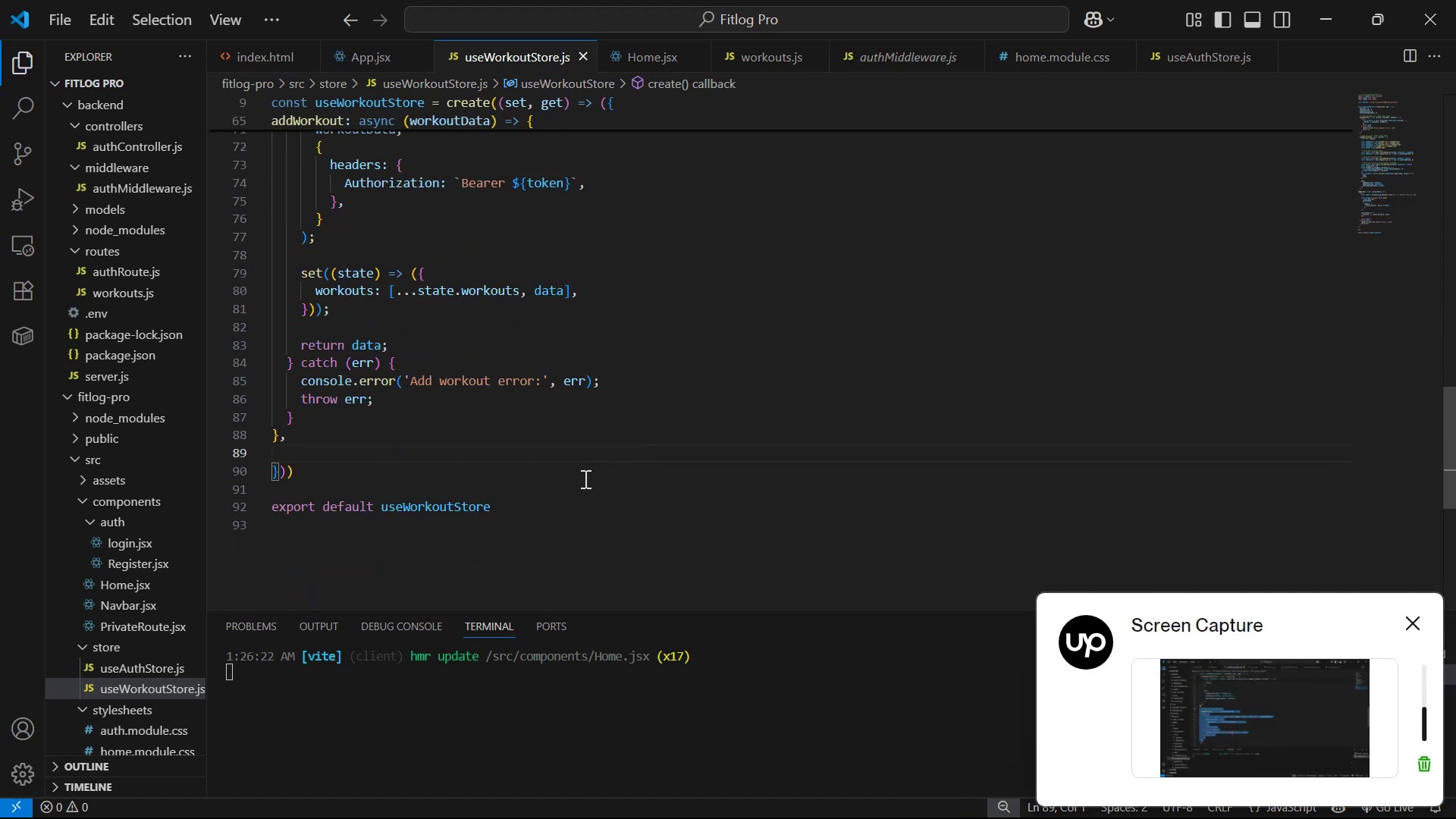 
scroll: coordinate [562, 469], scroll_direction: up, amount: 4.0
 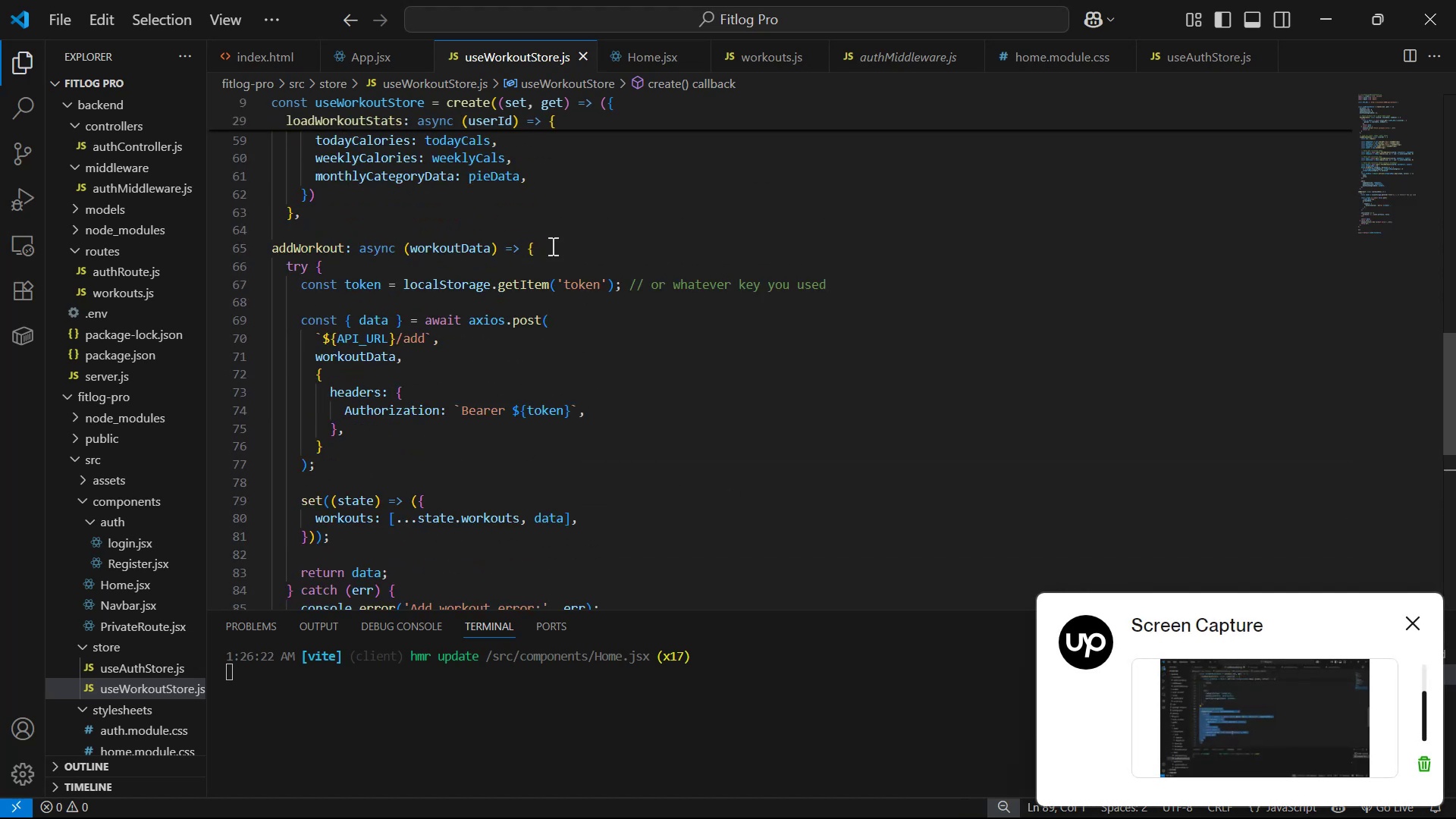 
scroll: coordinate [632, 329], scroll_direction: down, amount: 5.0
 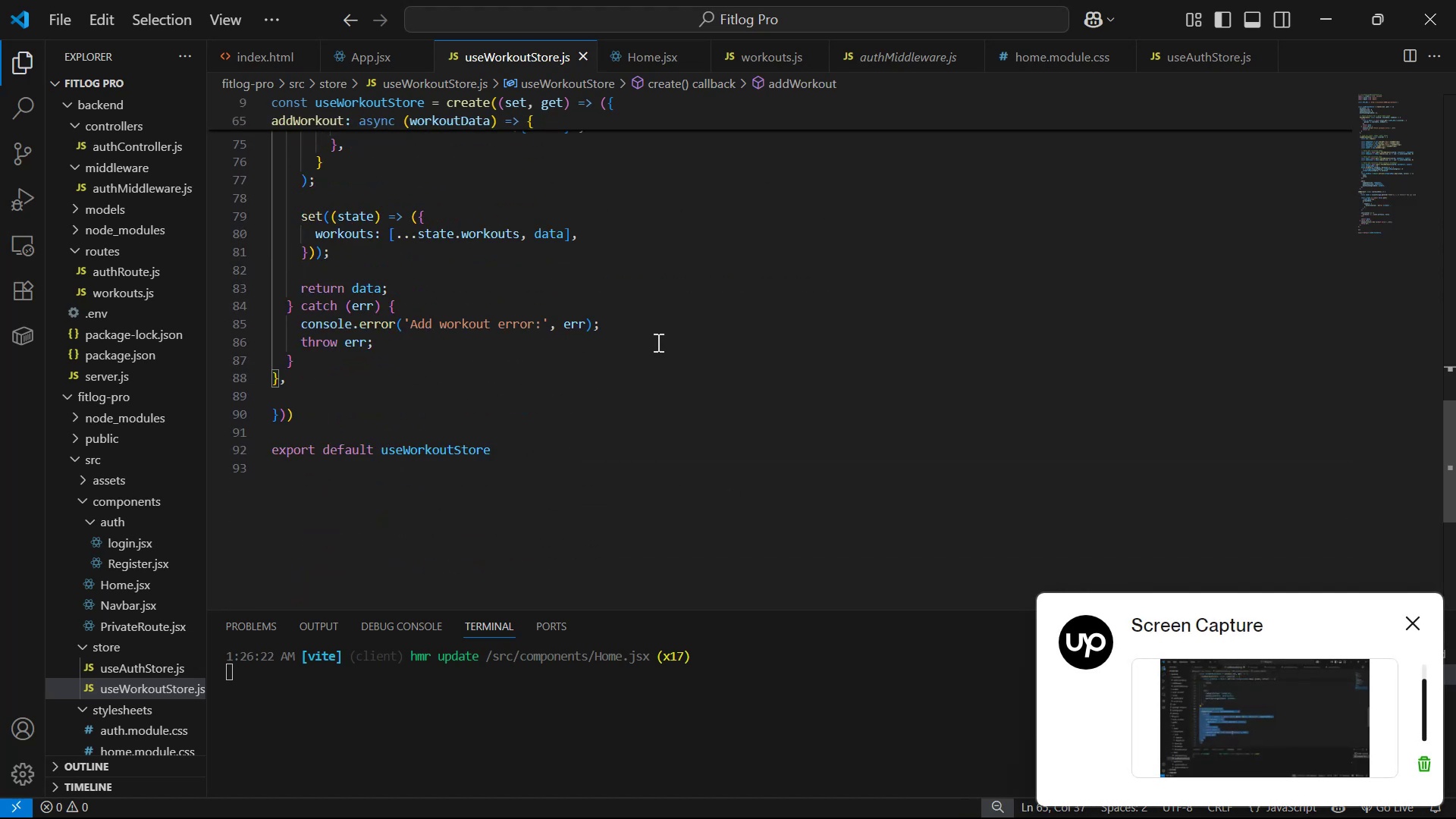 
scroll: coordinate [640, 347], scroll_direction: up, amount: 6.0
 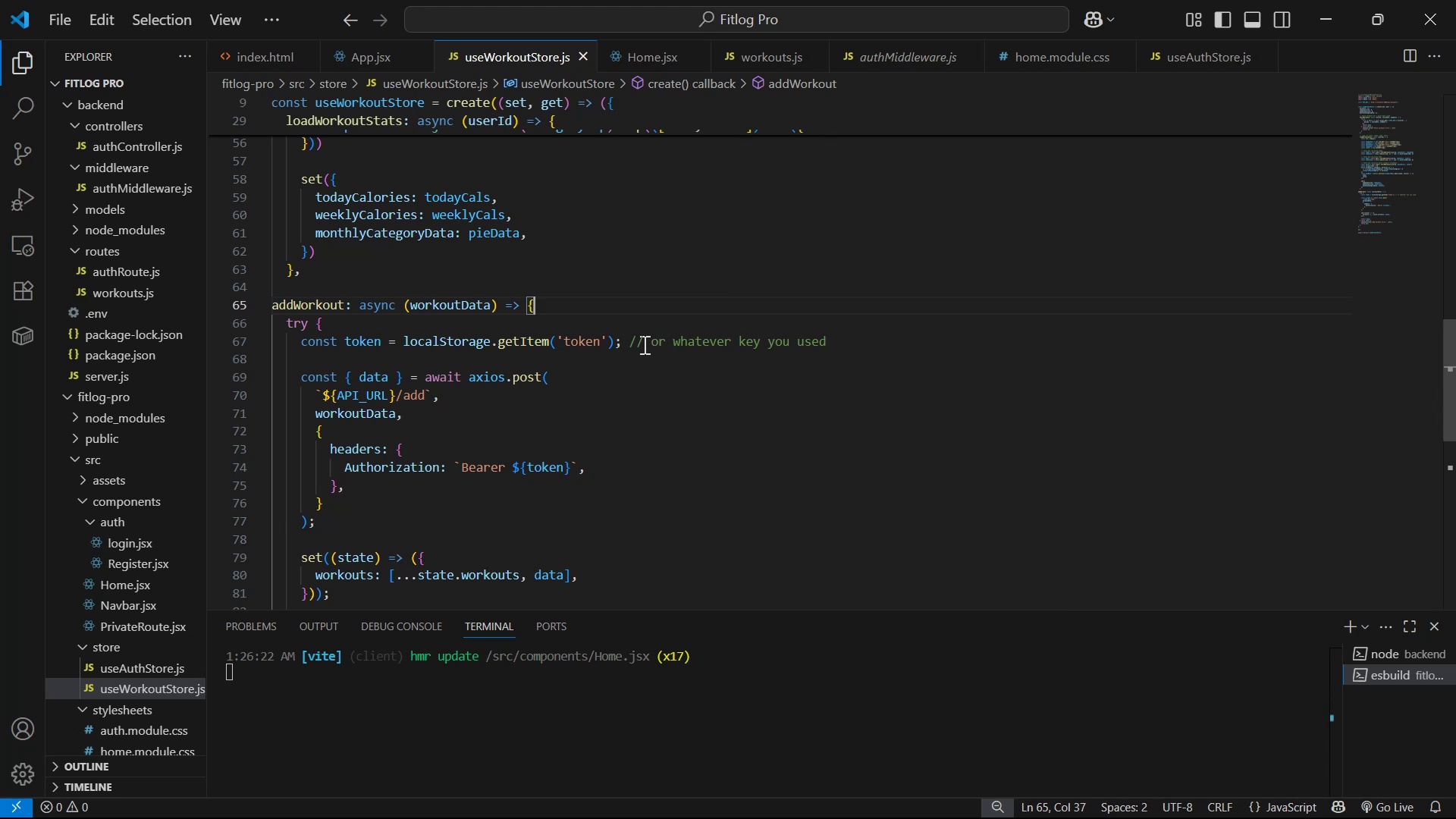 
left_click_drag(start_coordinate=[635, 342], to_coordinate=[858, 339])
 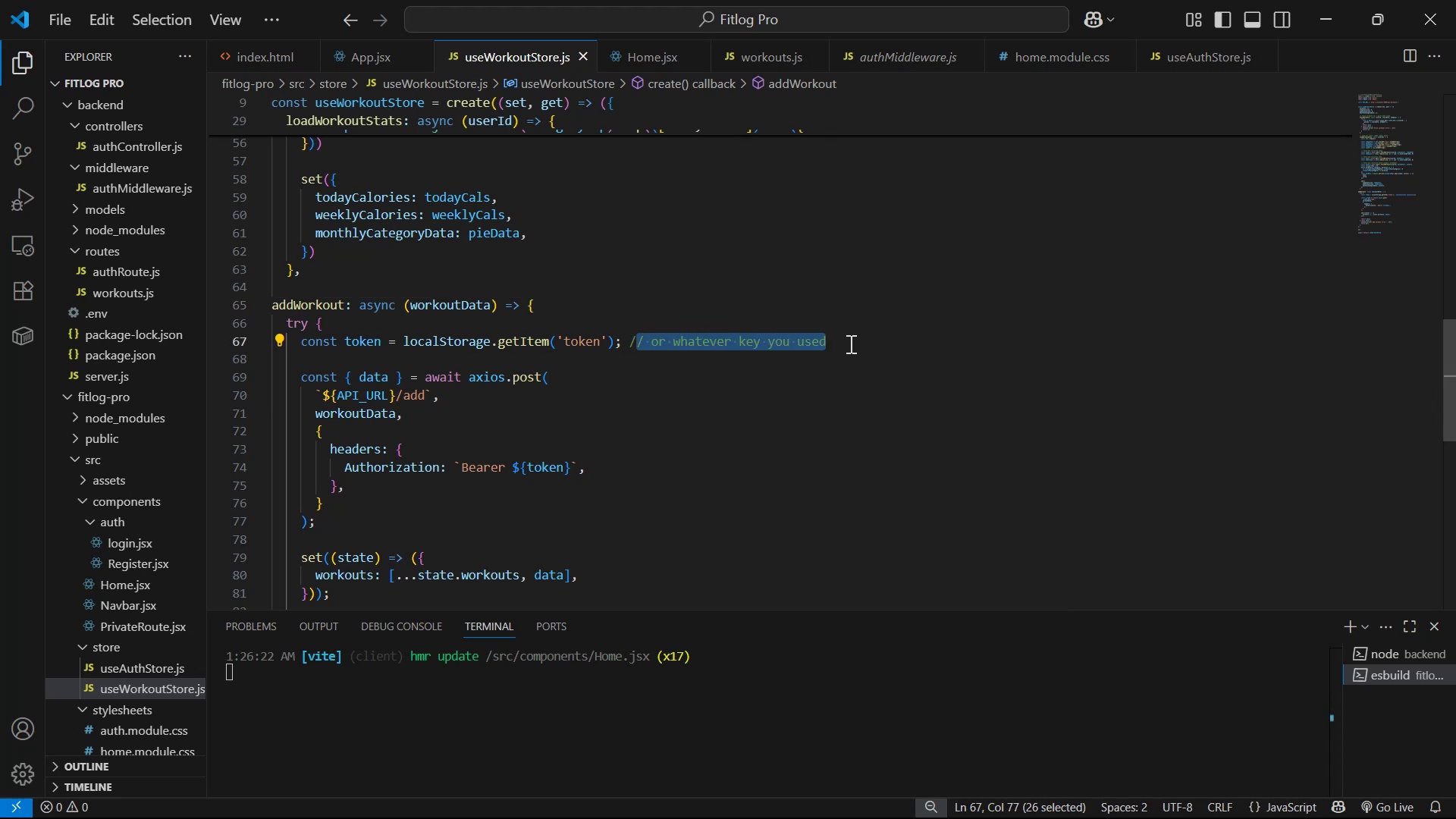 
key(Backspace)
 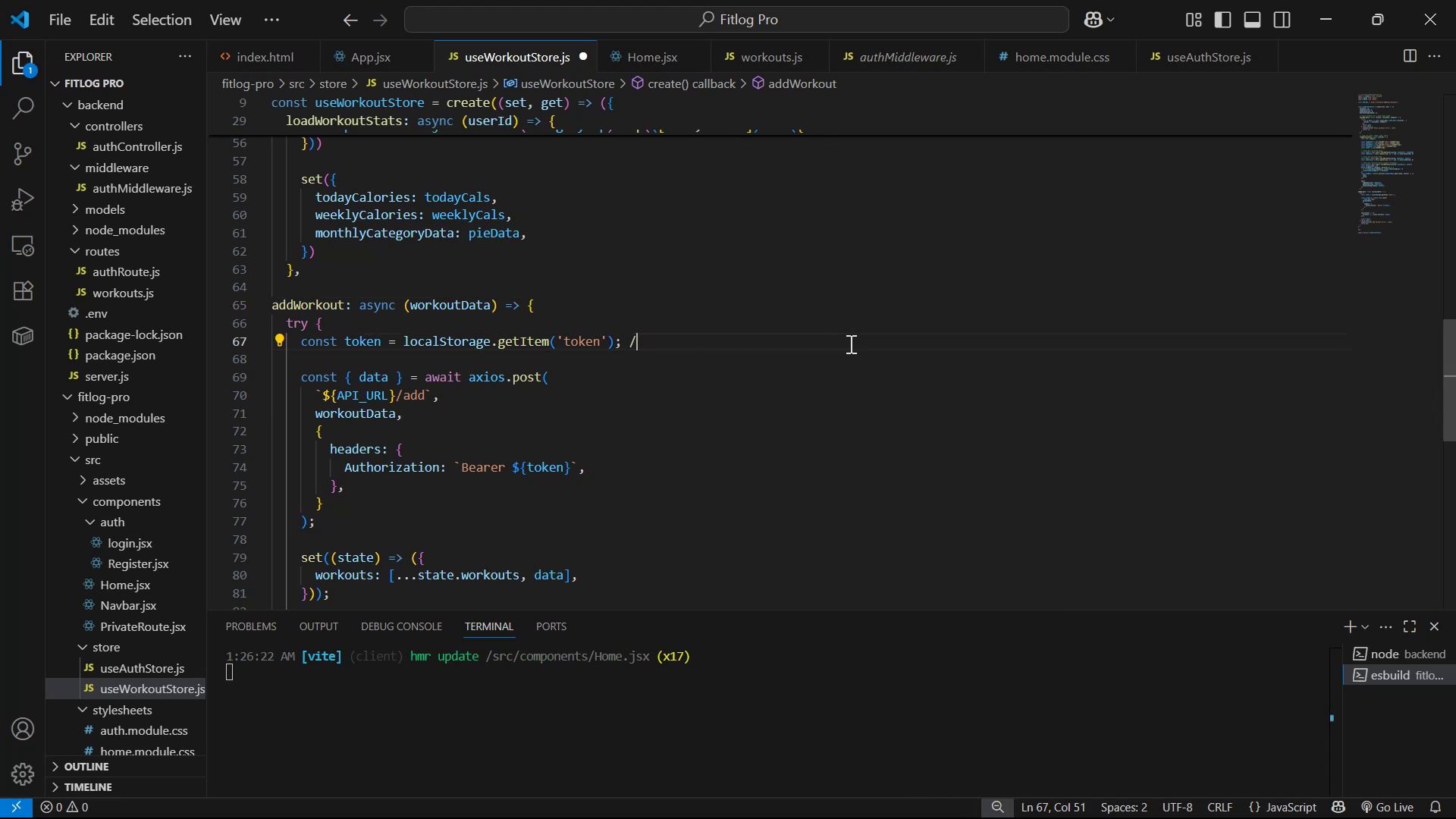 
key(Backspace)
 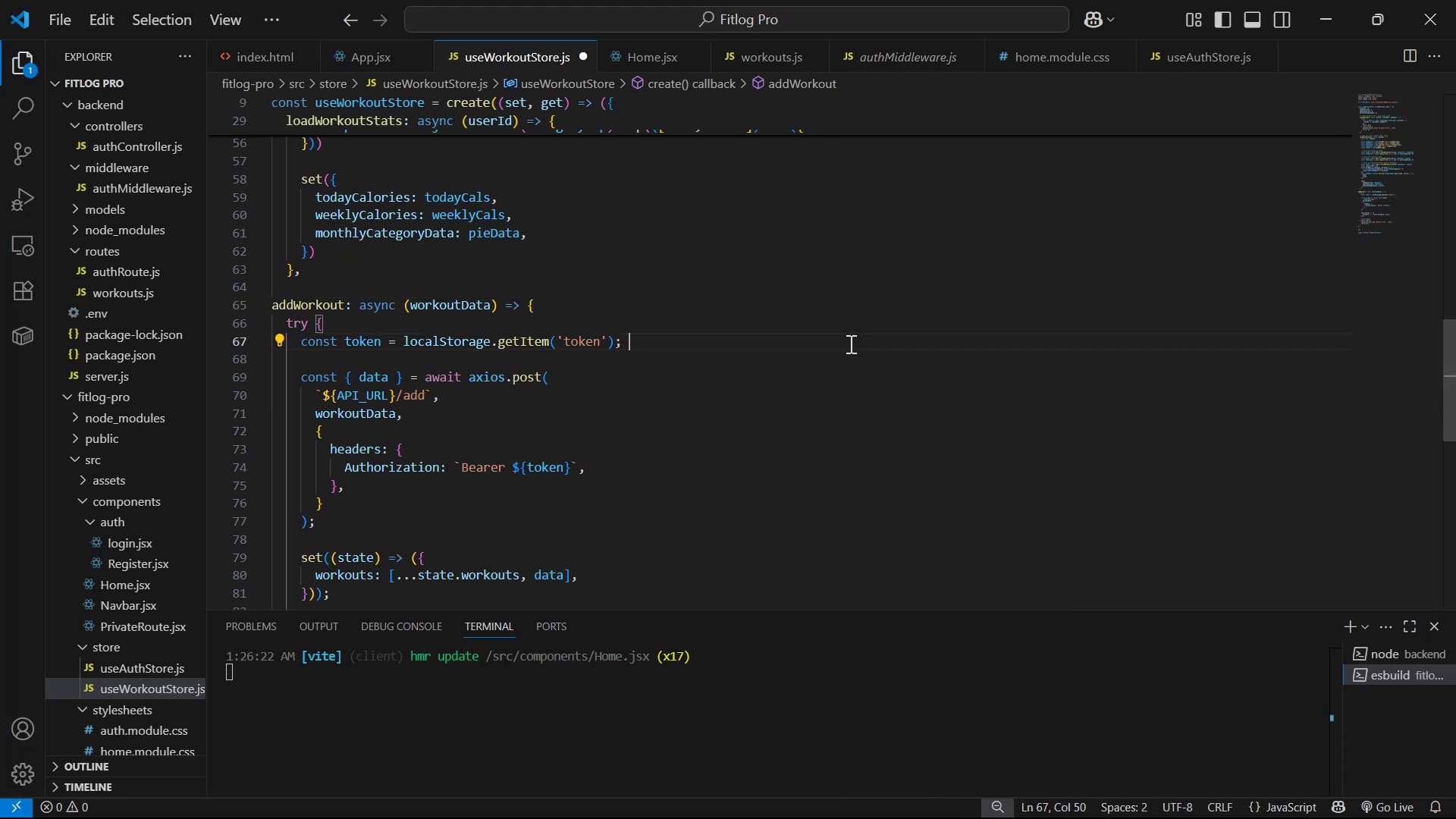 
key(Control+S)
 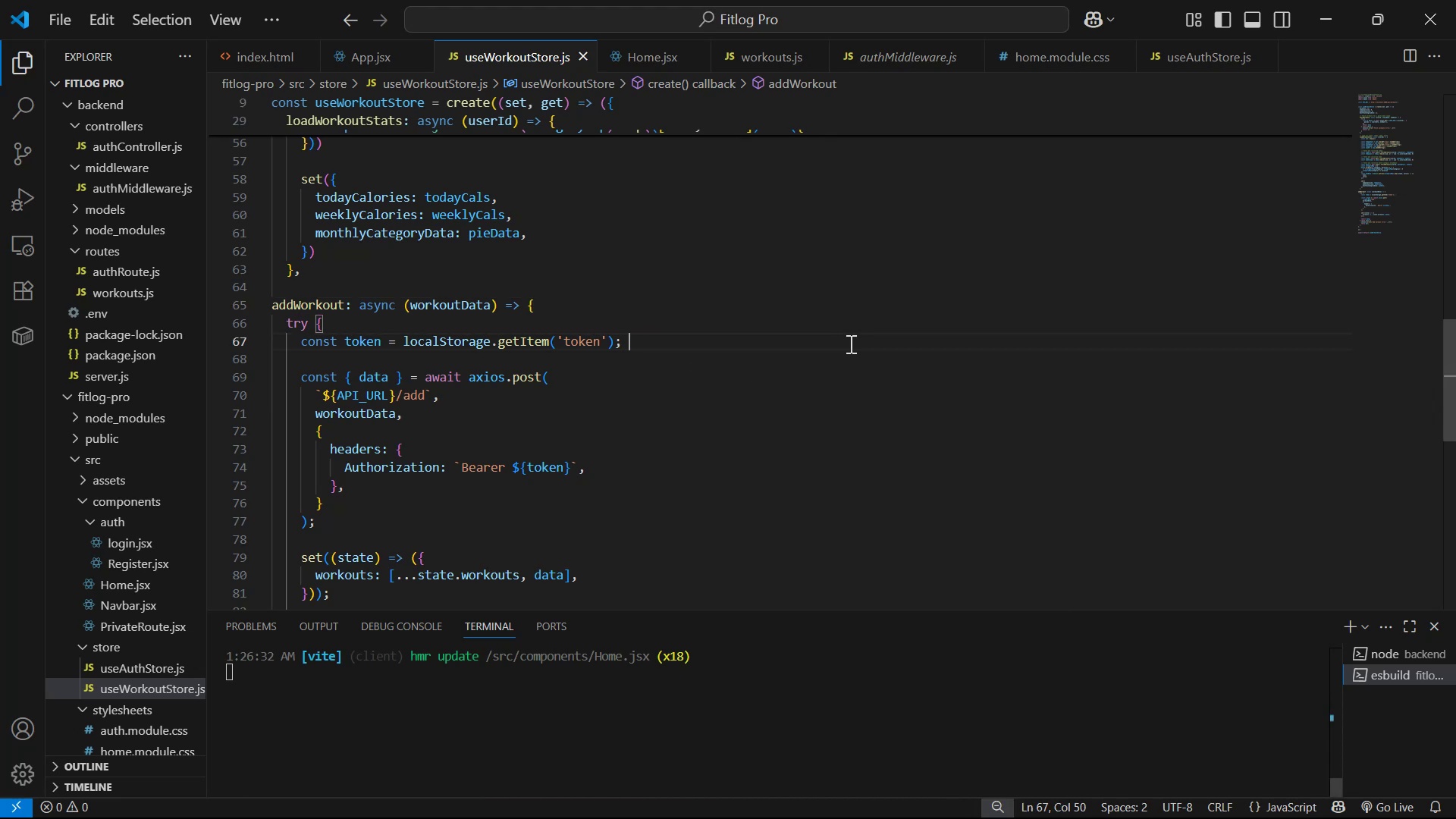 
scroll: coordinate [818, 315], scroll_direction: down, amount: 2.0
 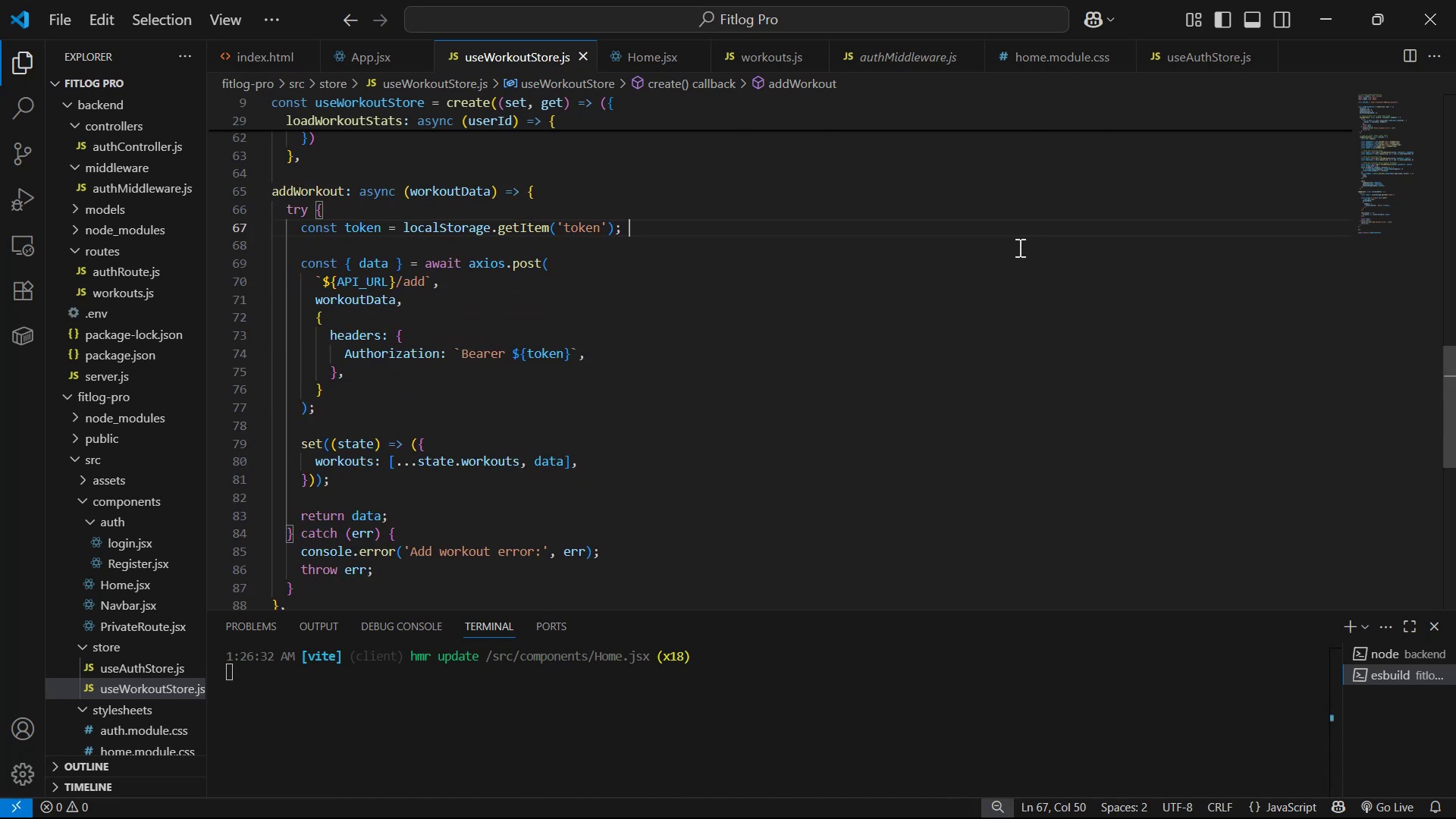 
key(Alt+AltLeft)
 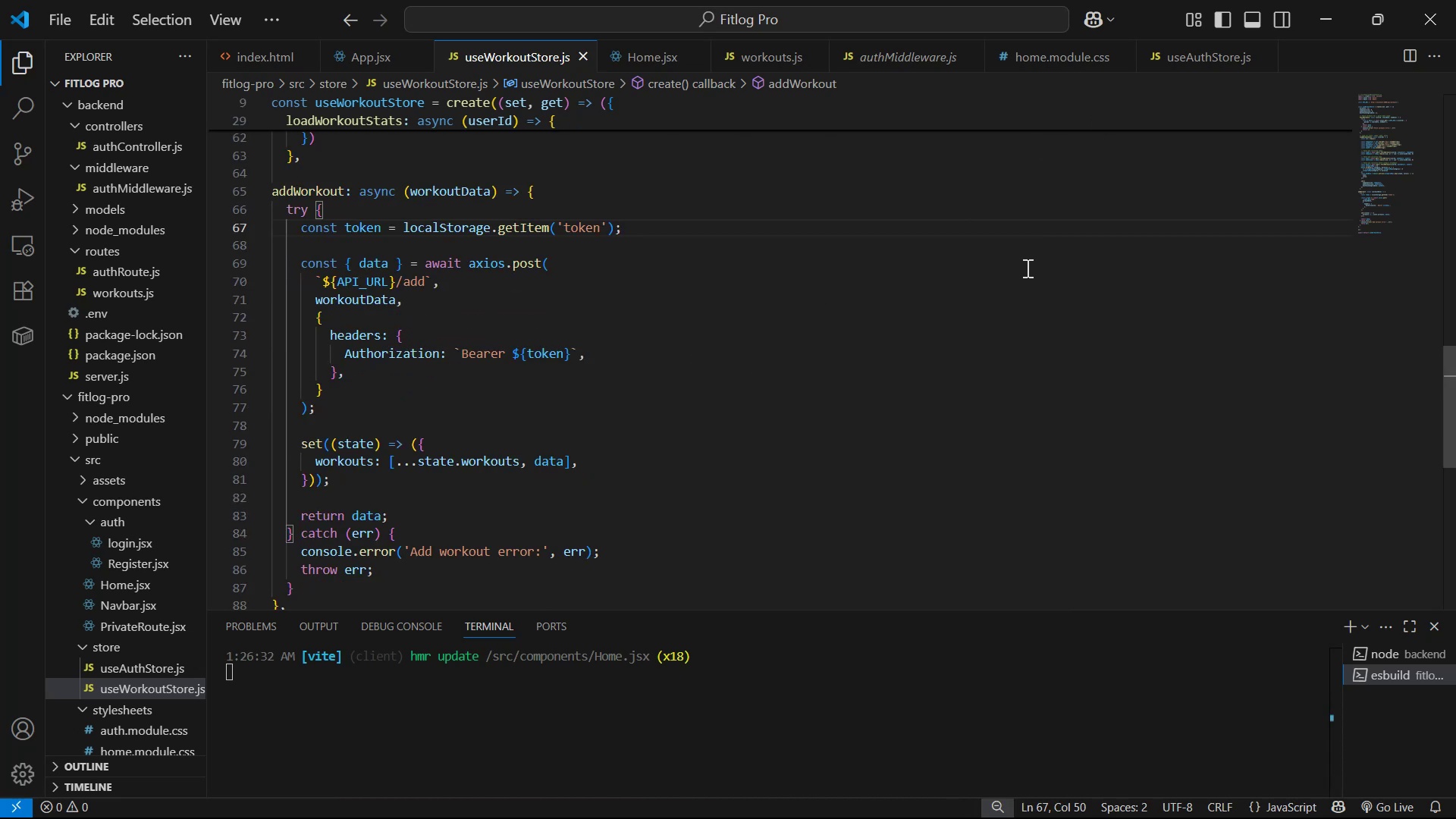 
key(Alt+Tab)
 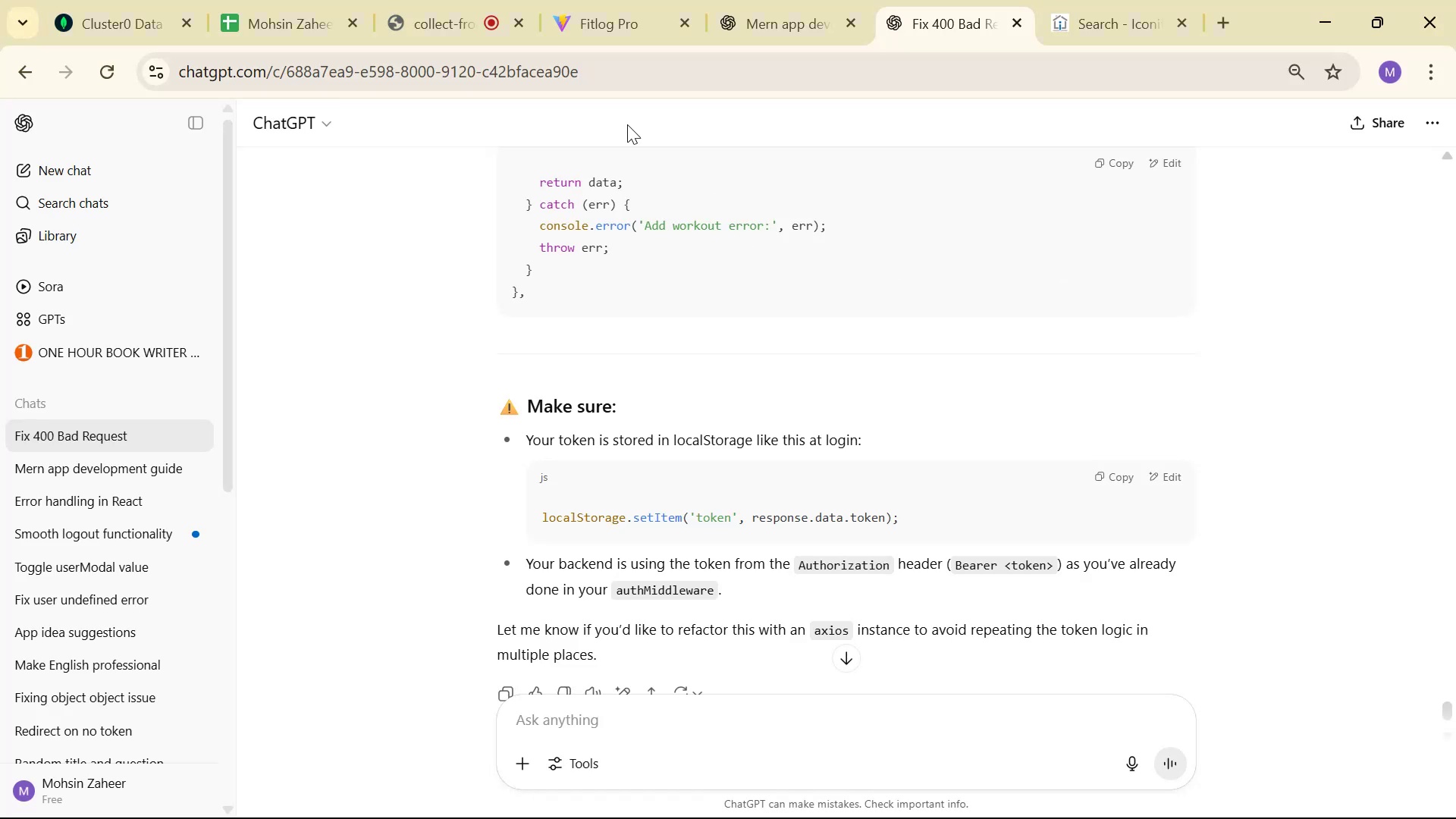 
left_click([632, 26])
 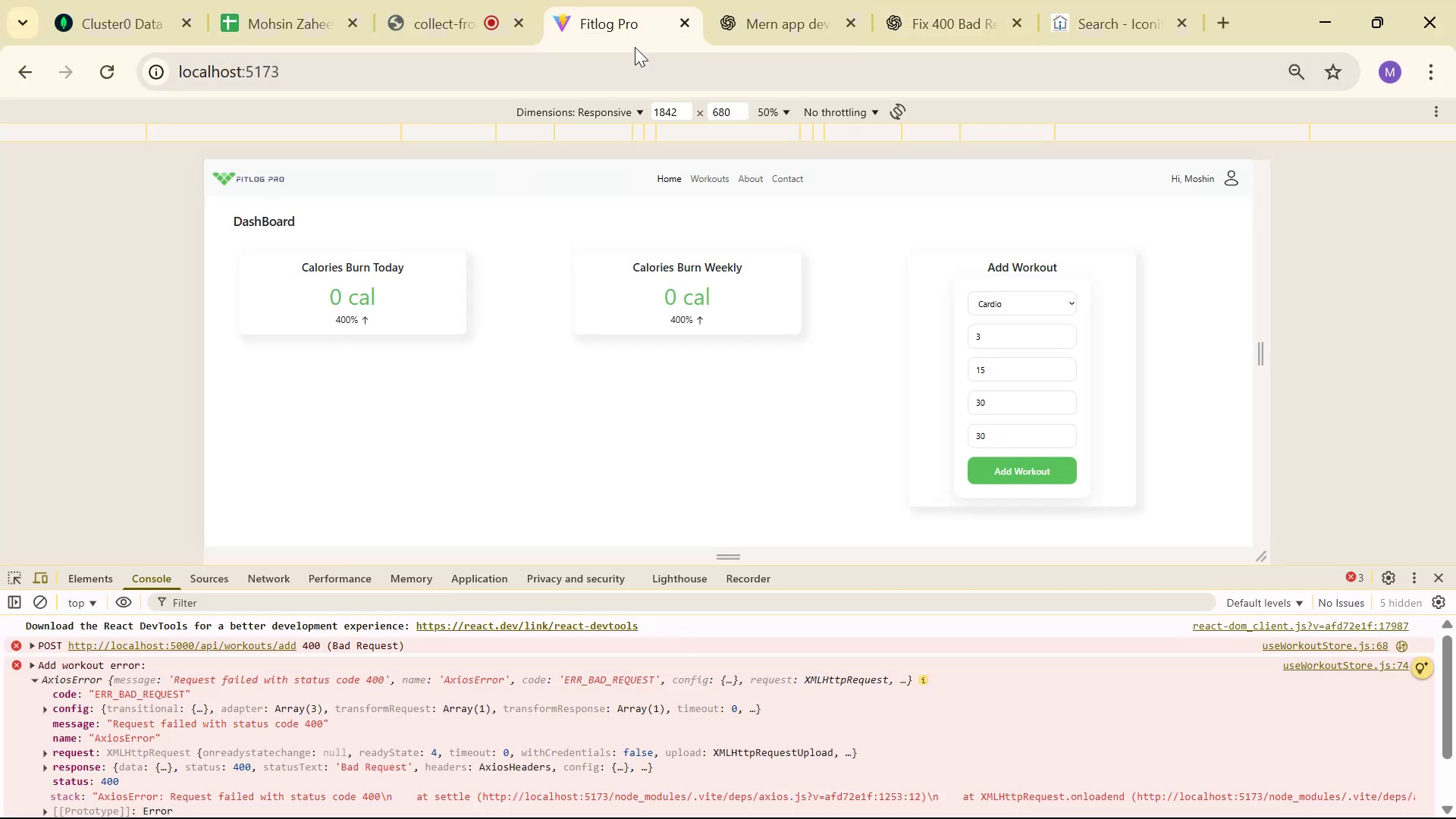 
key(Control+Shift+R)
 